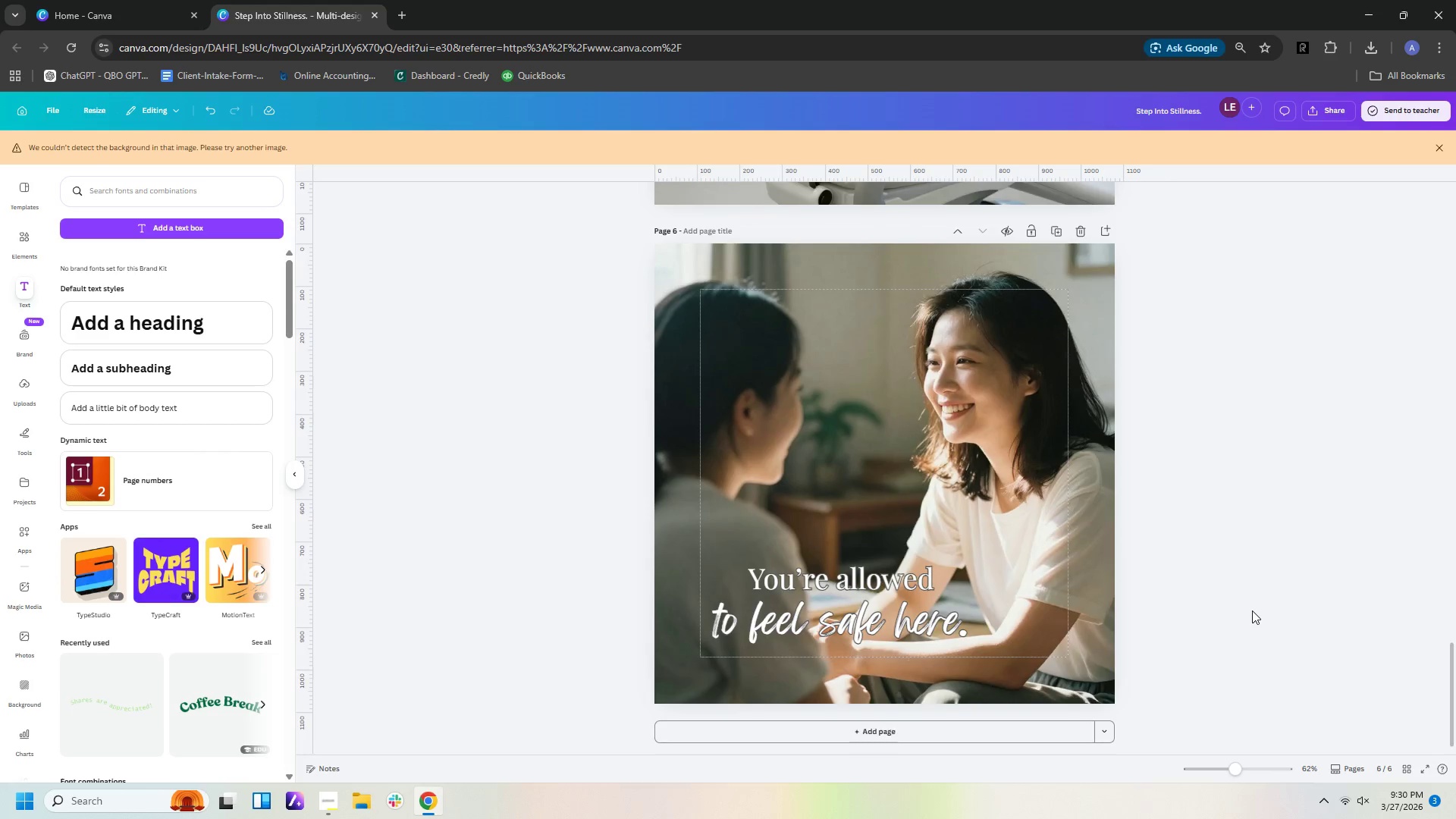 
scroll: coordinate [1256, 602], scroll_direction: up, amount: 18.0
 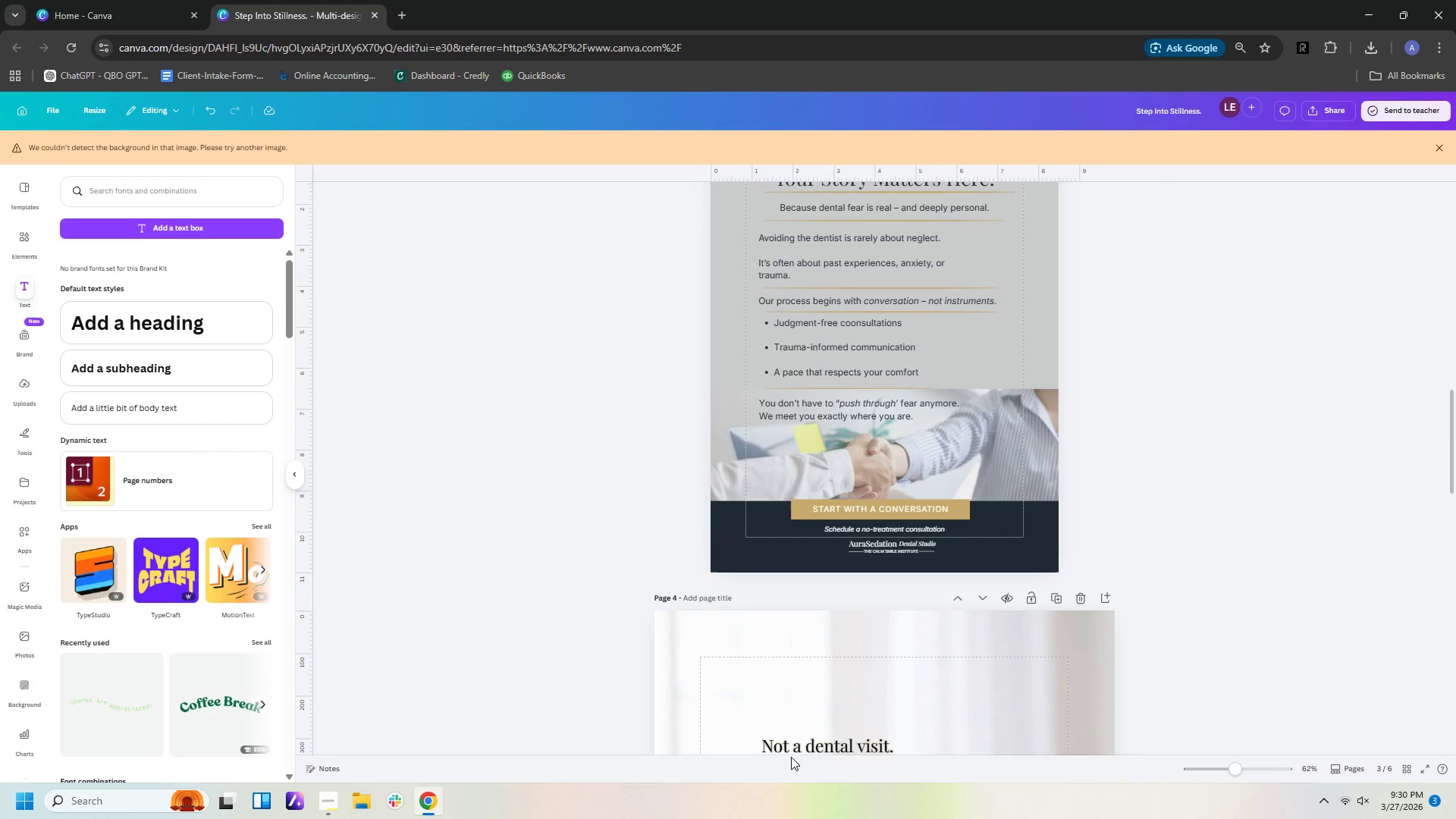 
left_click([810, 747])
 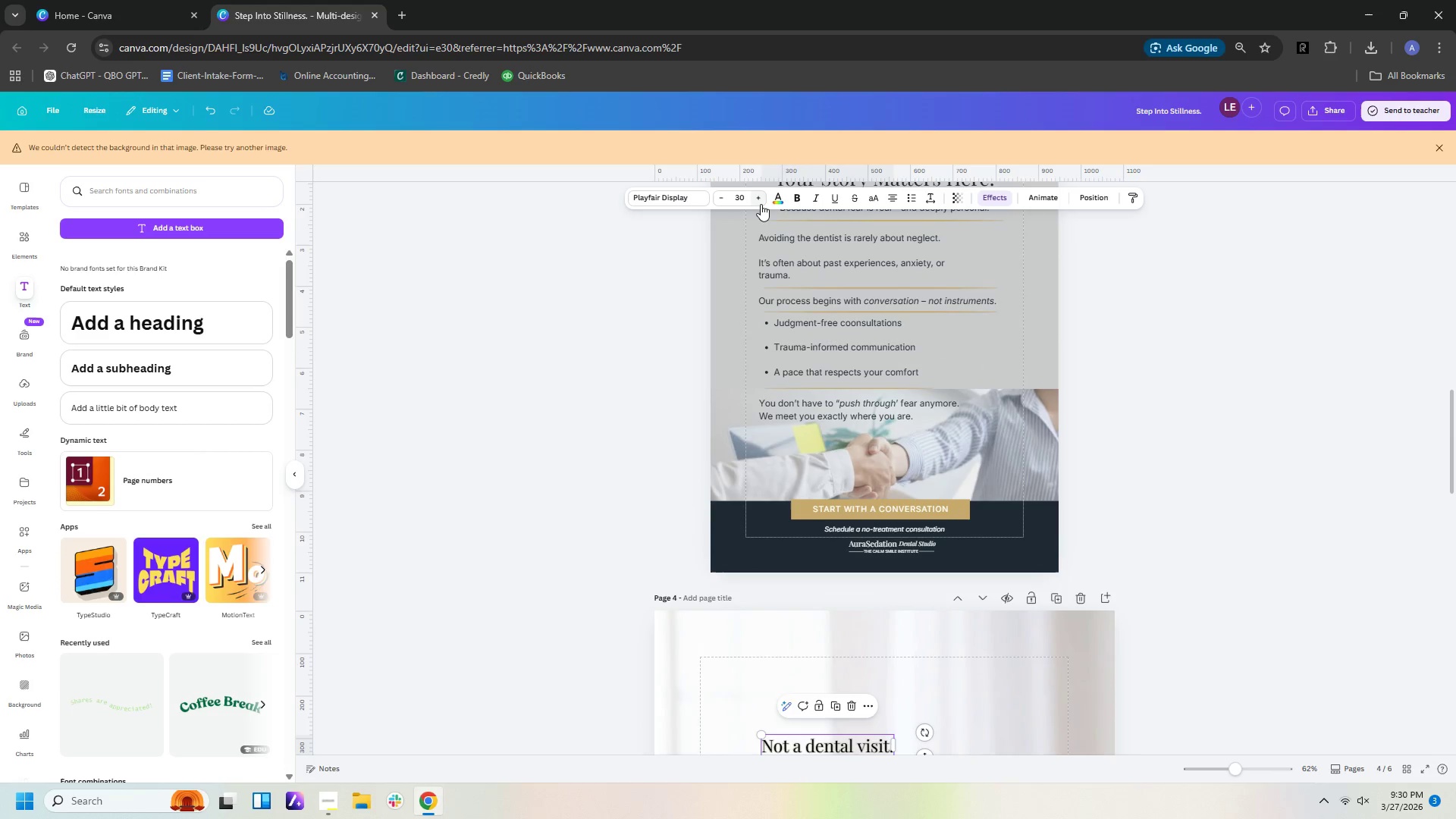 
double_click([761, 202])
 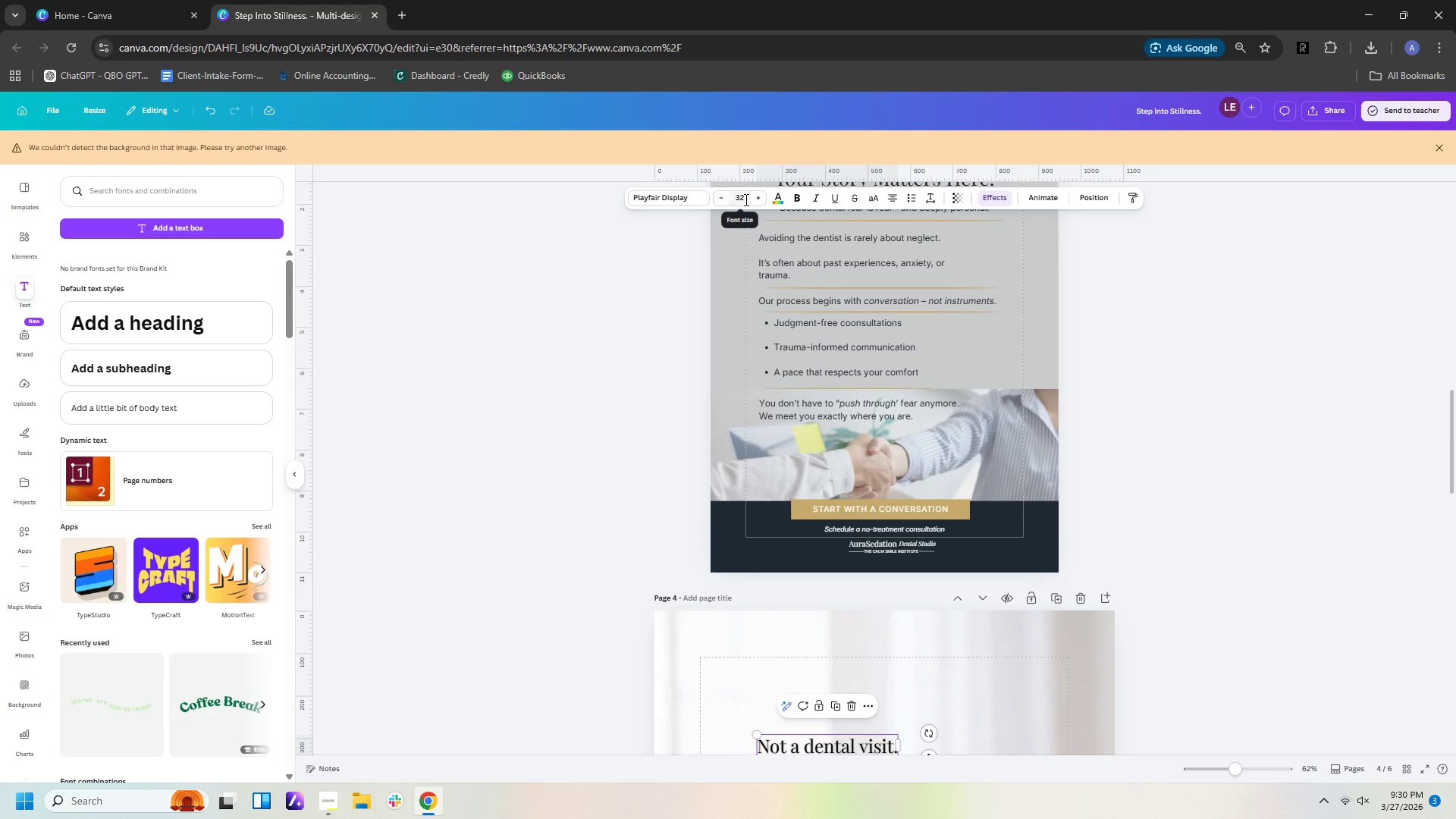 
left_click([744, 199])
 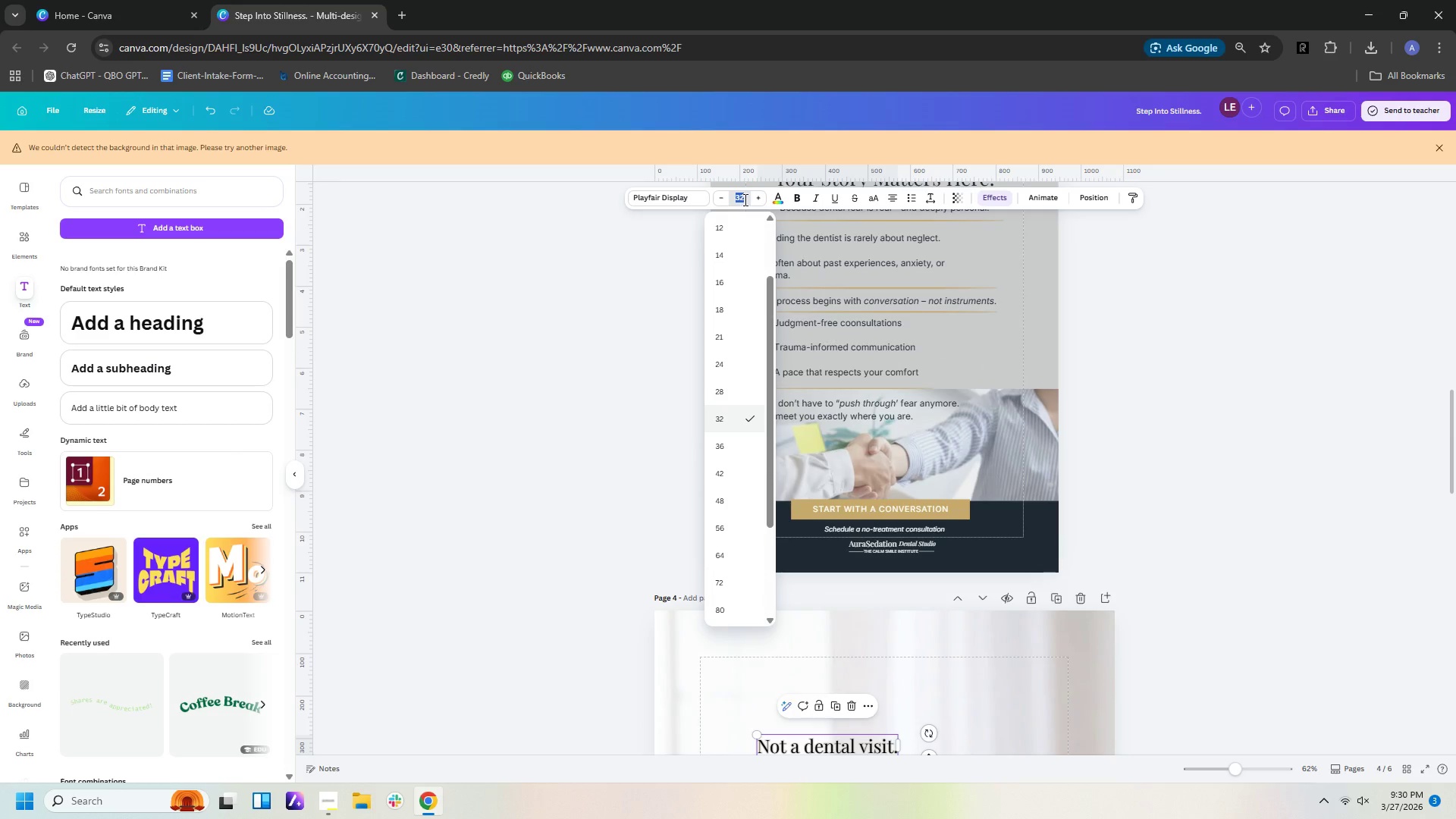 
type(50)
 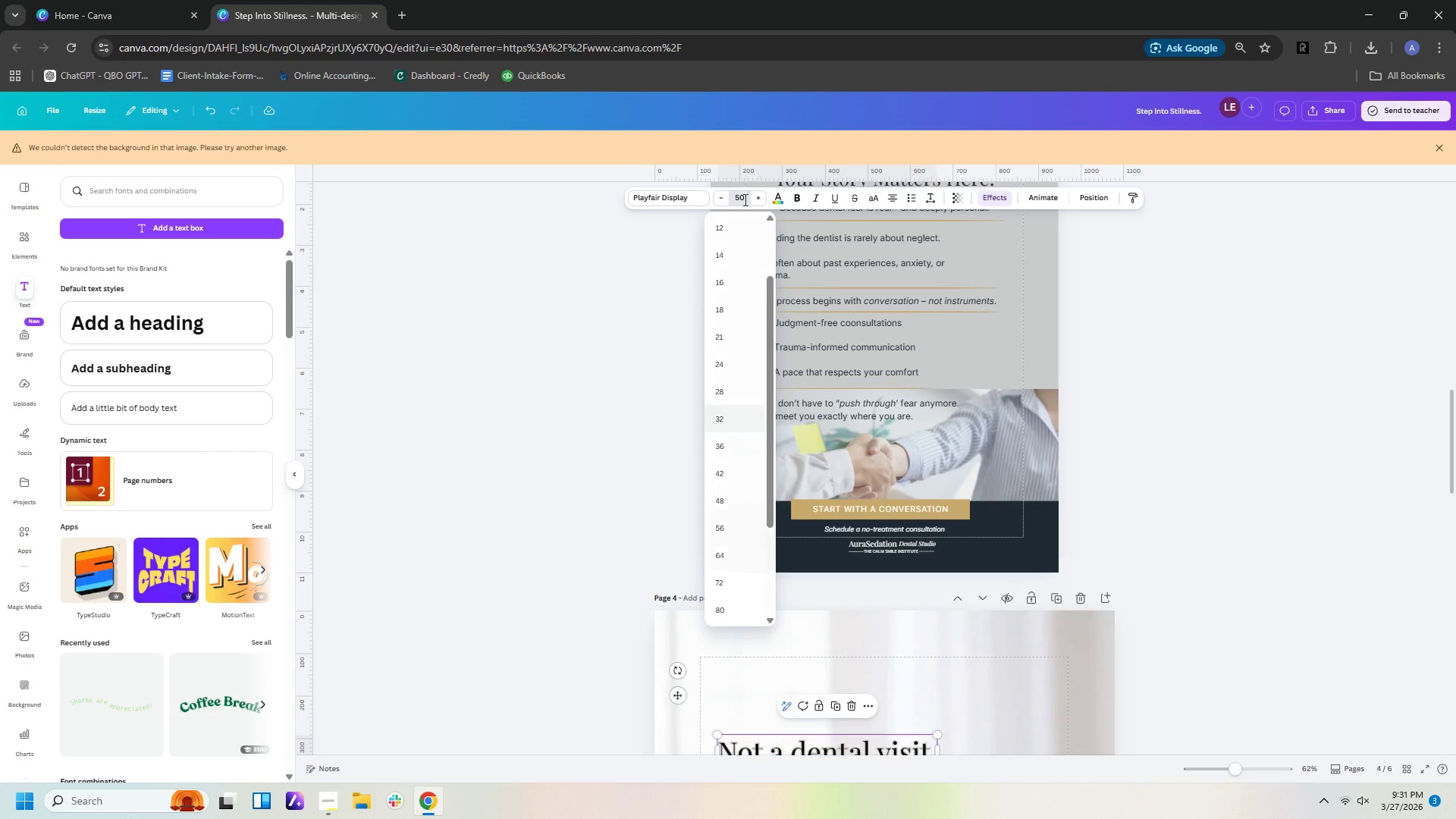 
key(Enter)
 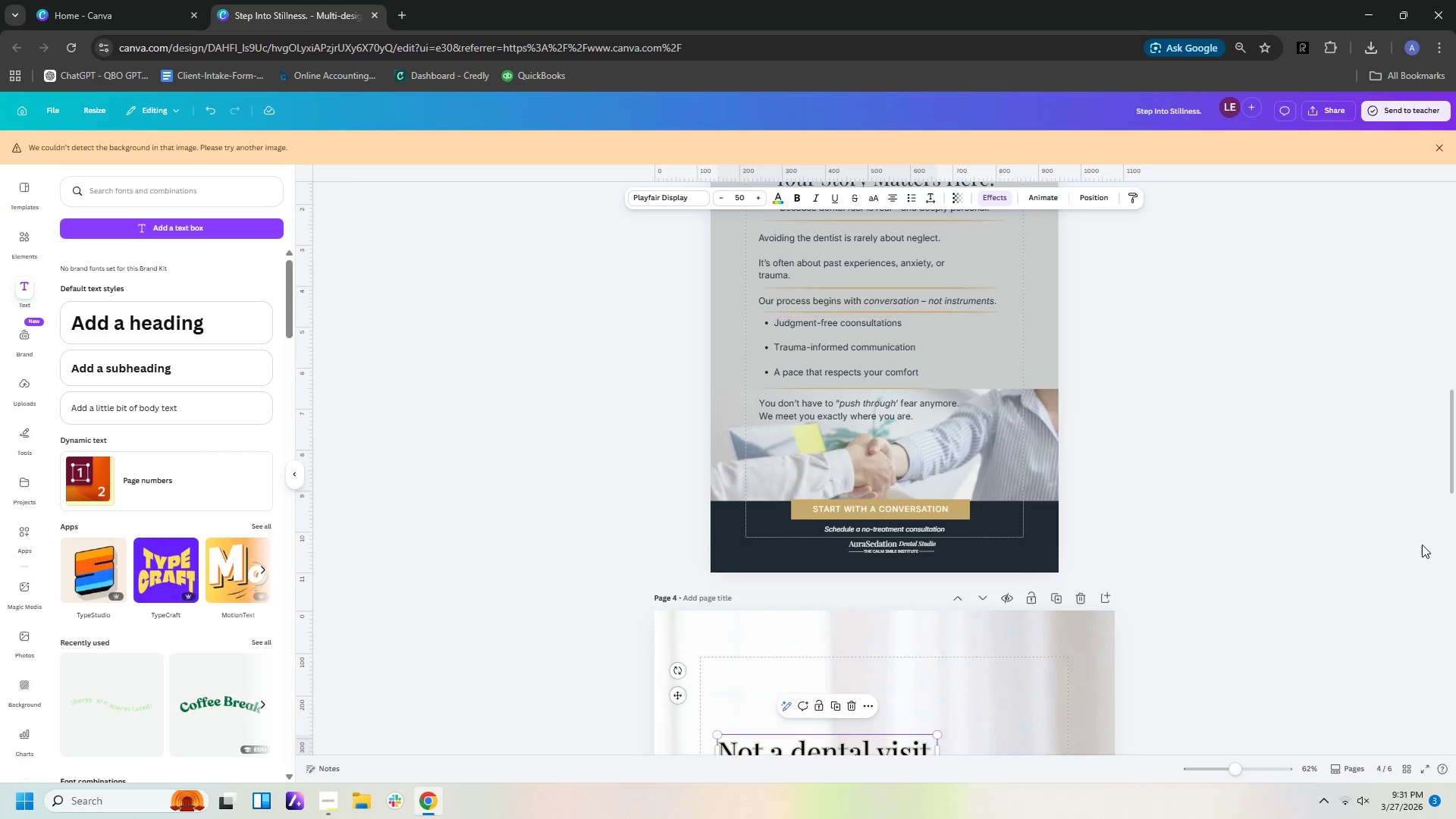 
scroll: coordinate [1439, 548], scroll_direction: down, amount: 3.0
 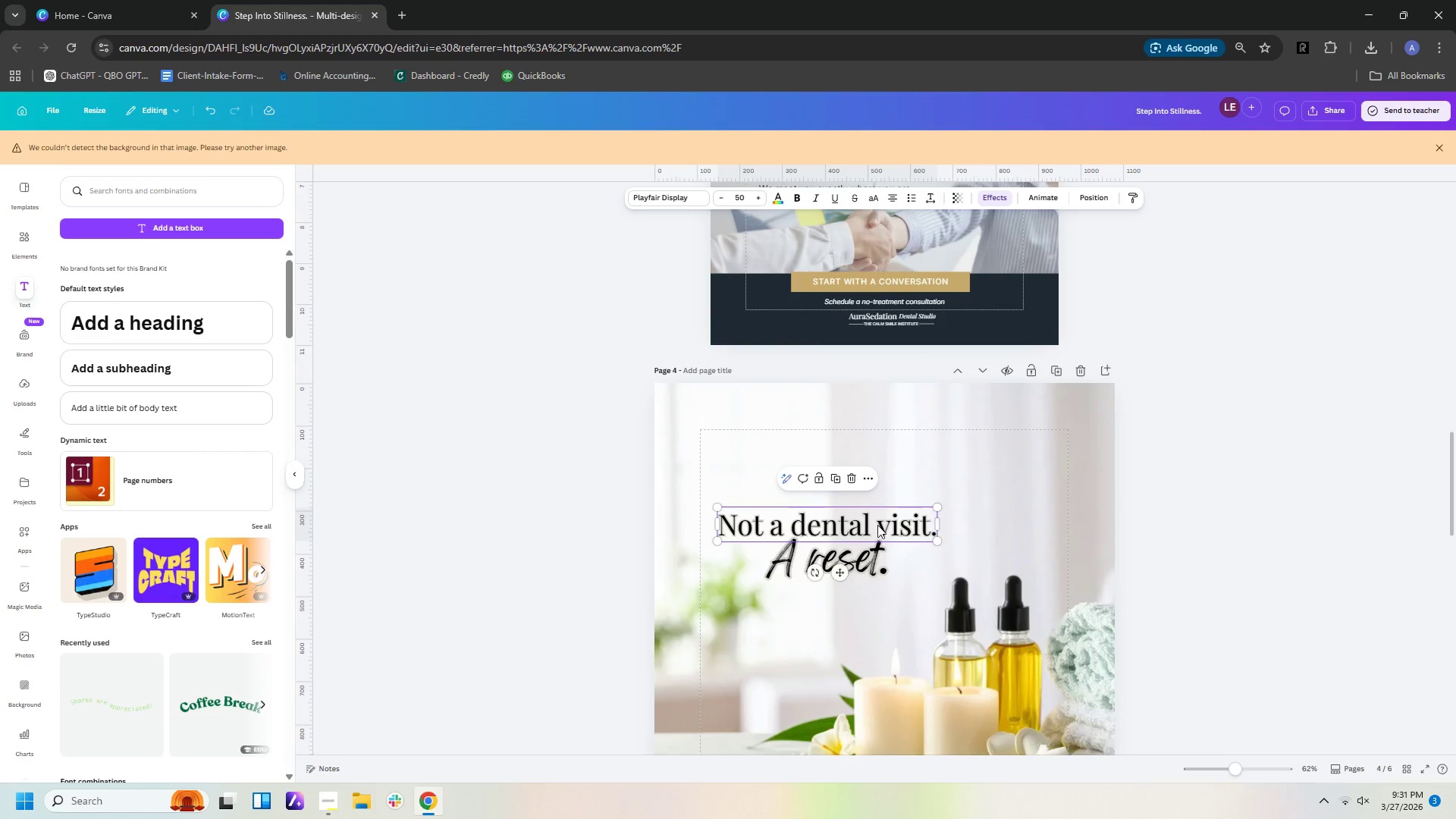 
left_click_drag(start_coordinate=[877, 525], to_coordinate=[875, 519])
 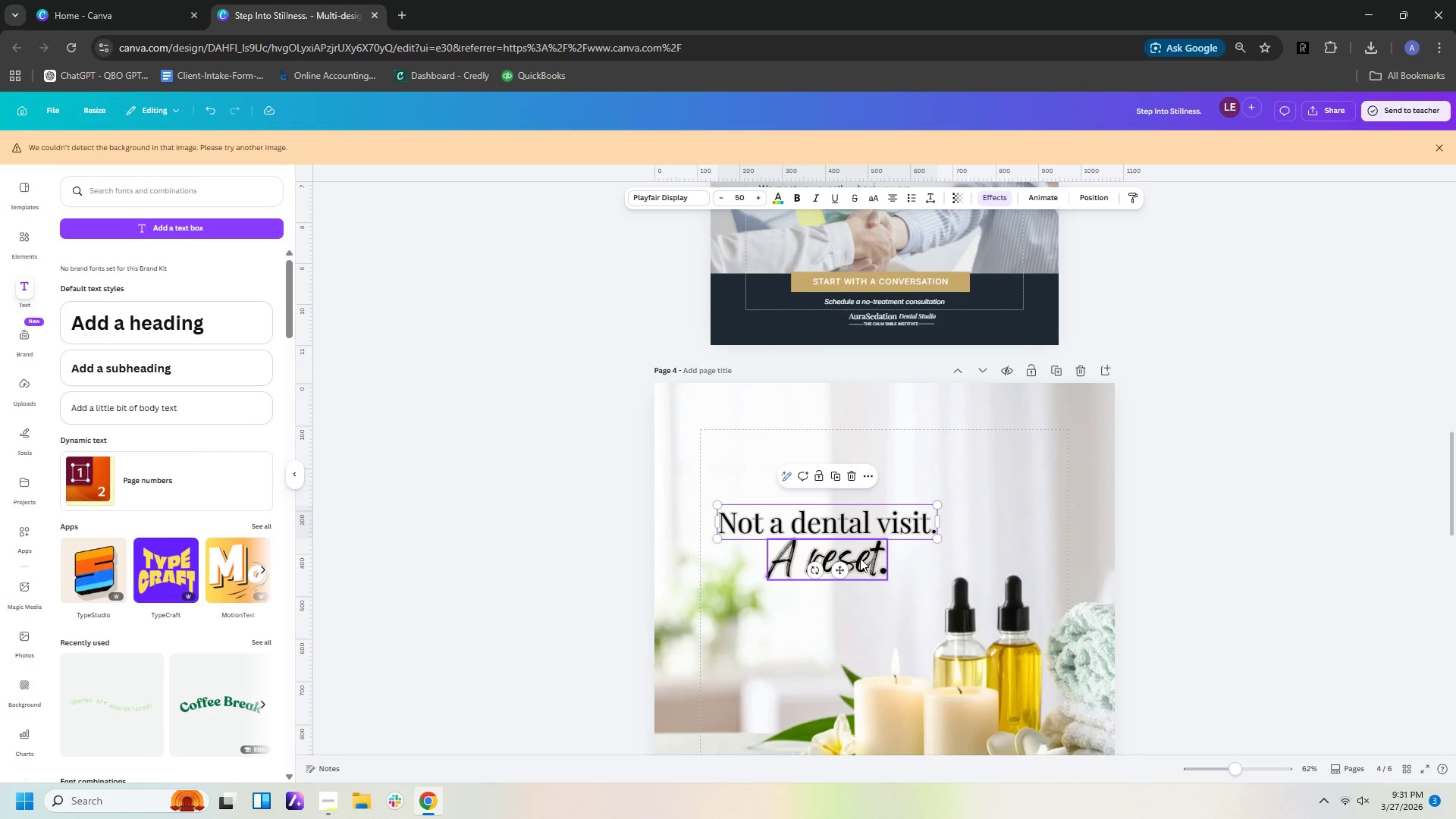 
left_click_drag(start_coordinate=[860, 558], to_coordinate=[860, 564])
 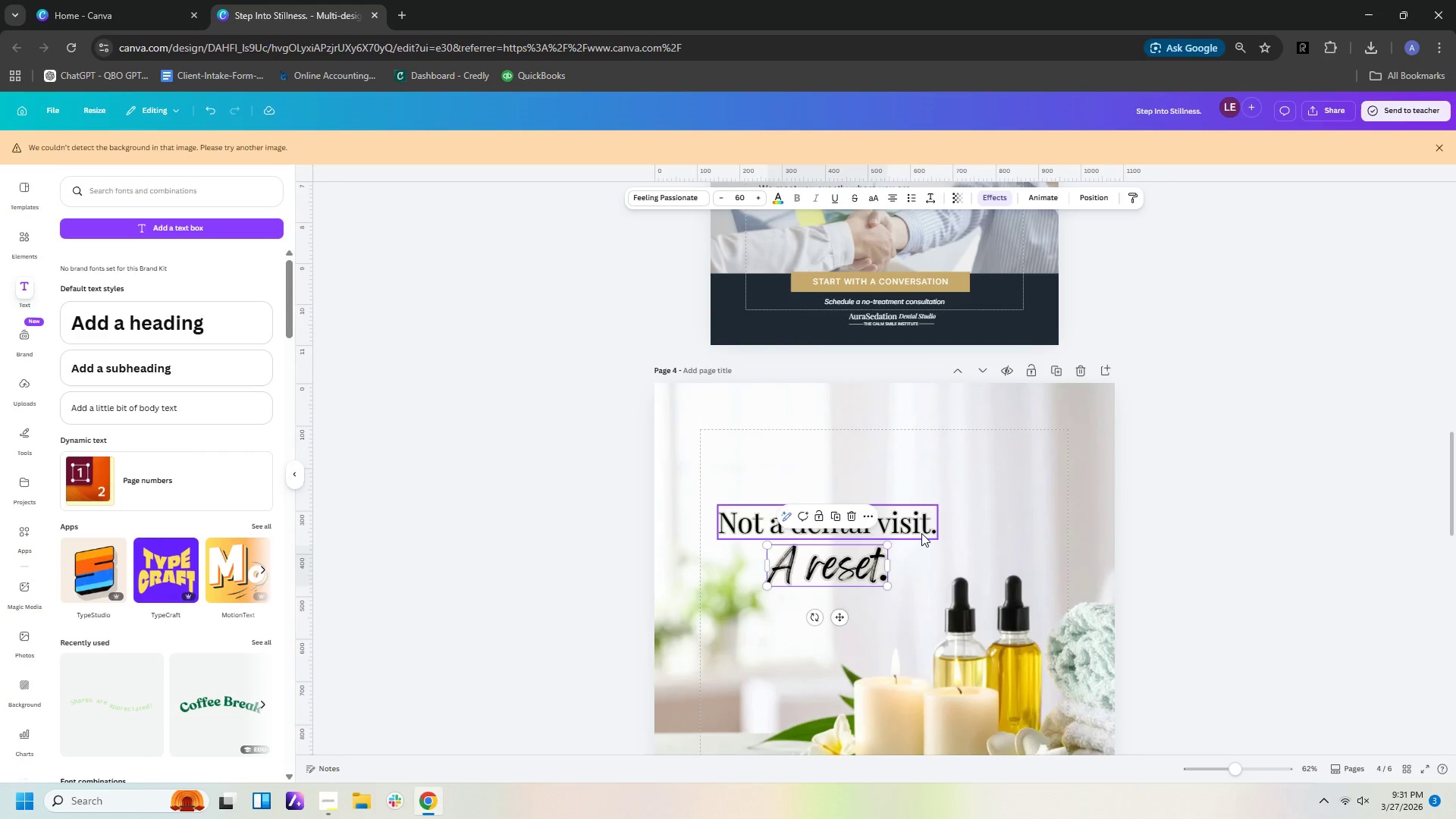 
left_click([921, 533])
 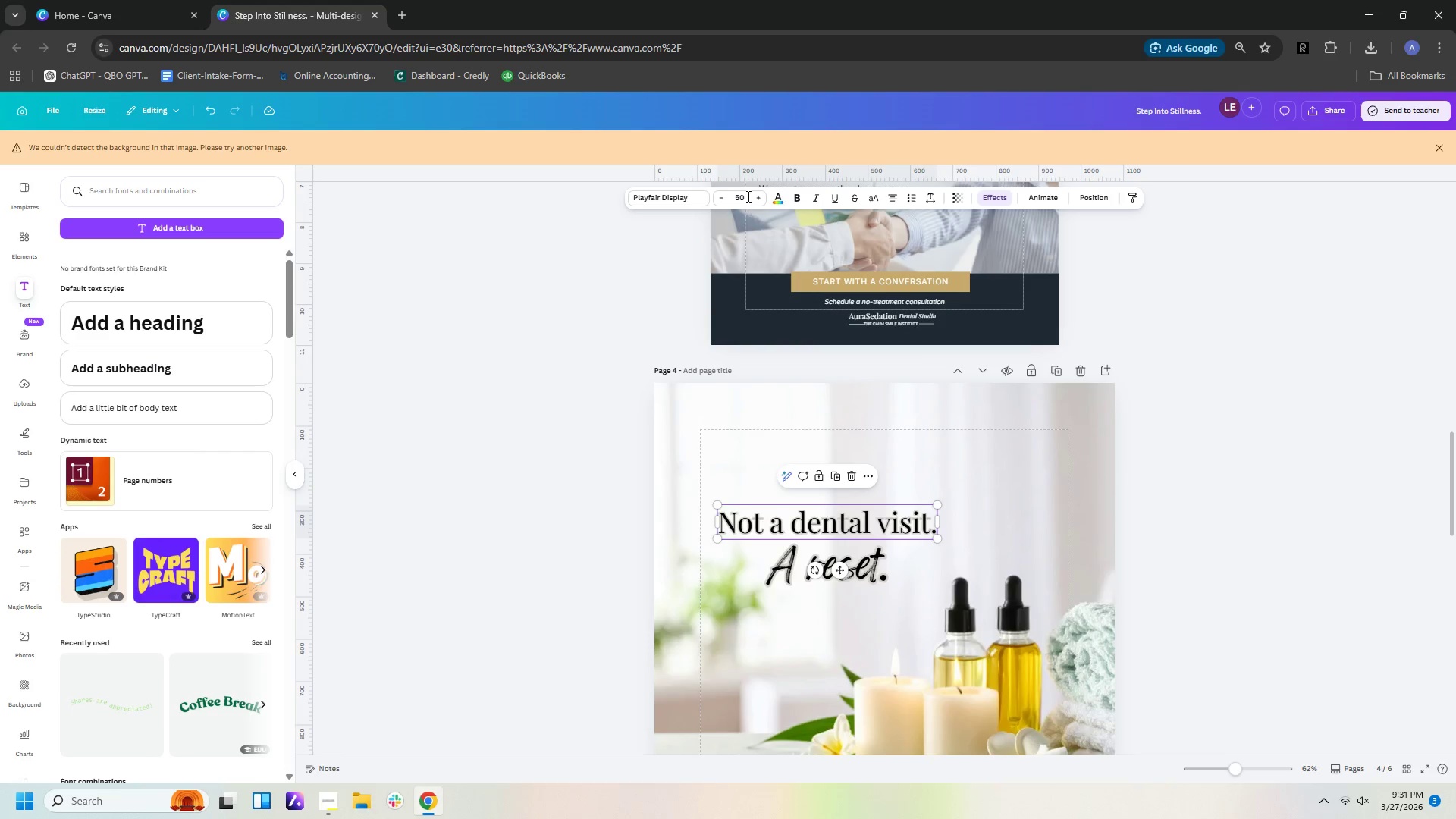 
left_click([742, 191])
 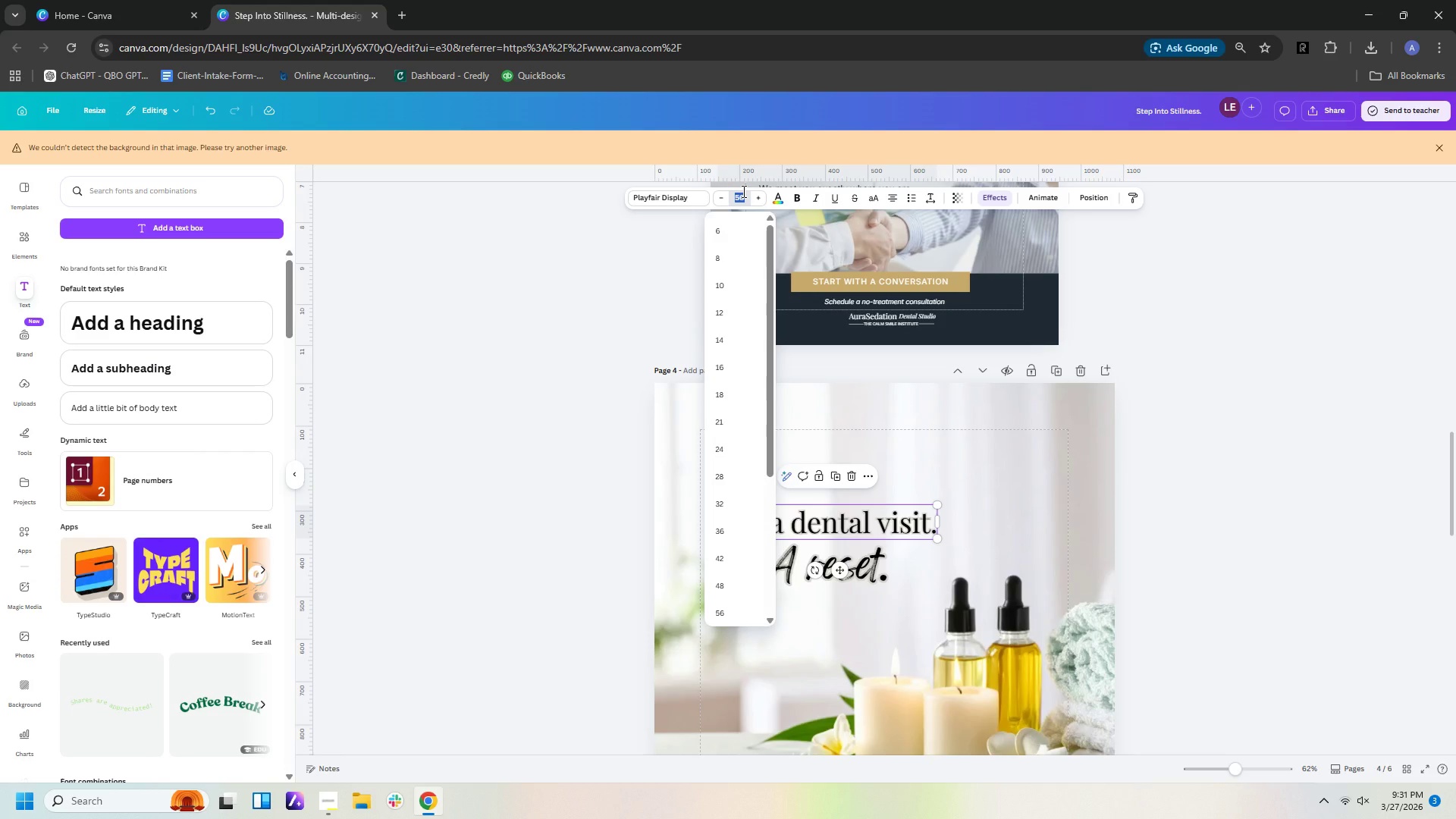 
type(40)
 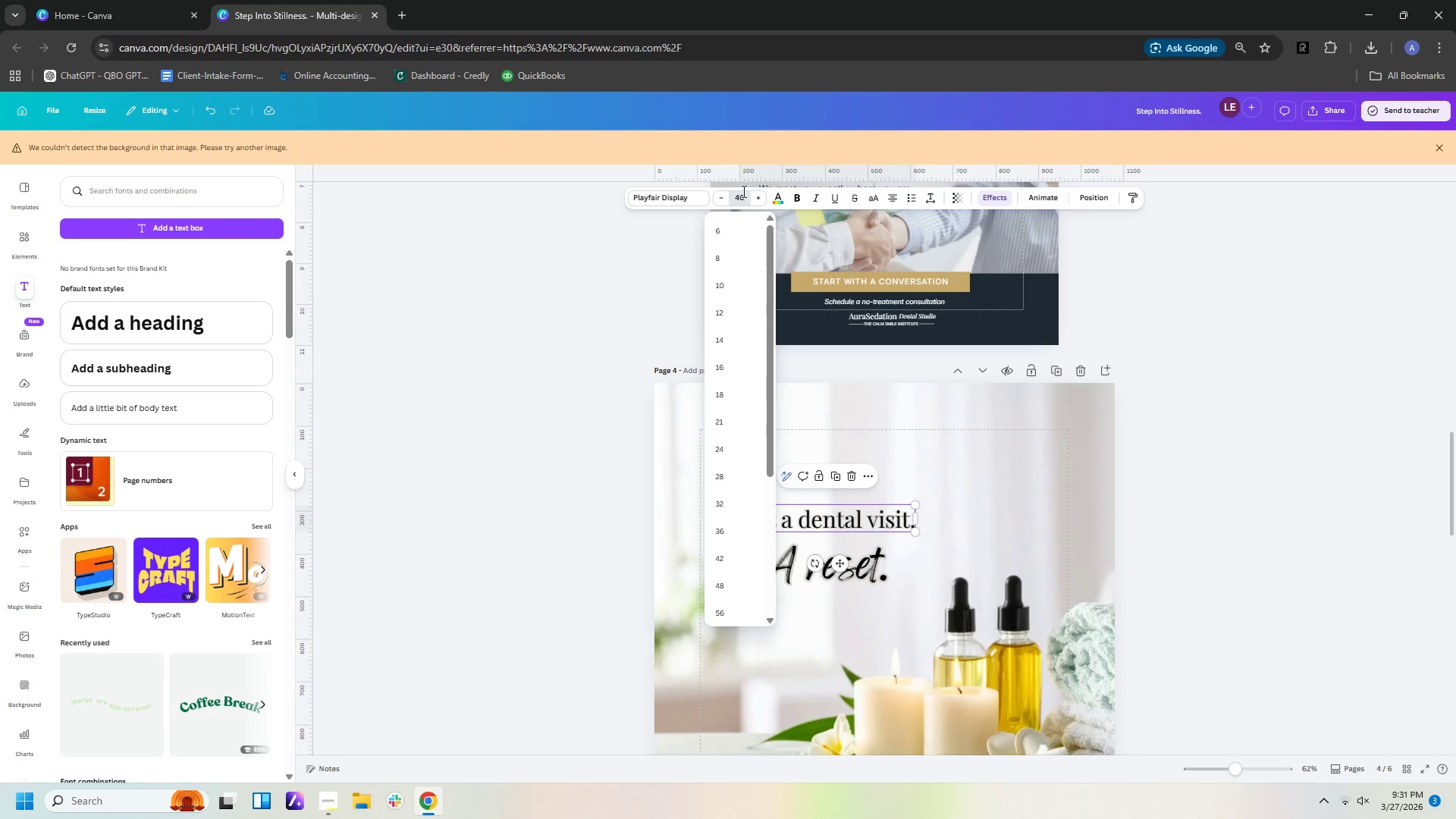 
key(Enter)
 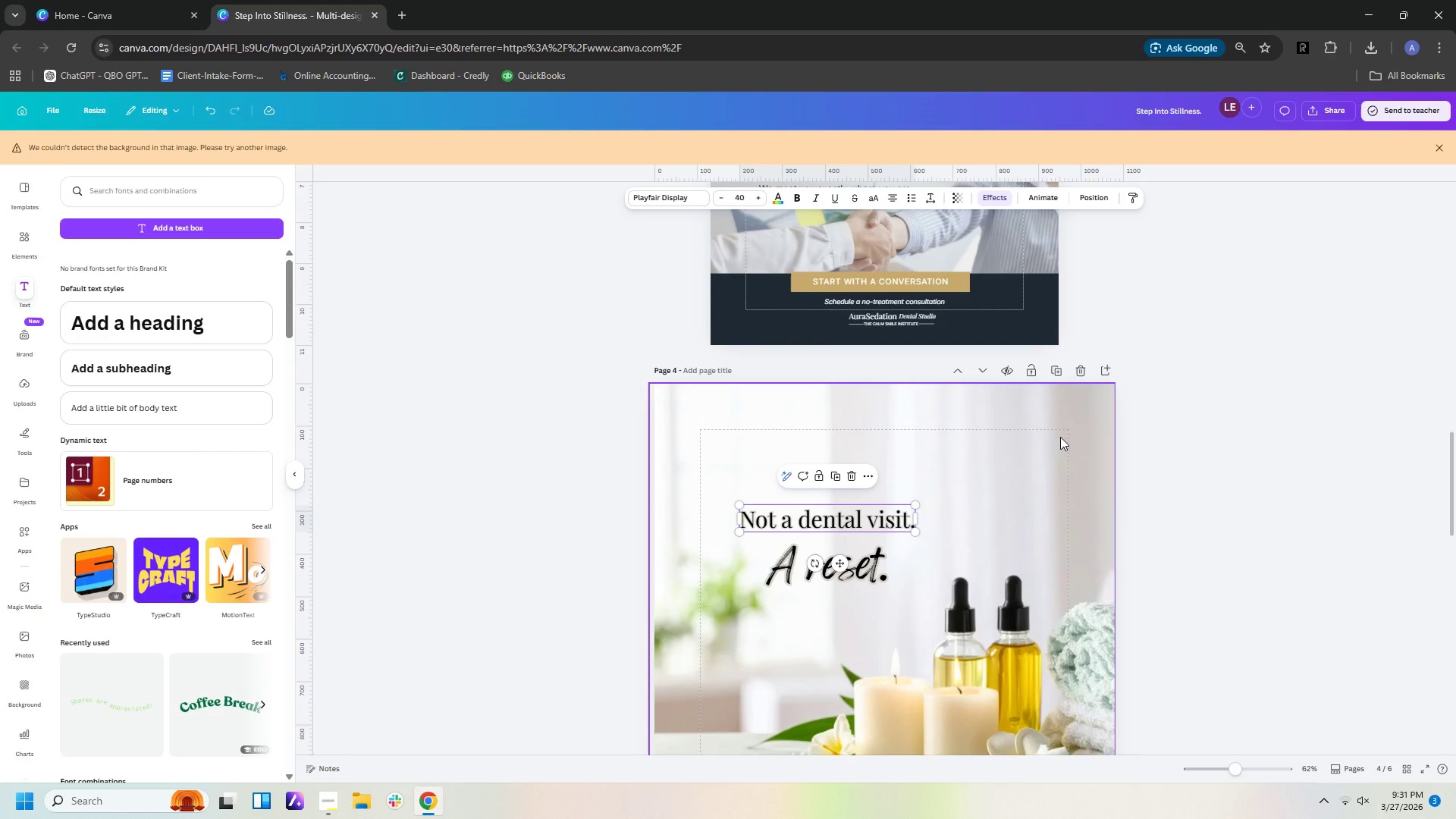 
left_click([1180, 514])
 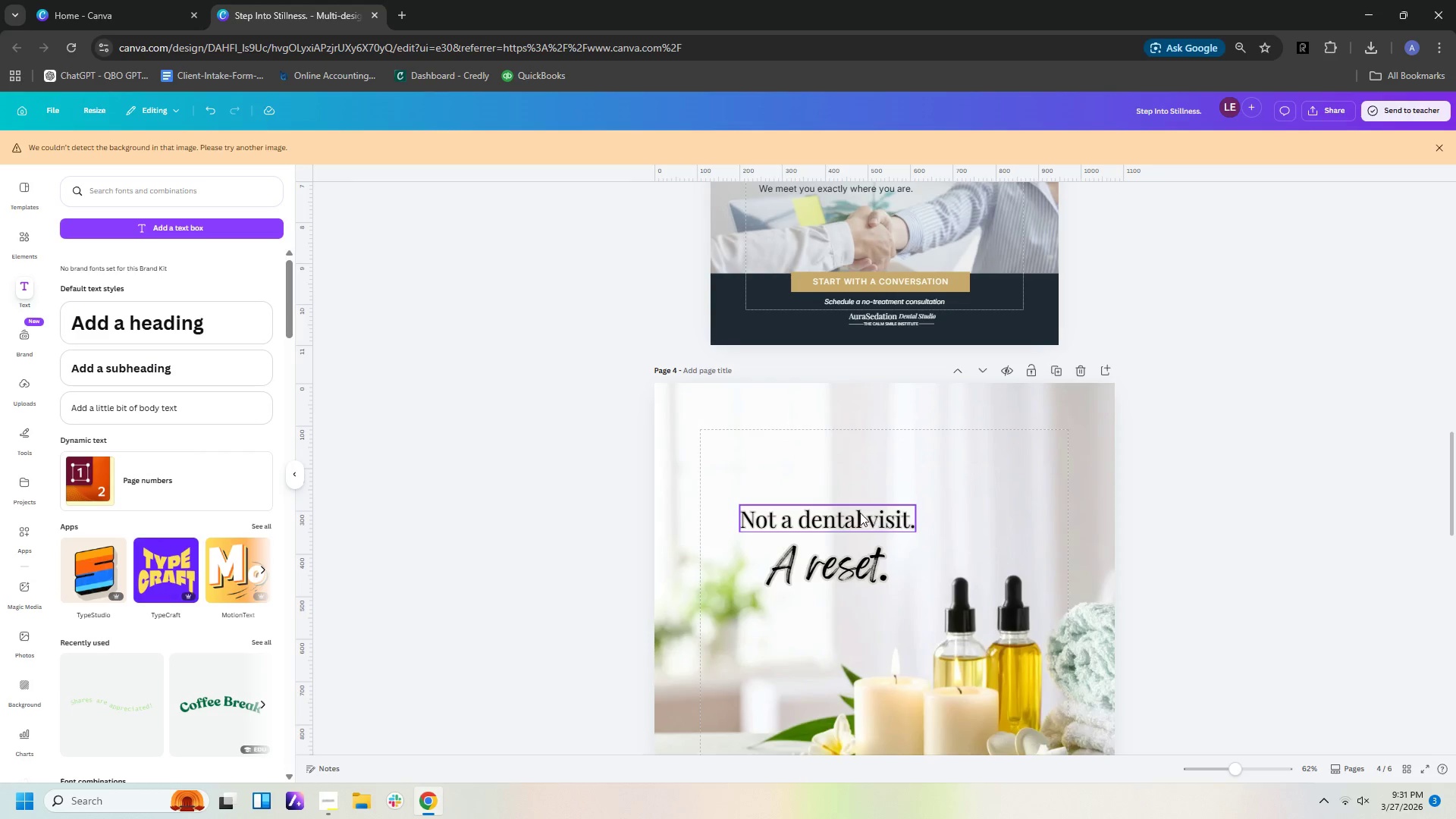 
left_click_drag(start_coordinate=[860, 515], to_coordinate=[862, 519])
 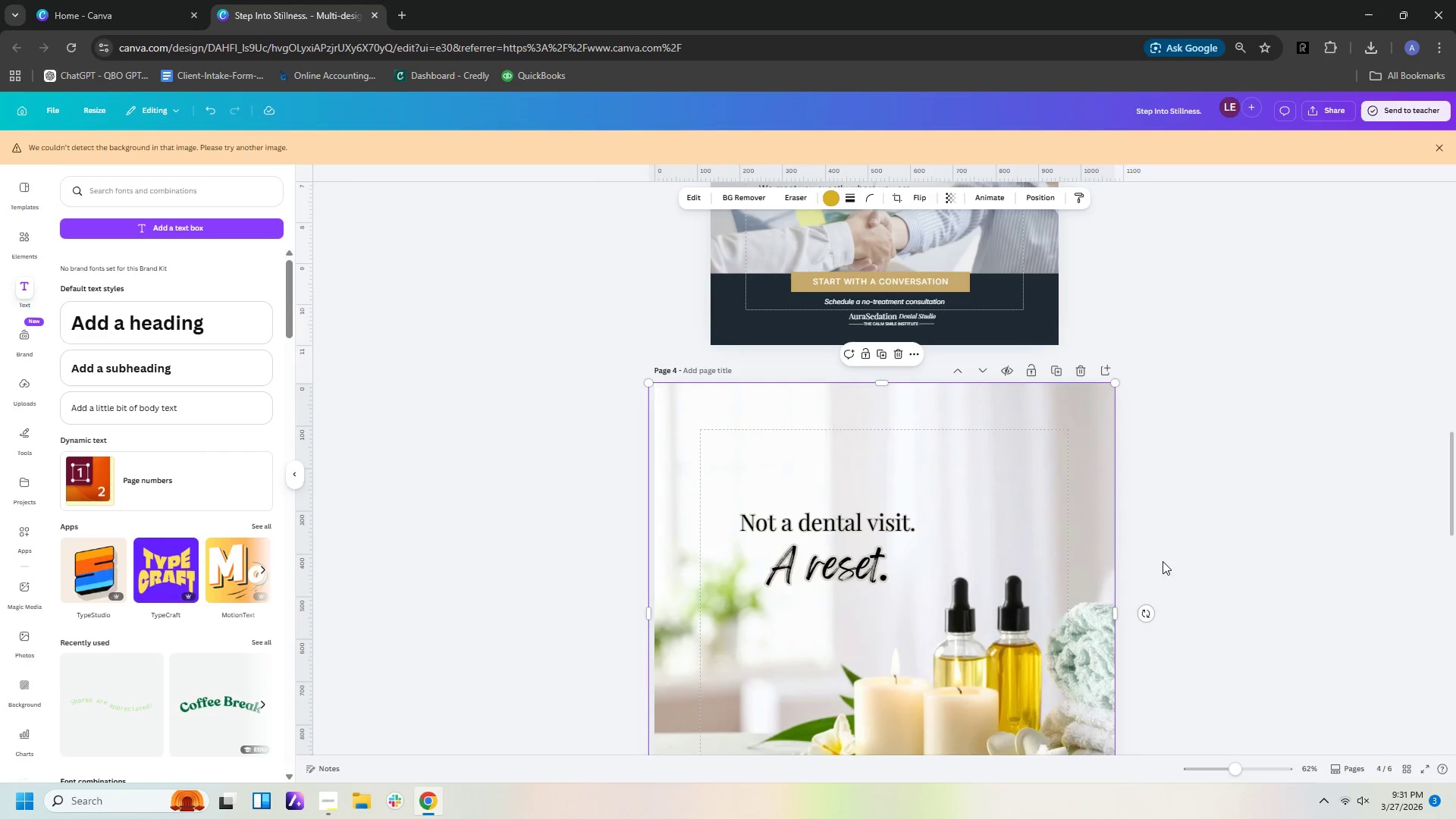 
double_click([1188, 561])
 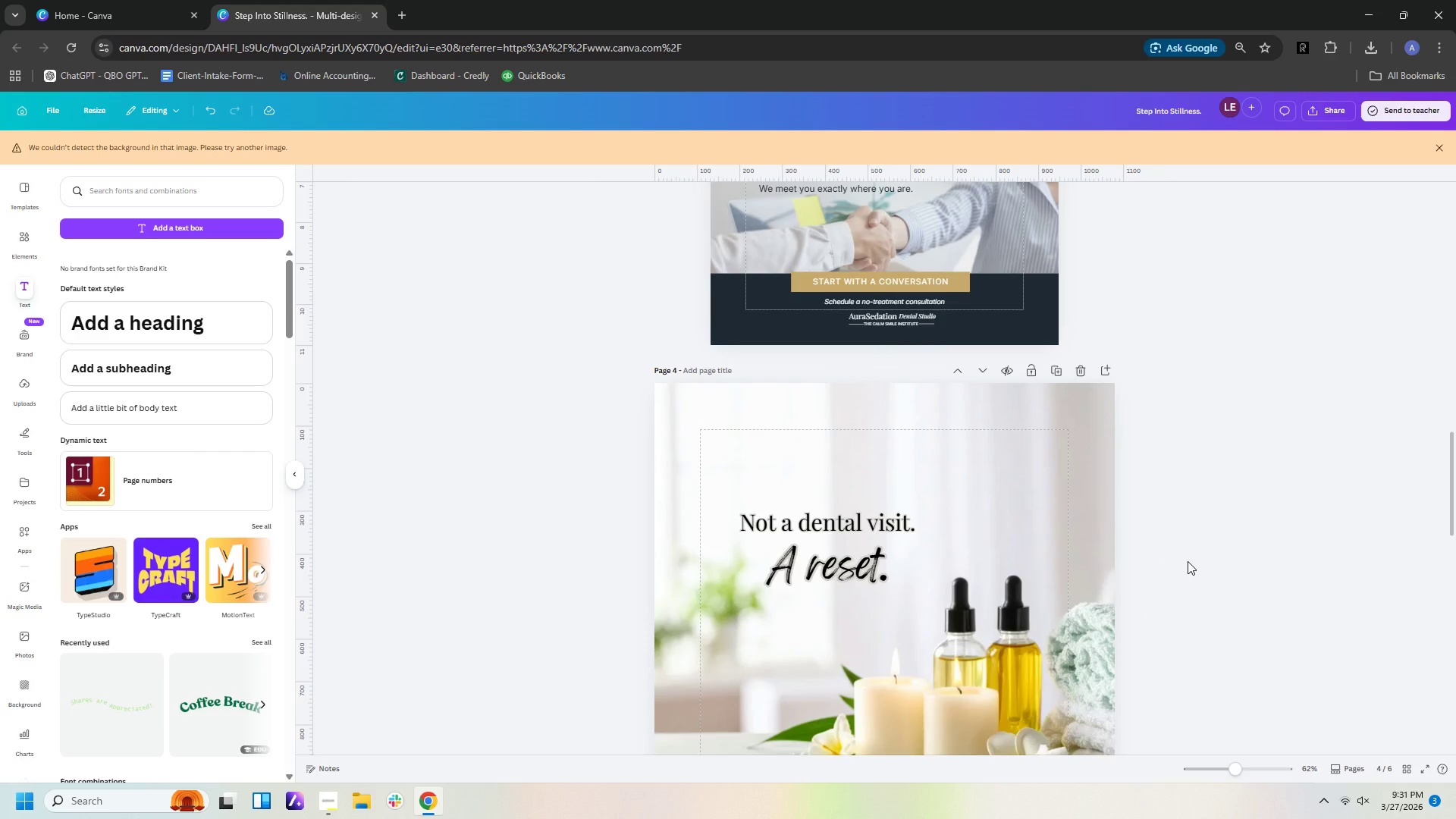 
hold_key(key=ControlLeft, duration=0.94)
scroll: coordinate [1188, 561], scroll_direction: down, amount: 4.0
 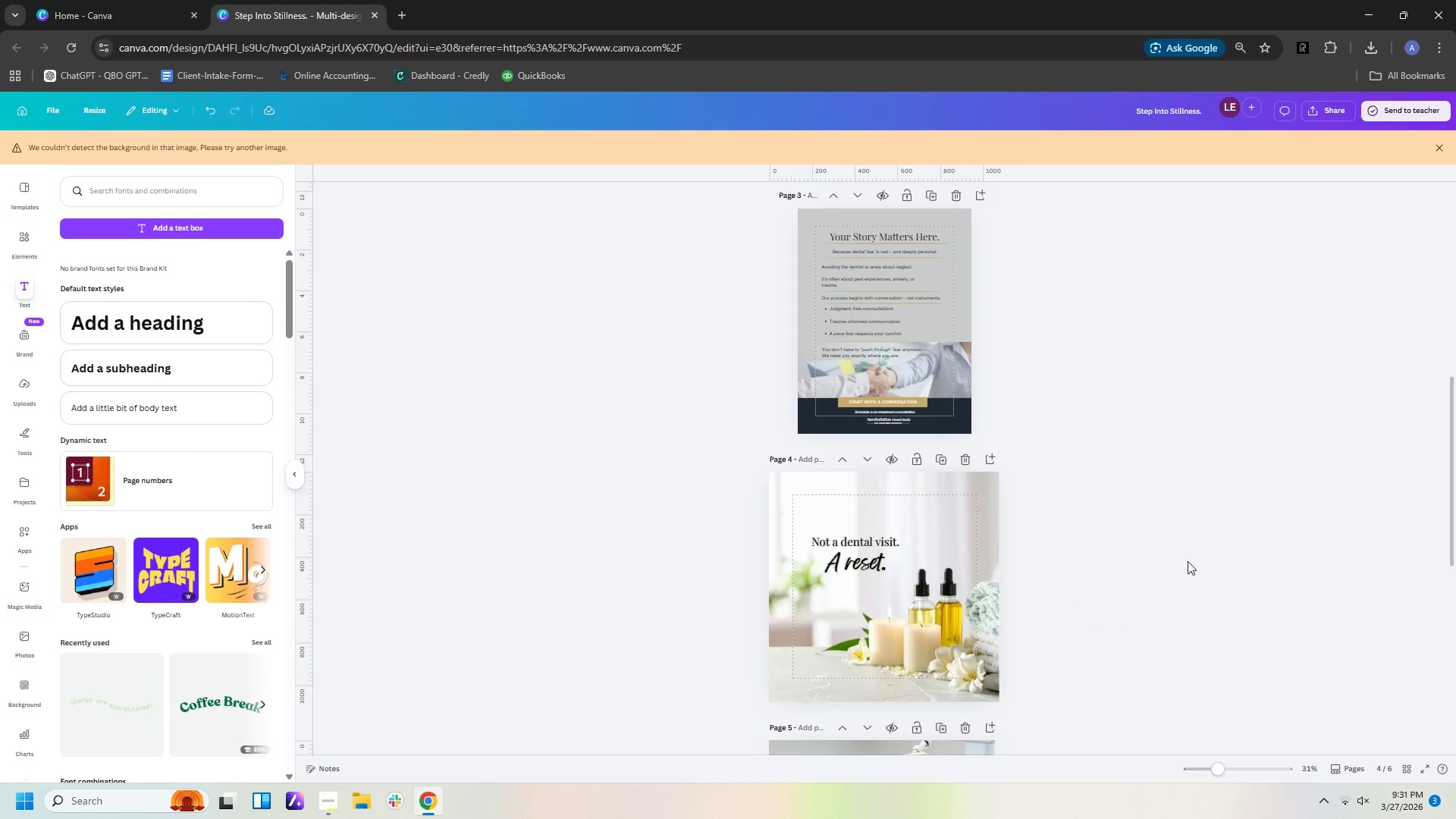 
scroll: coordinate [1188, 561], scroll_direction: up, amount: 1.0
 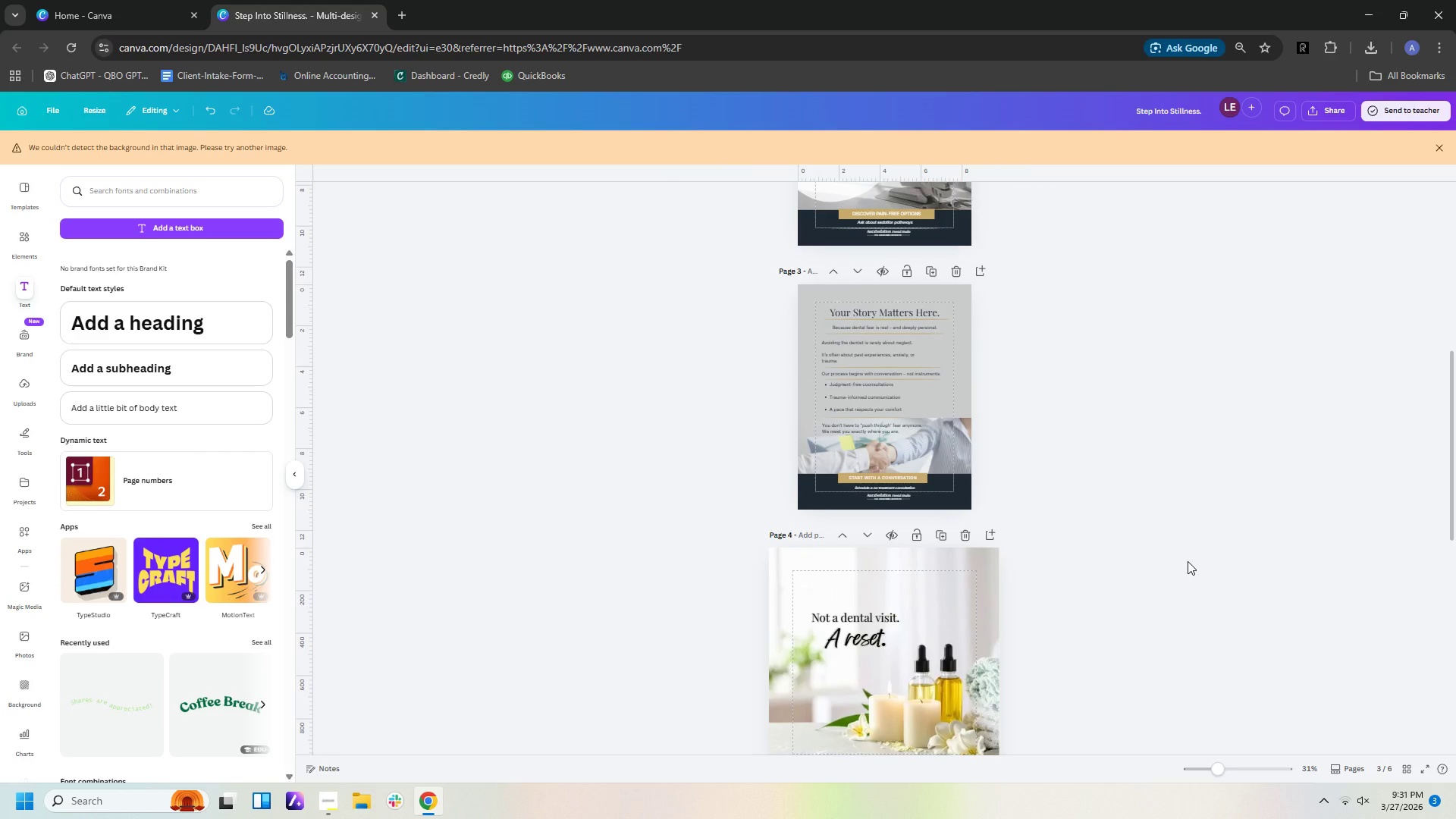 
scroll: coordinate [1192, 561], scroll_direction: down, amount: 5.0
 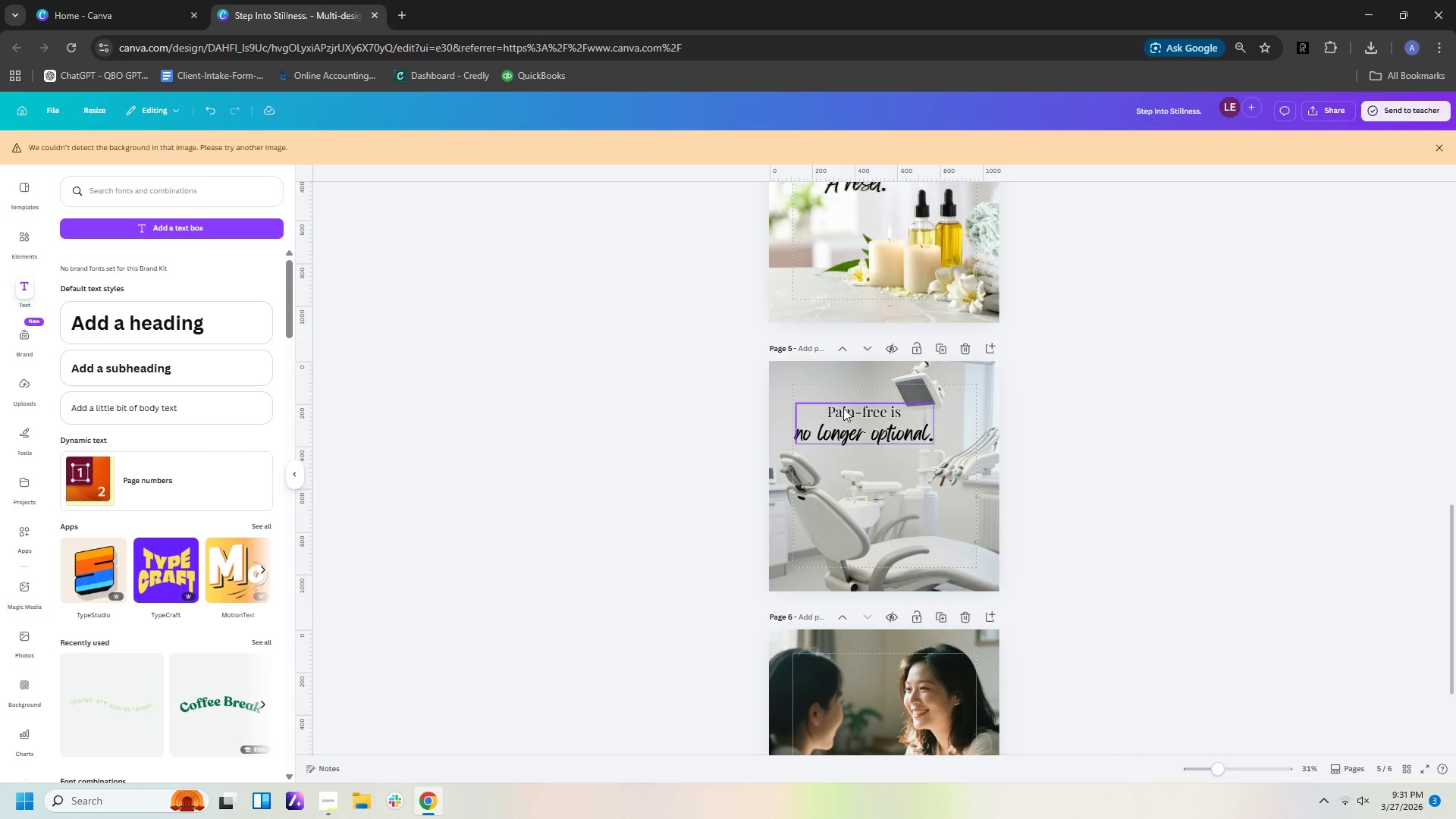 
left_click([855, 415])
 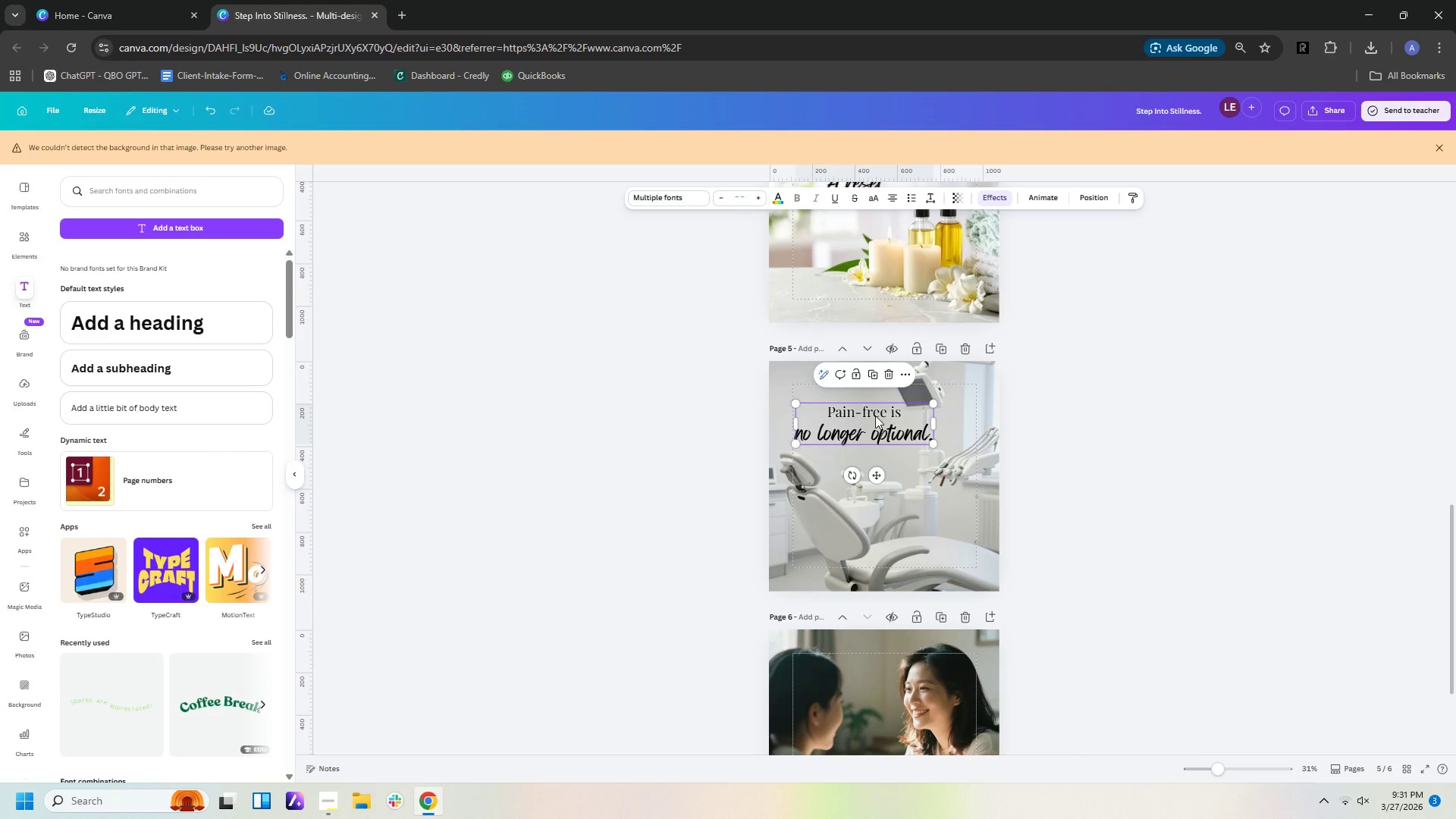 
left_click([875, 416])
 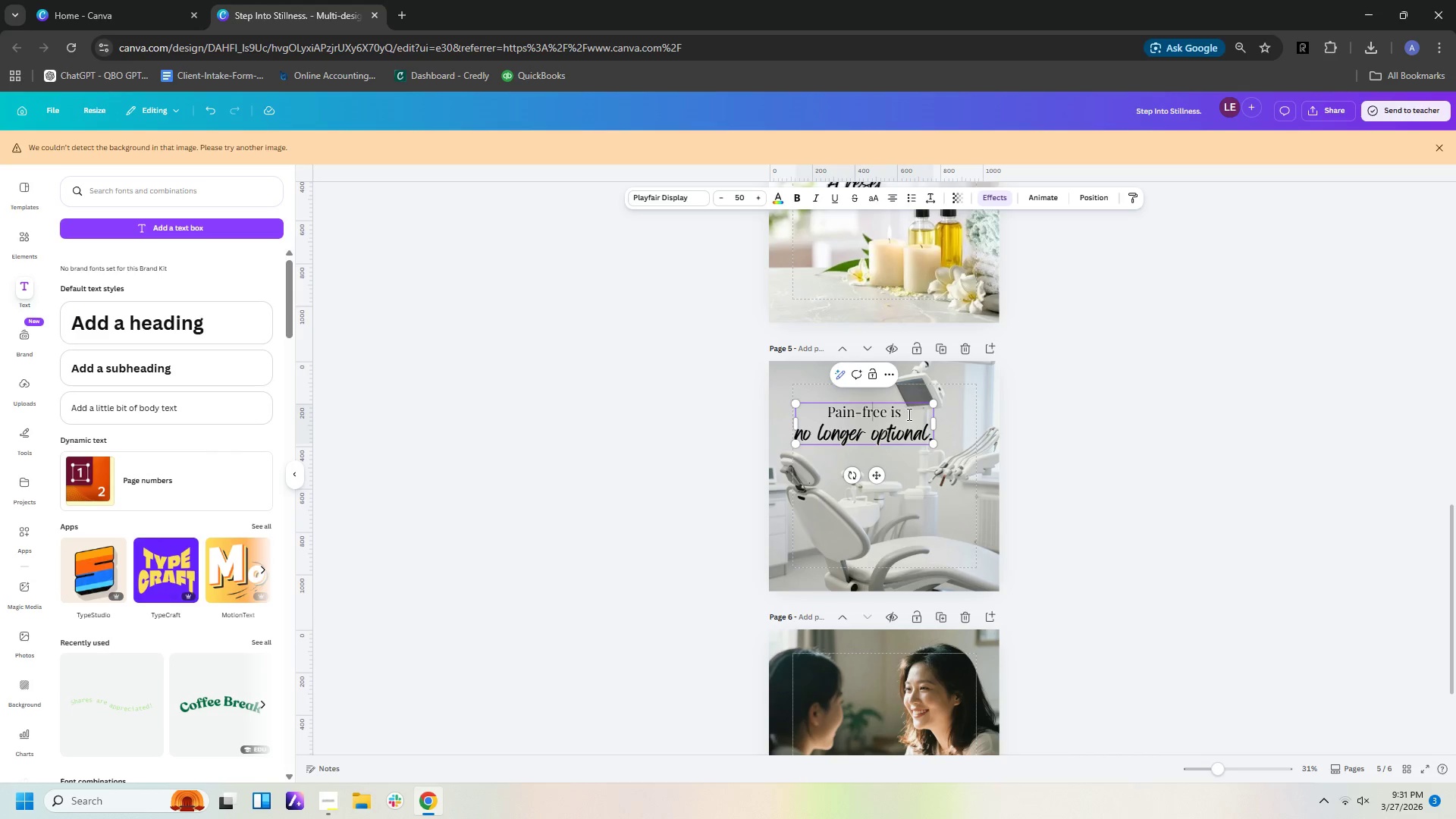 
left_click_drag(start_coordinate=[908, 414], to_coordinate=[826, 413])
 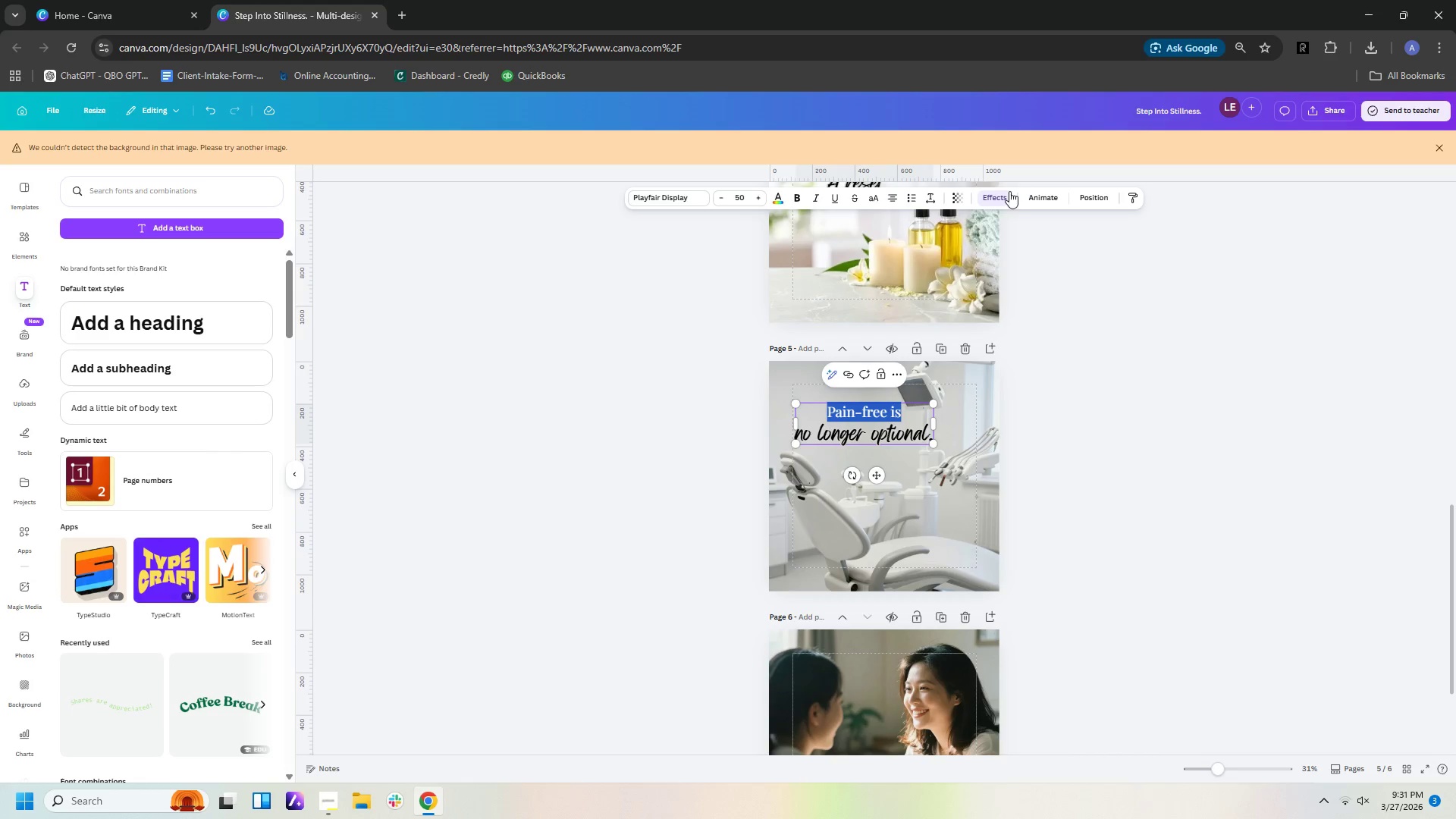 
left_click([1000, 196])
 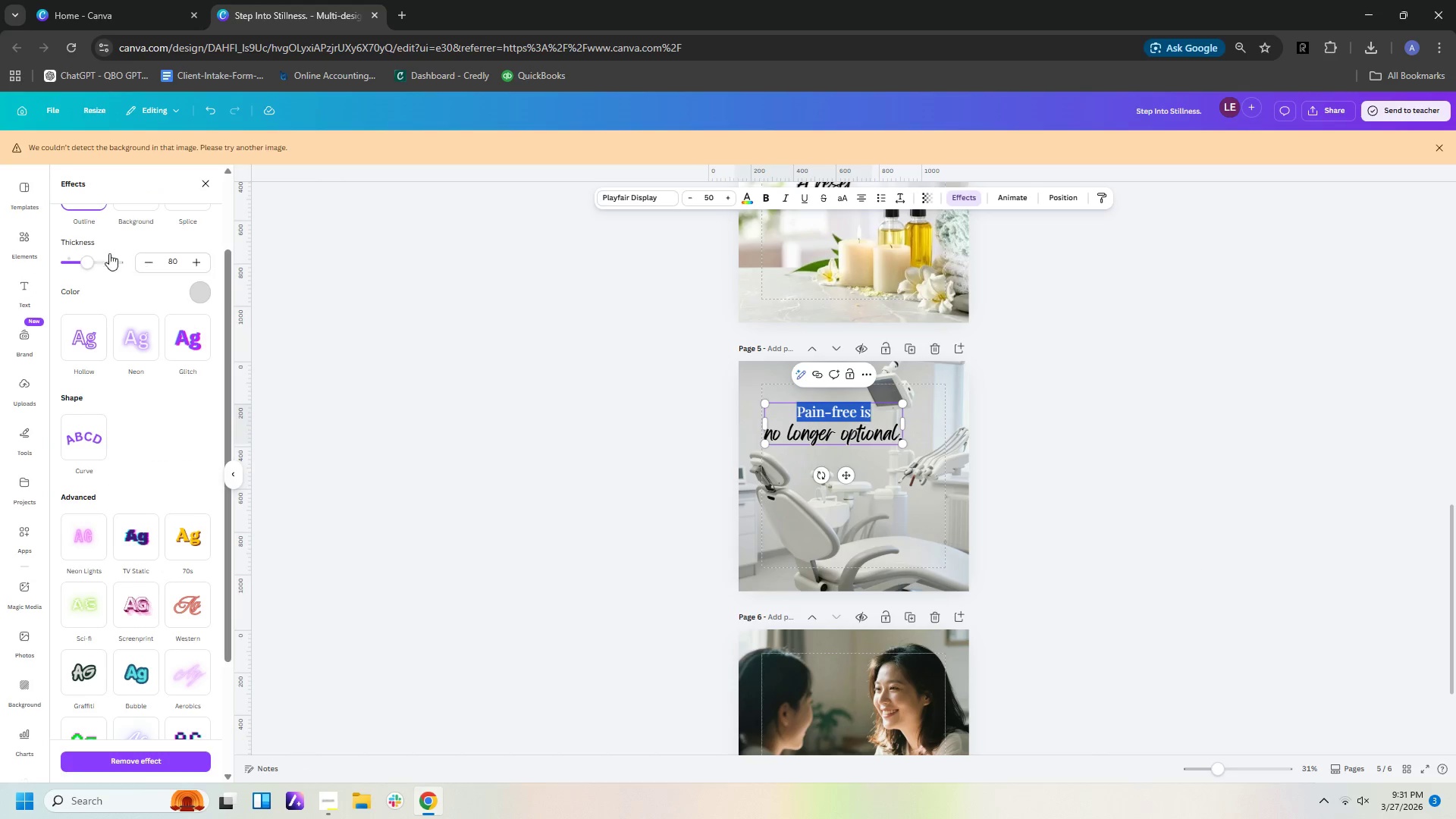 
scroll: coordinate [140, 270], scroll_direction: up, amount: 5.0
 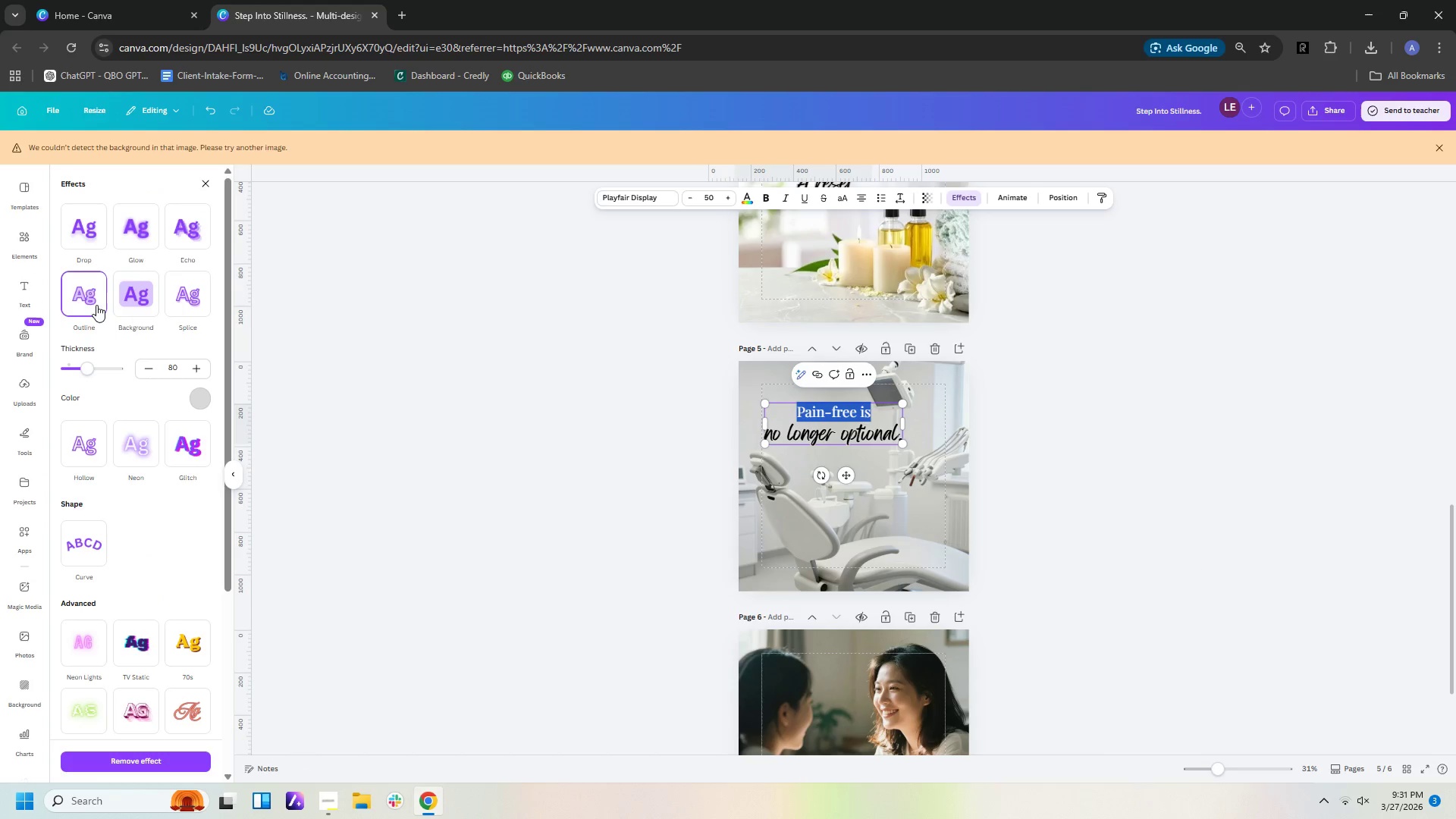 
left_click([89, 304])
 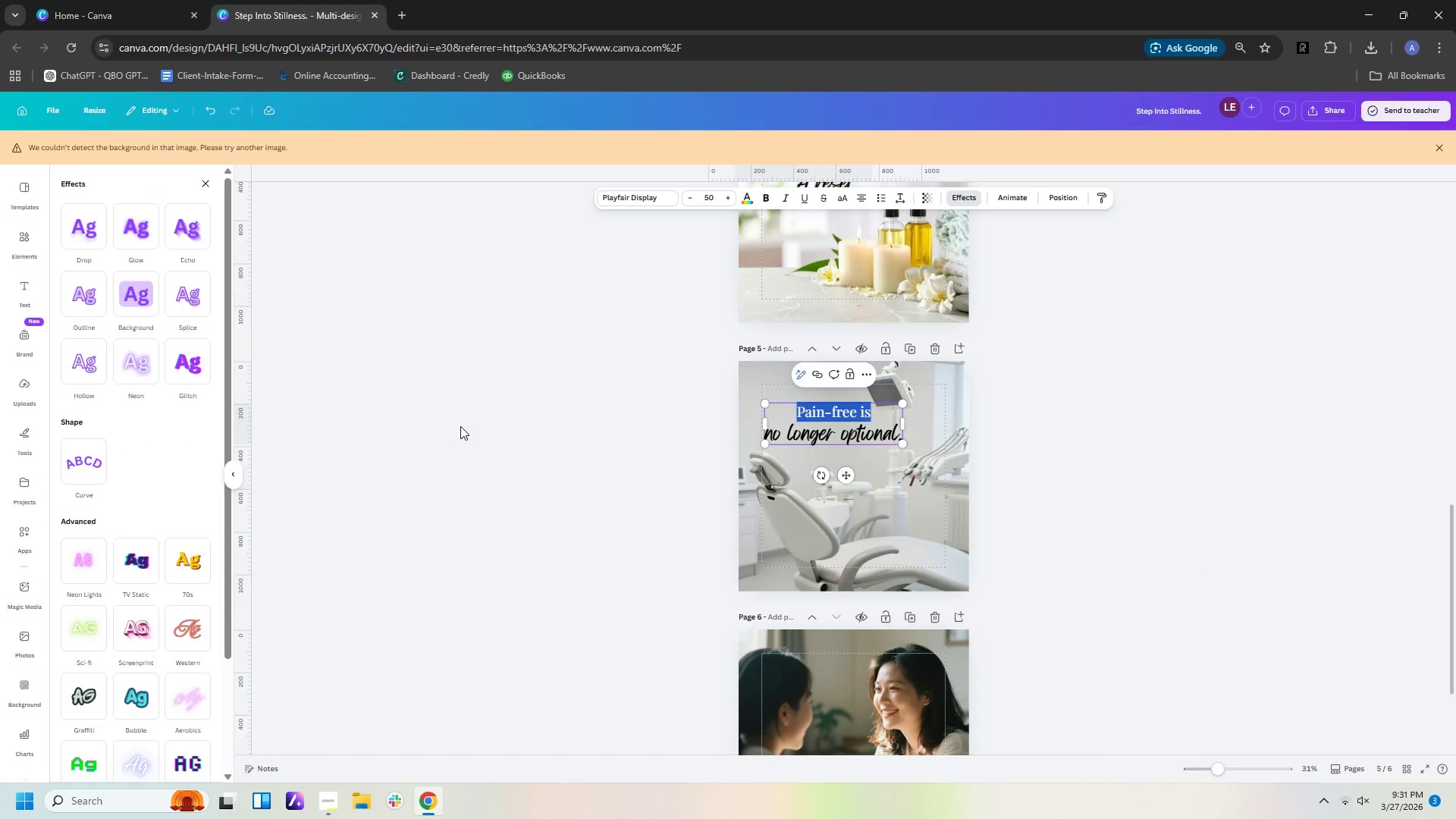 
left_click([461, 426])
 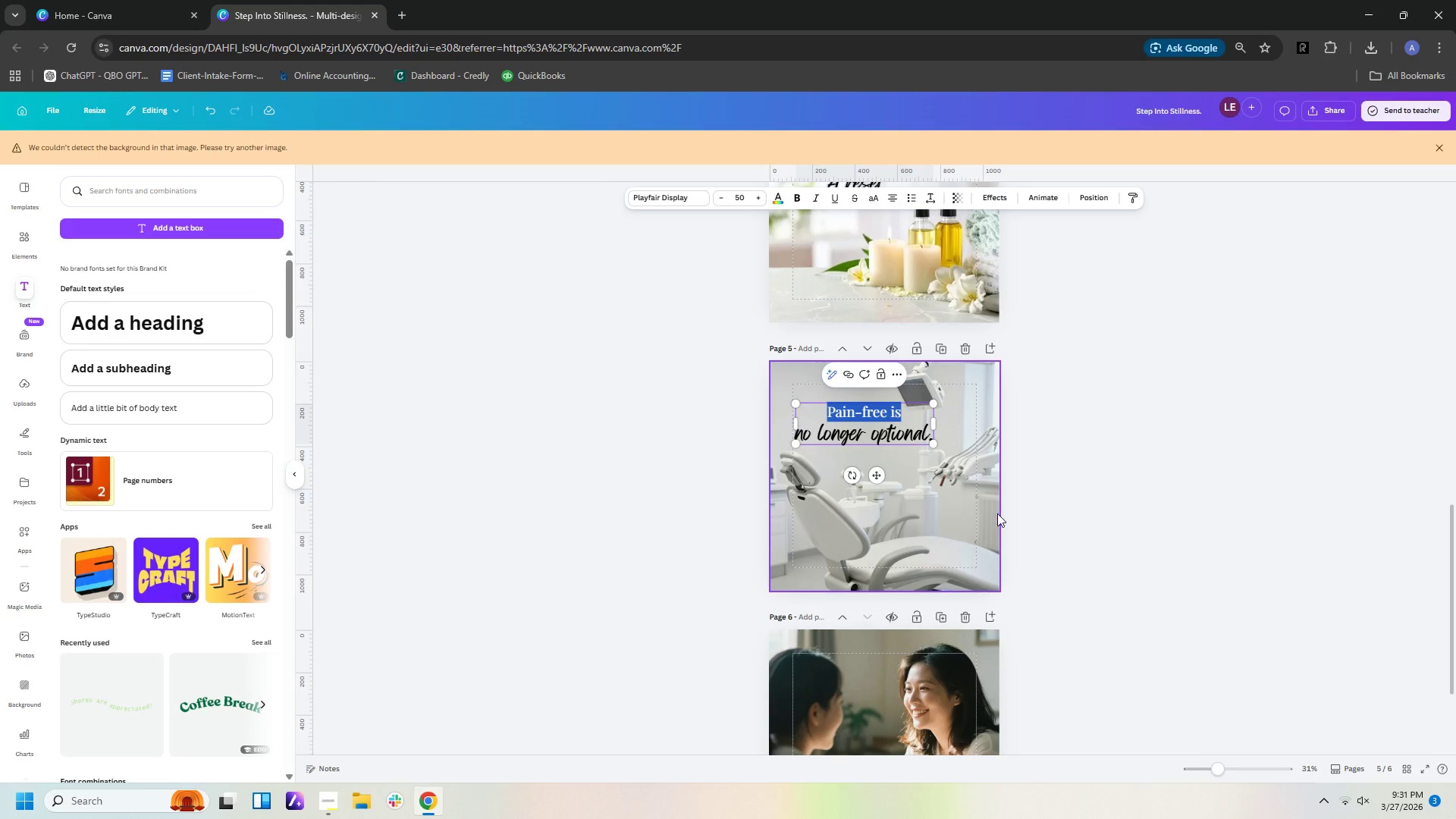 
left_click([997, 513])
 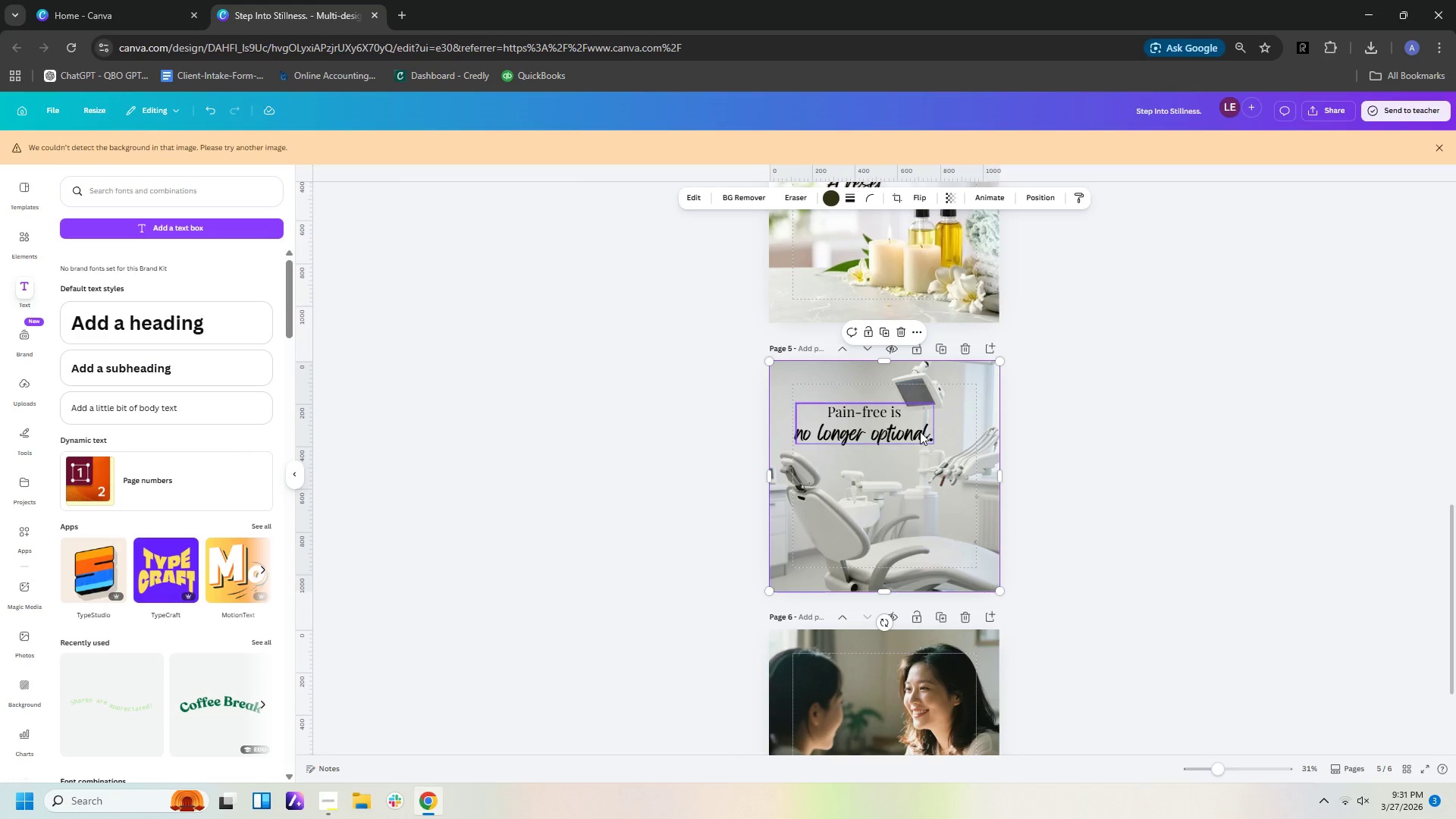 
left_click([919, 430])
 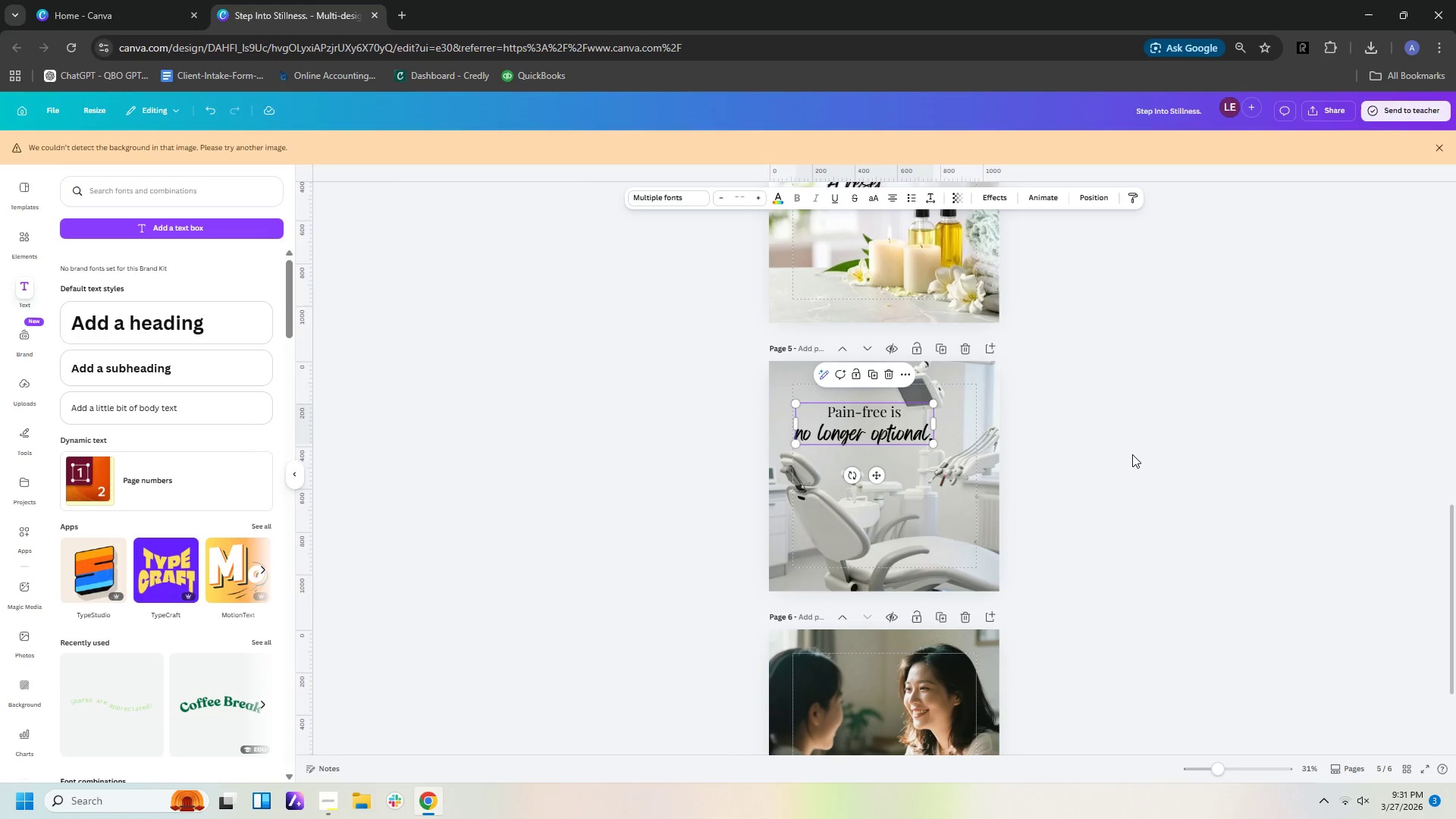 
left_click([1132, 454])
 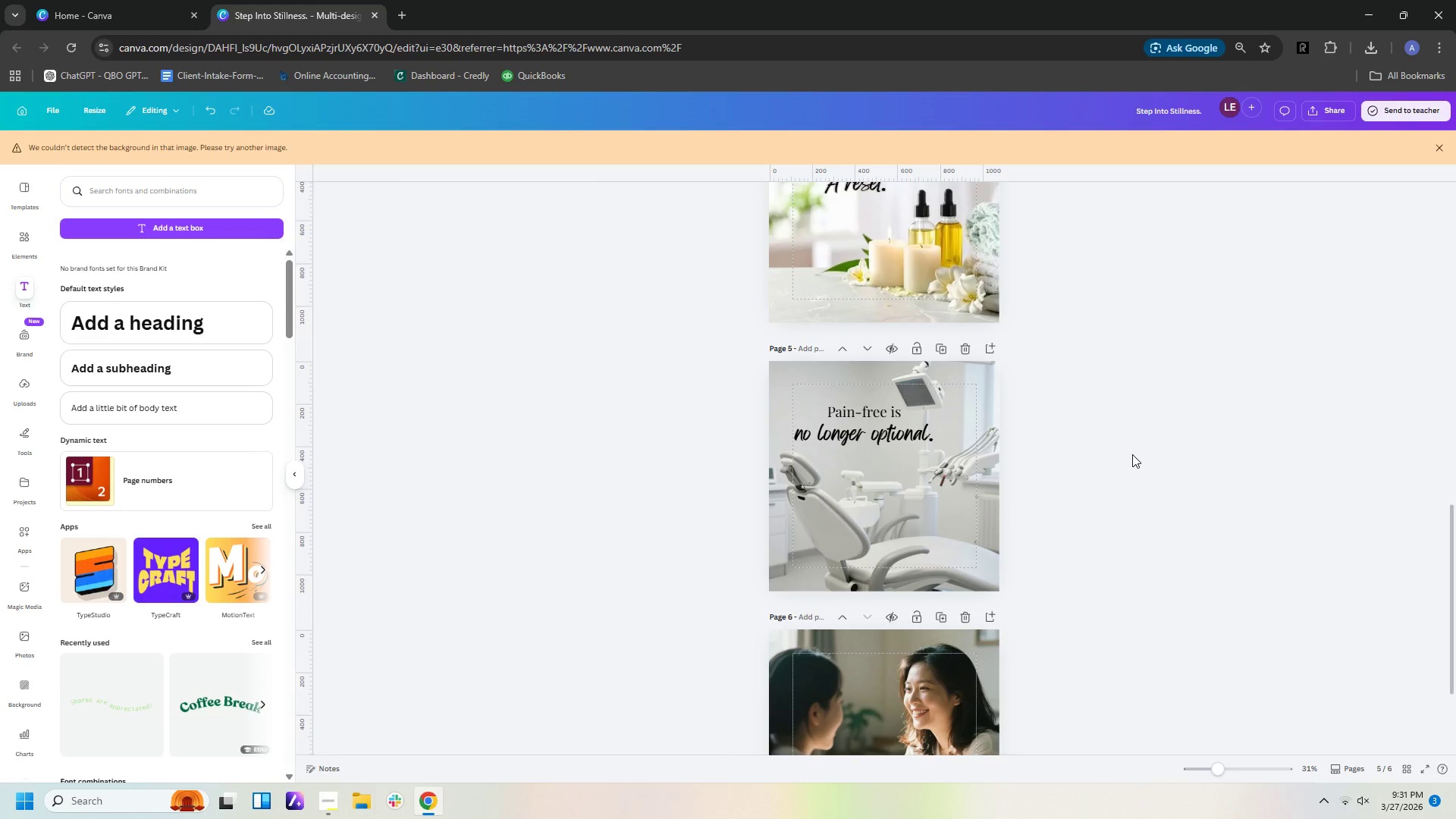 
scroll: coordinate [1132, 454], scroll_direction: down, amount: 3.0
 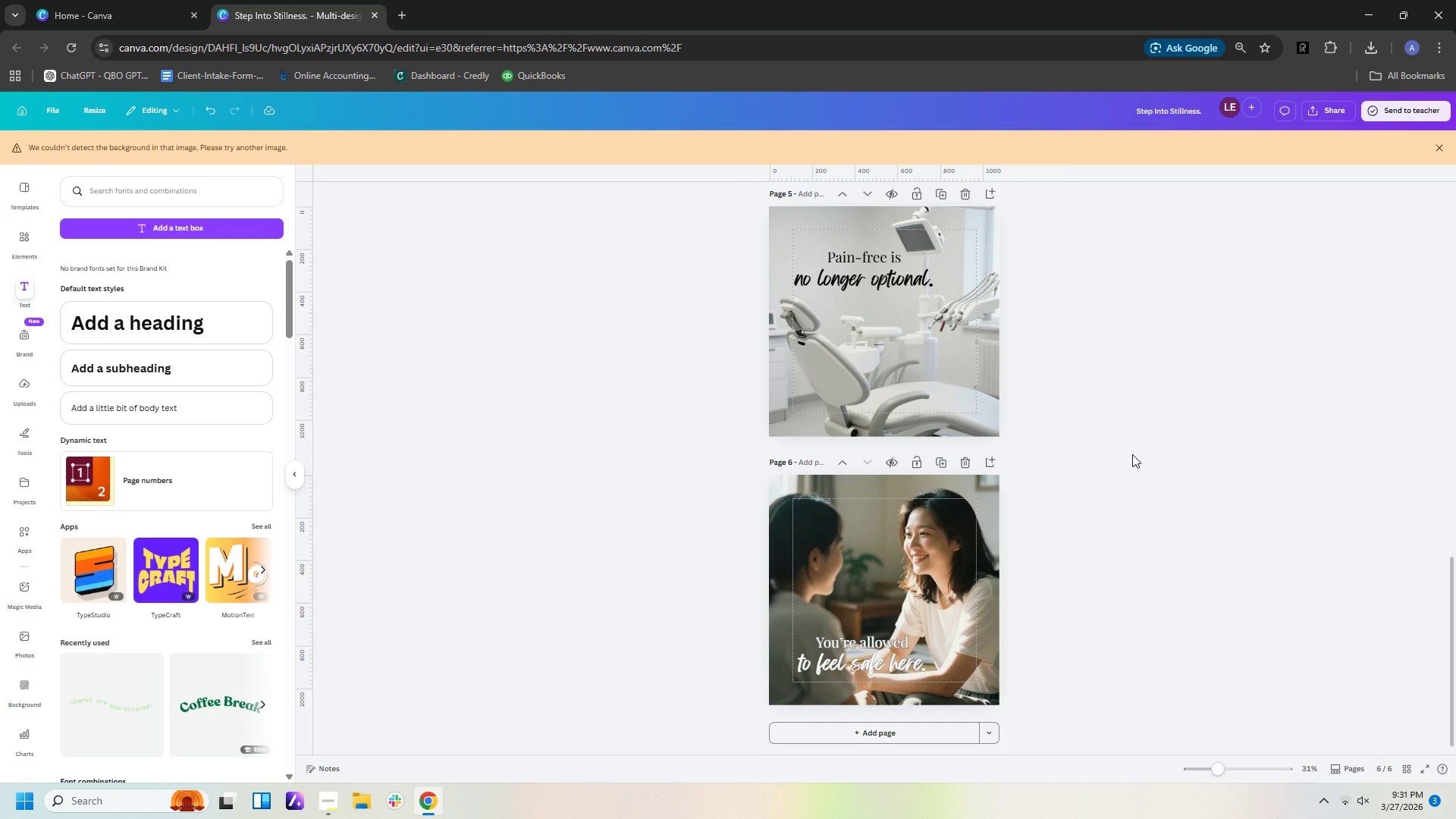 
scroll: coordinate [1132, 454], scroll_direction: up, amount: 4.0
 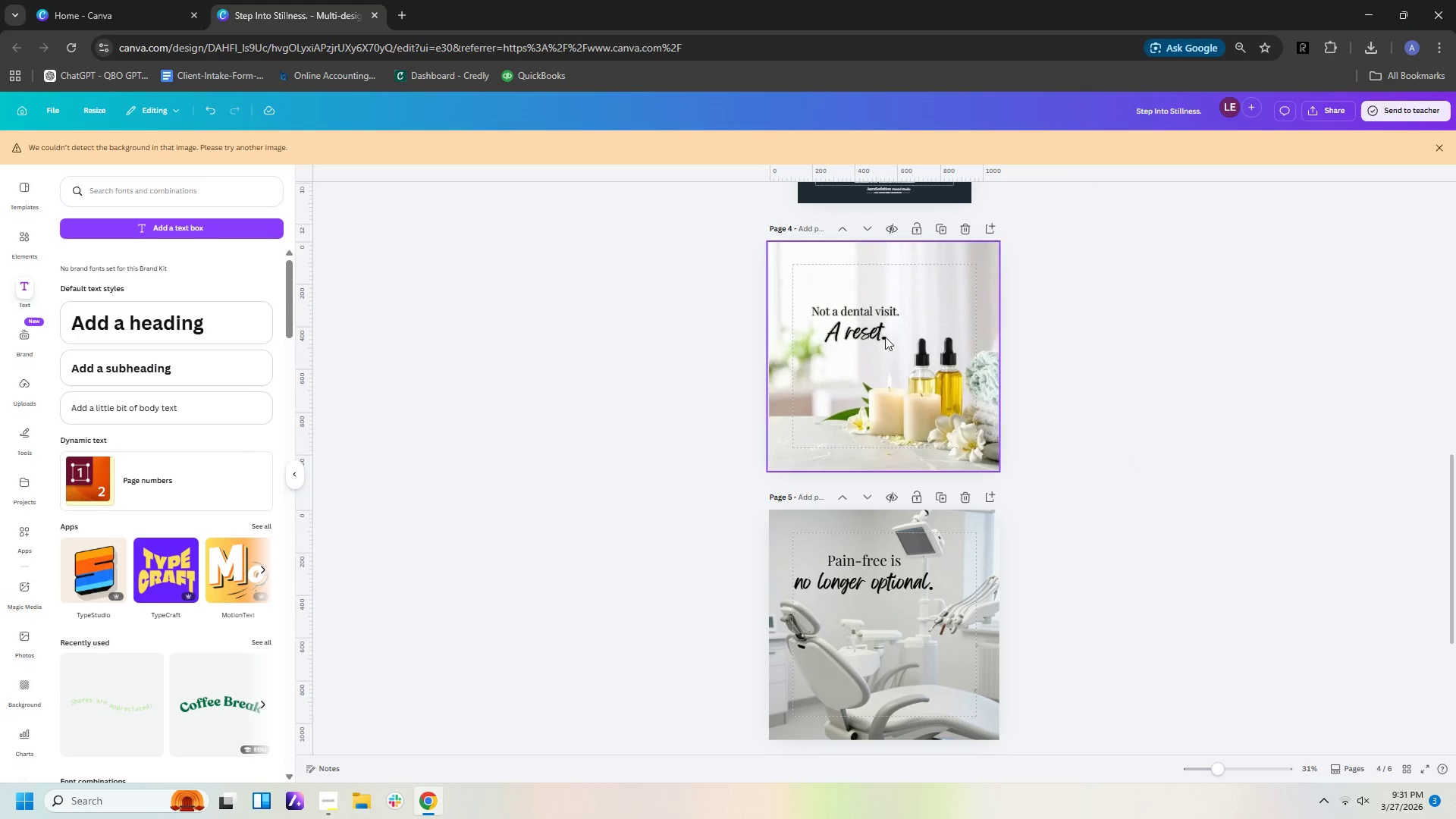 
left_click([874, 318])
 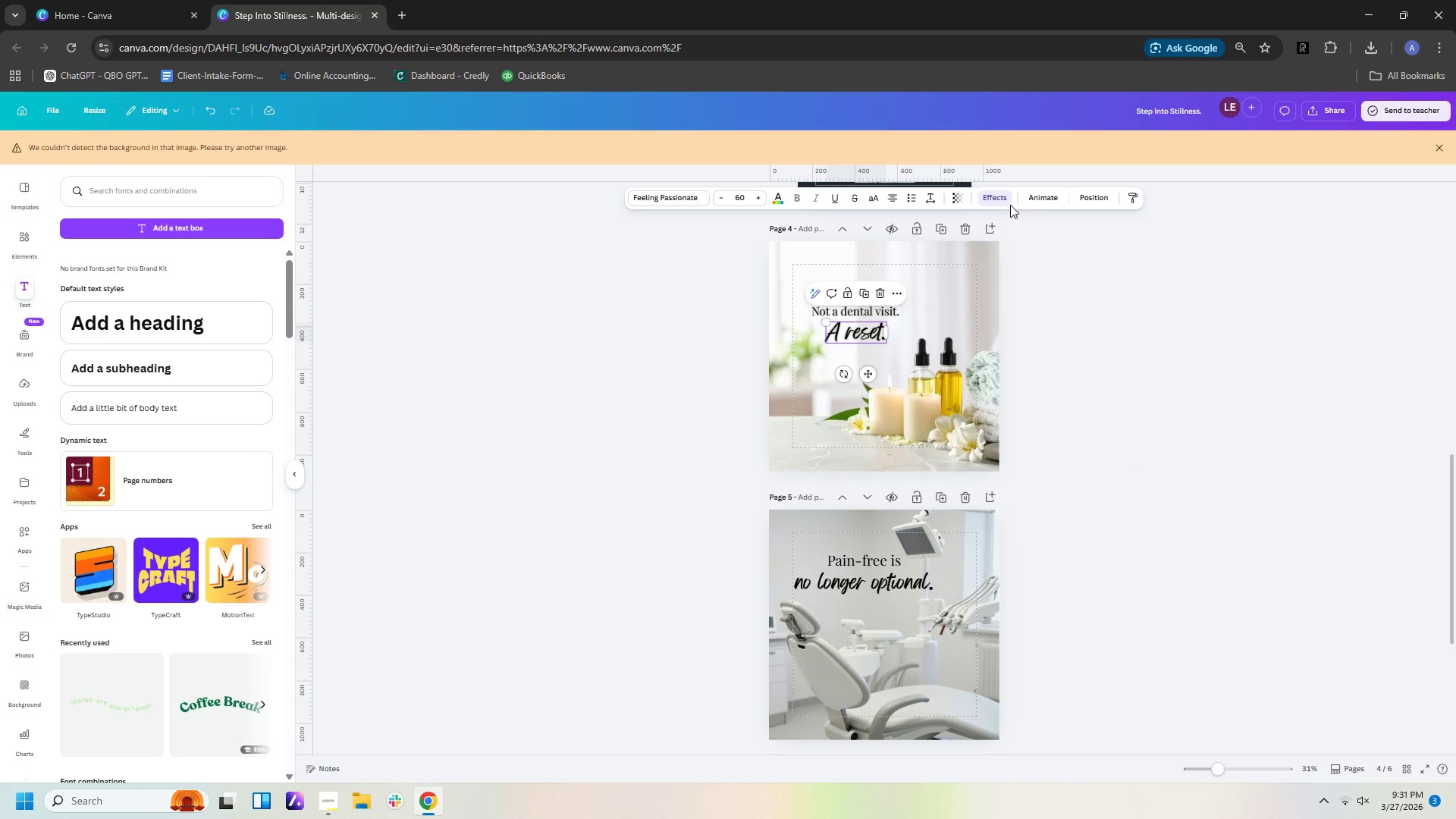 
left_click([994, 197])
 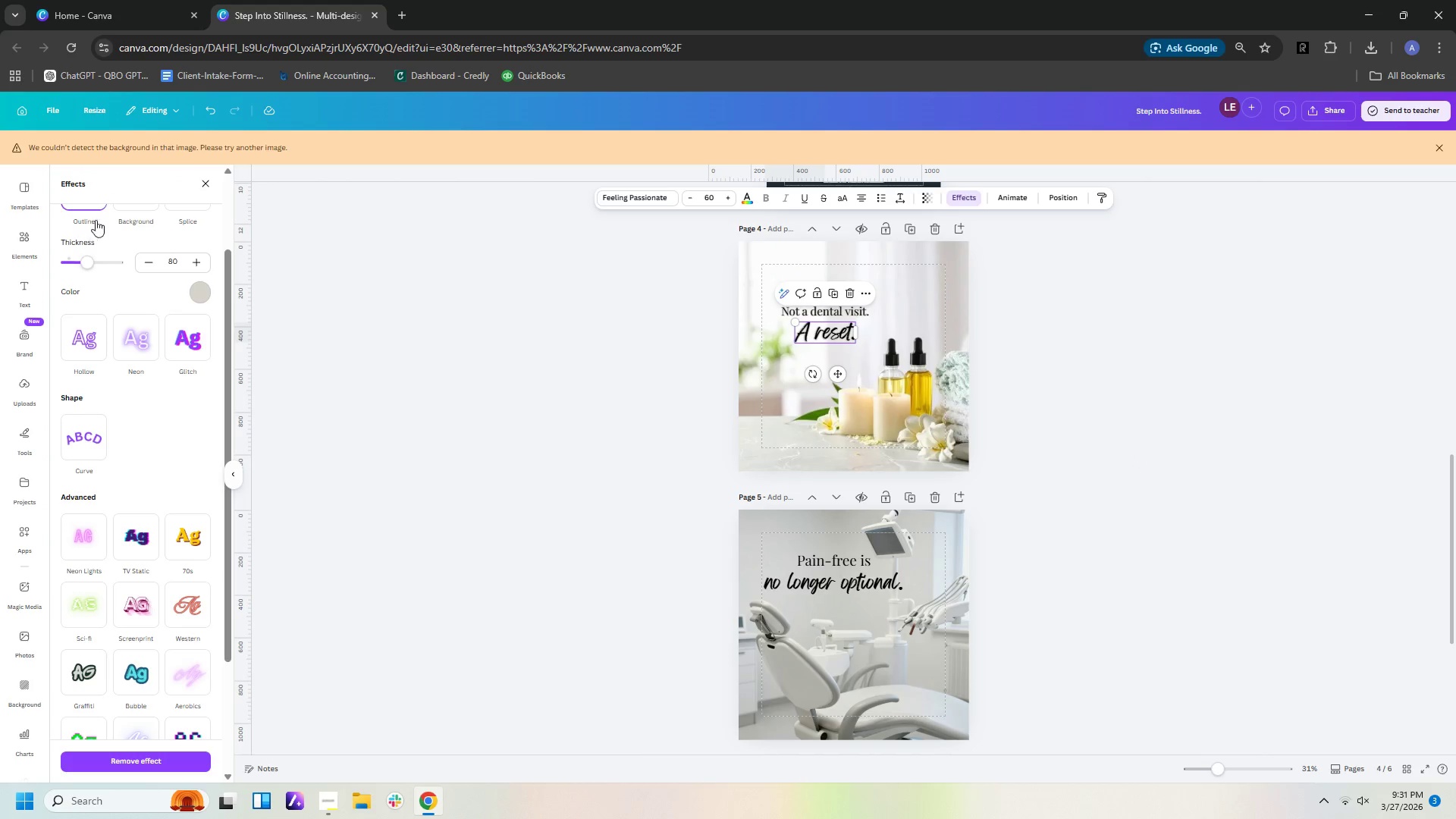 
left_click([99, 208])
 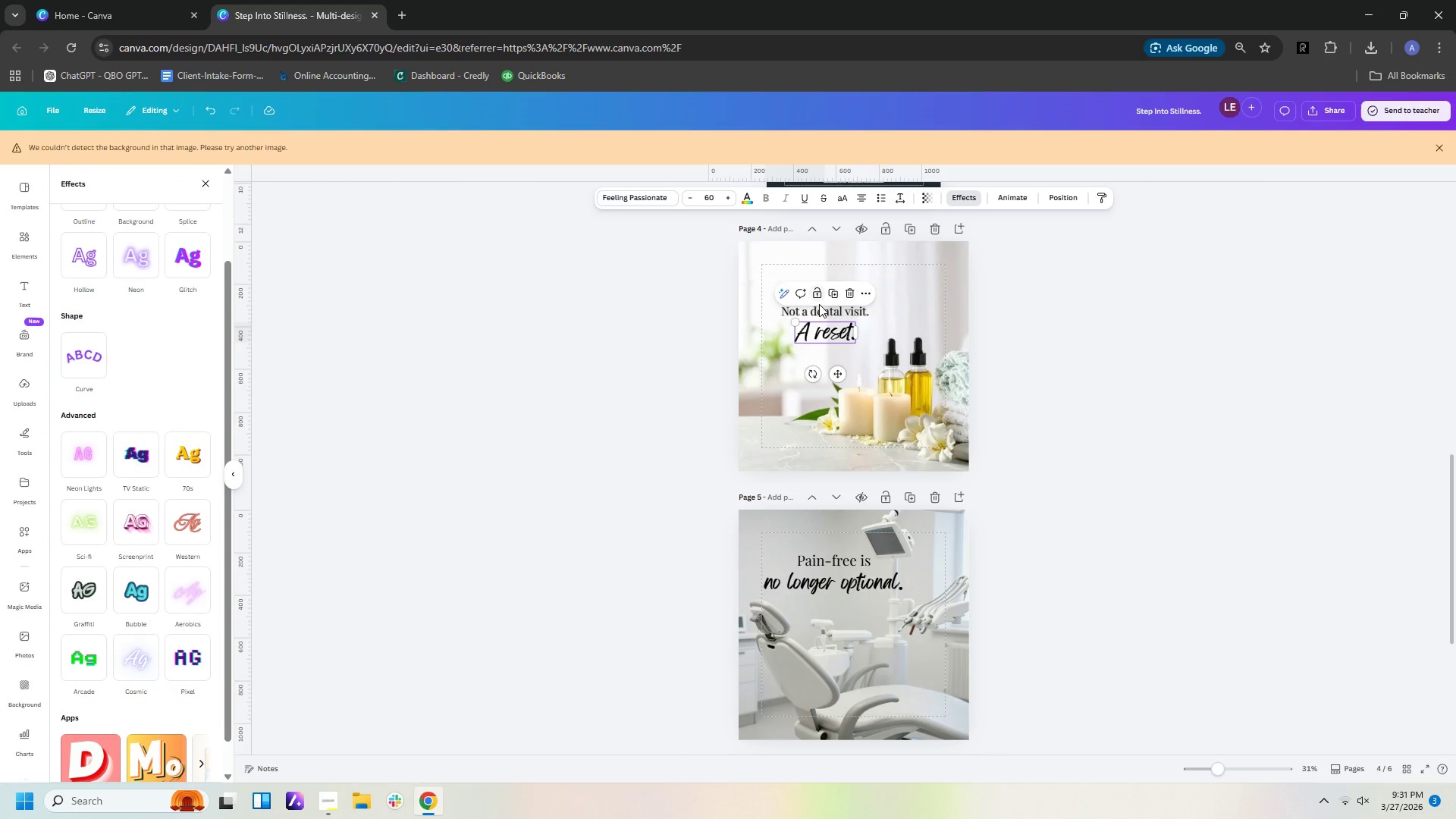 
left_click([819, 308])
 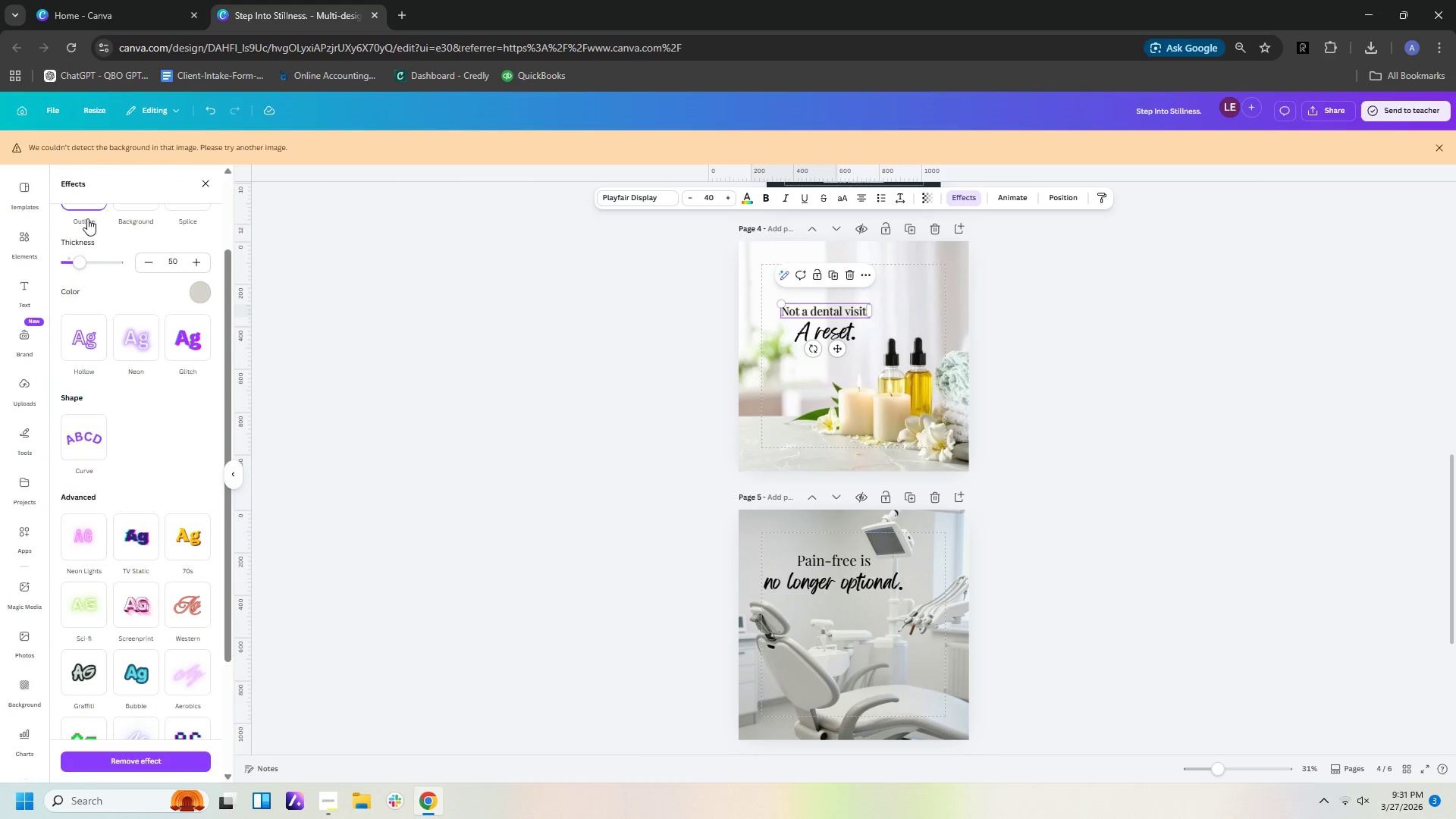 
left_click([87, 211])
 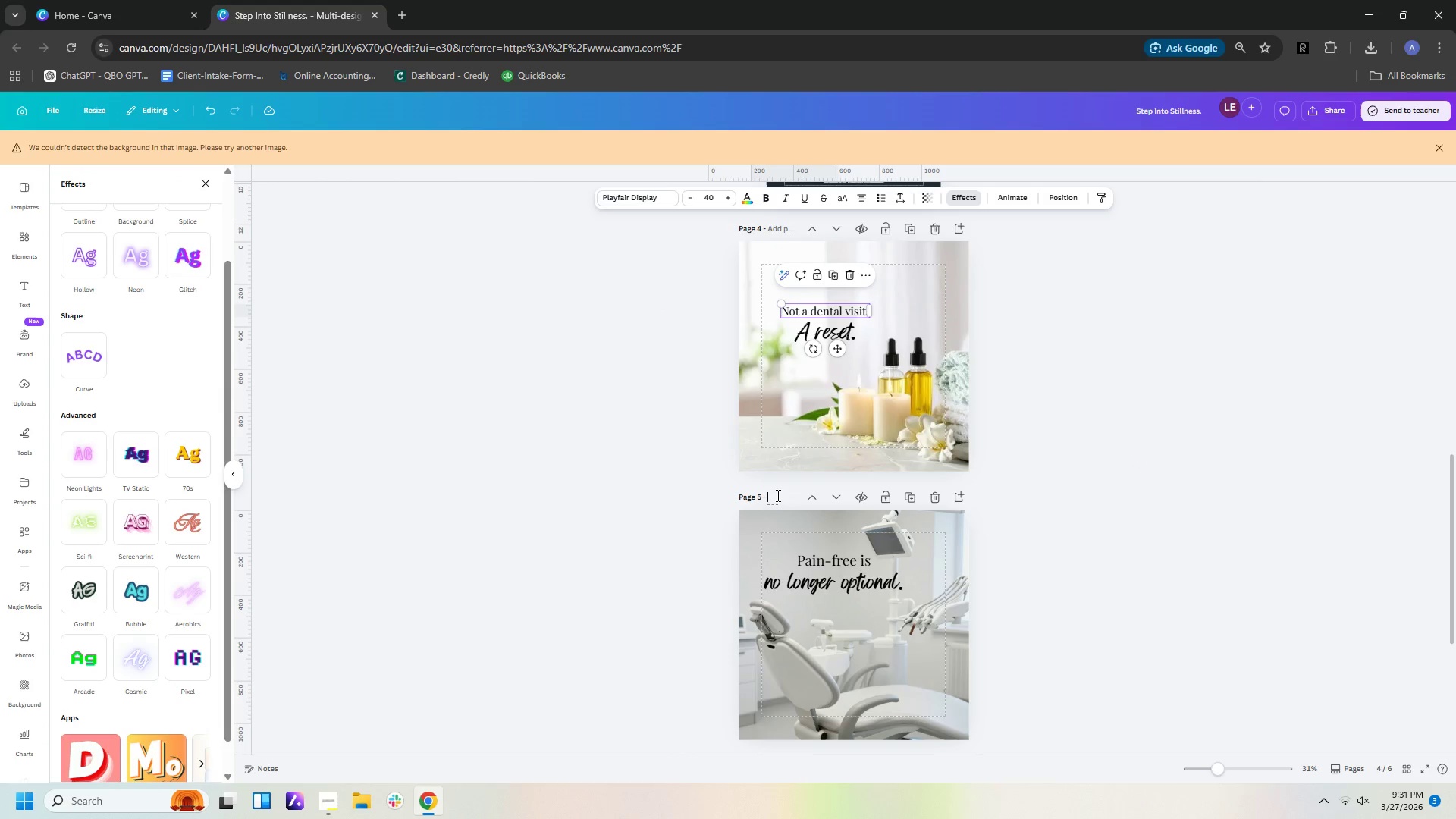 
double_click([1225, 522])
 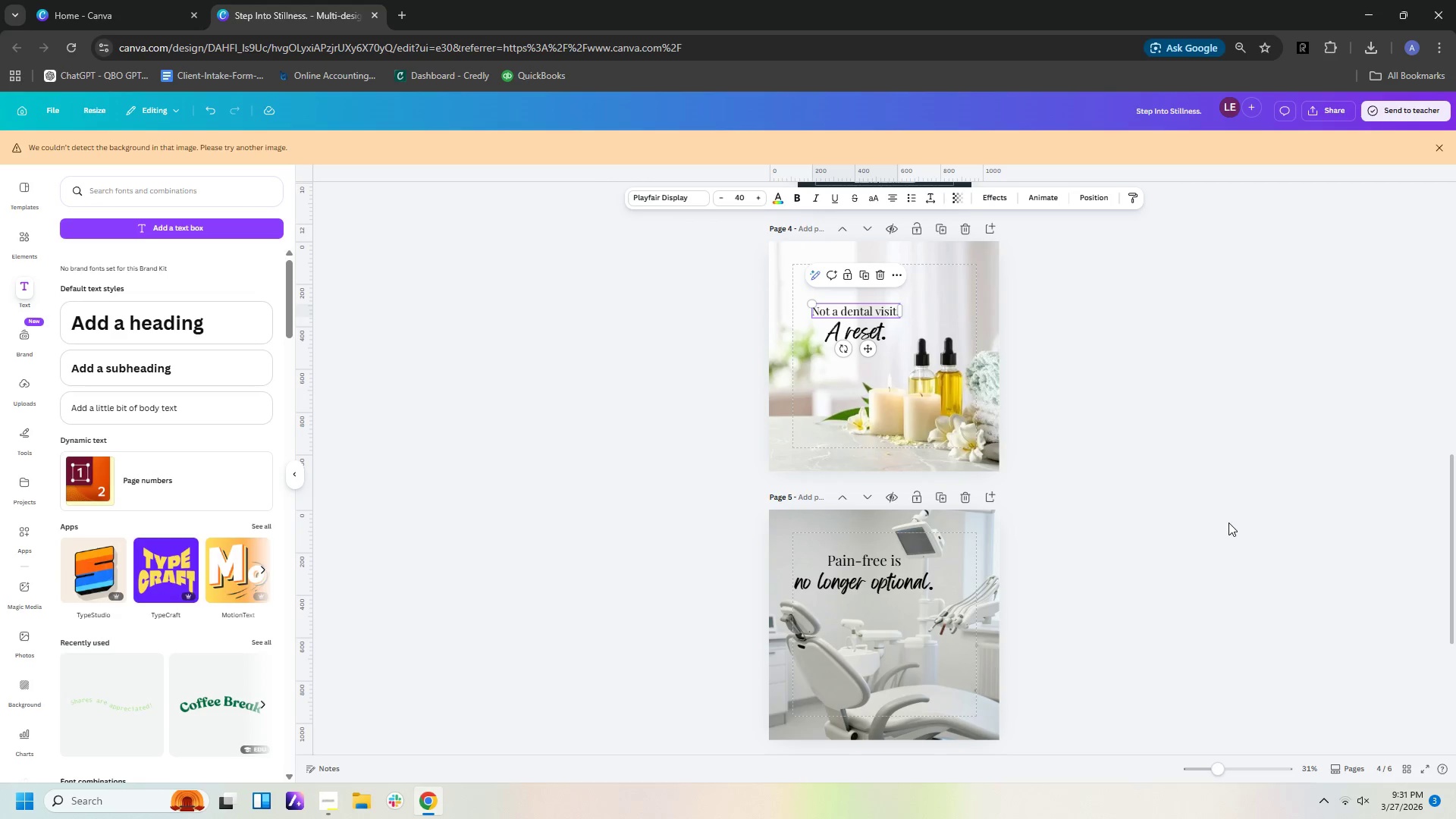 
left_click([1231, 522])
 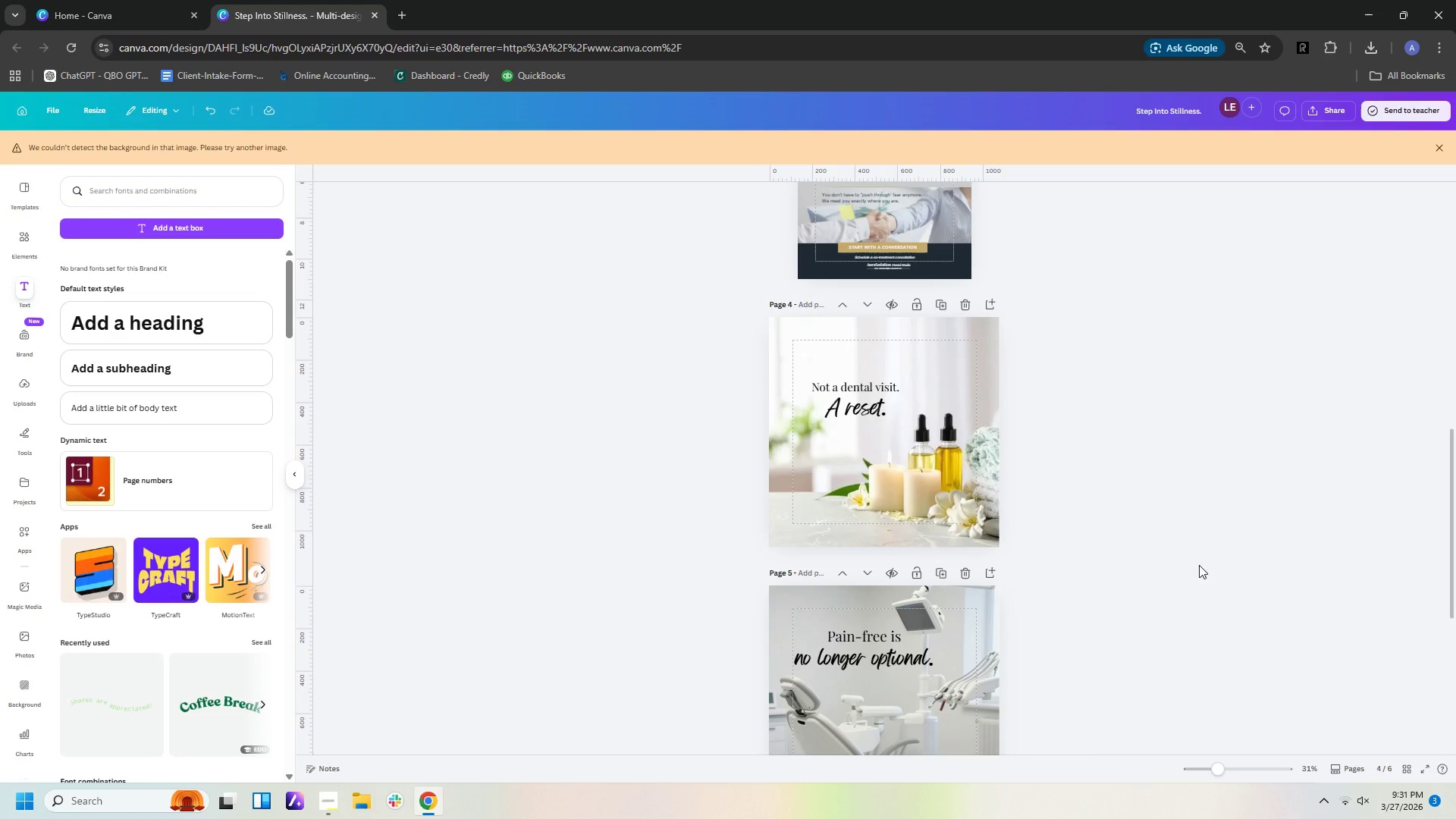 
scroll: coordinate [1228, 522], scroll_direction: up, amount: 1.0
 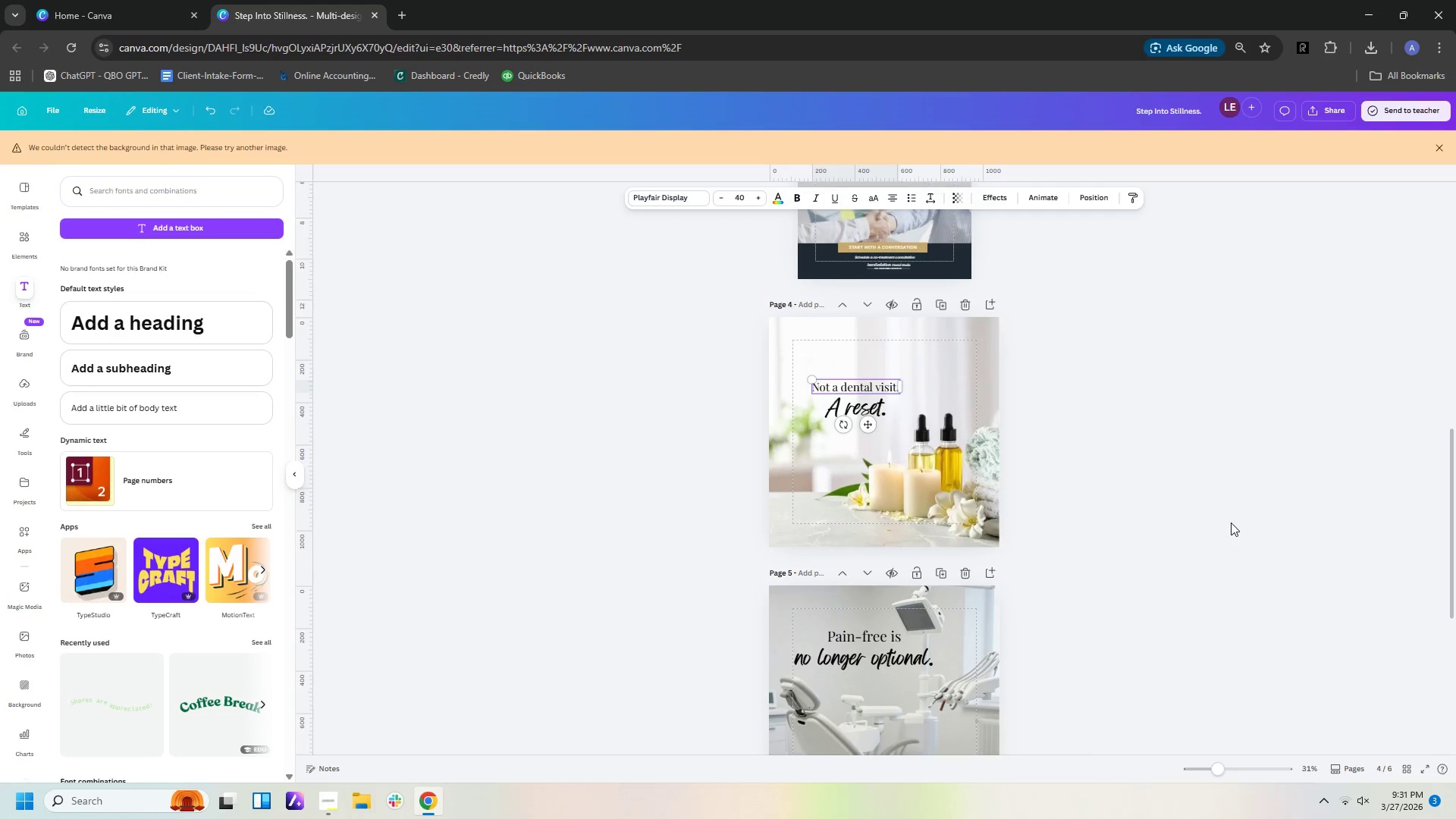 
scroll: coordinate [1175, 566], scroll_direction: down, amount: 3.0
 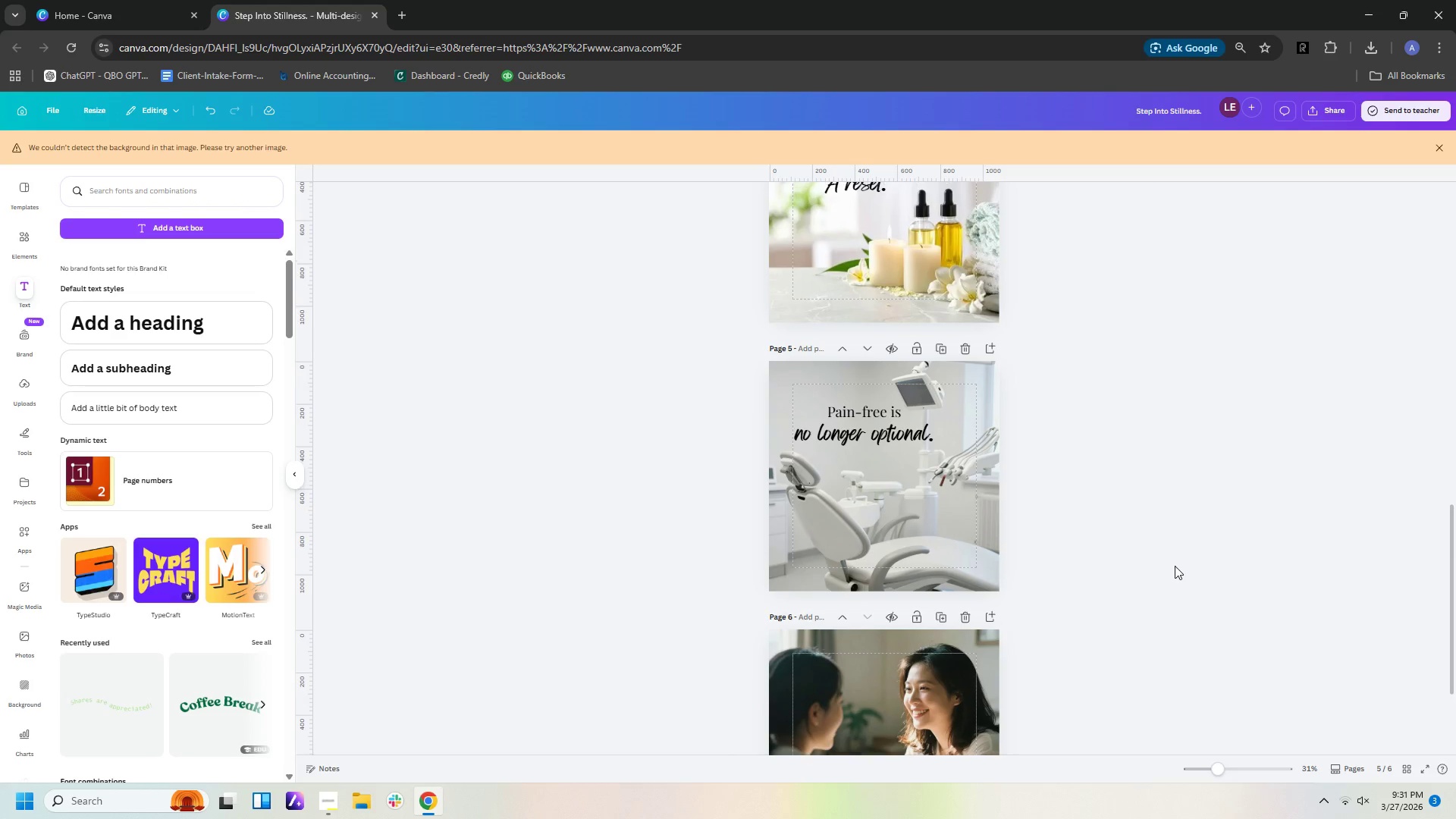 
scroll: coordinate [1175, 566], scroll_direction: up, amount: 3.0
 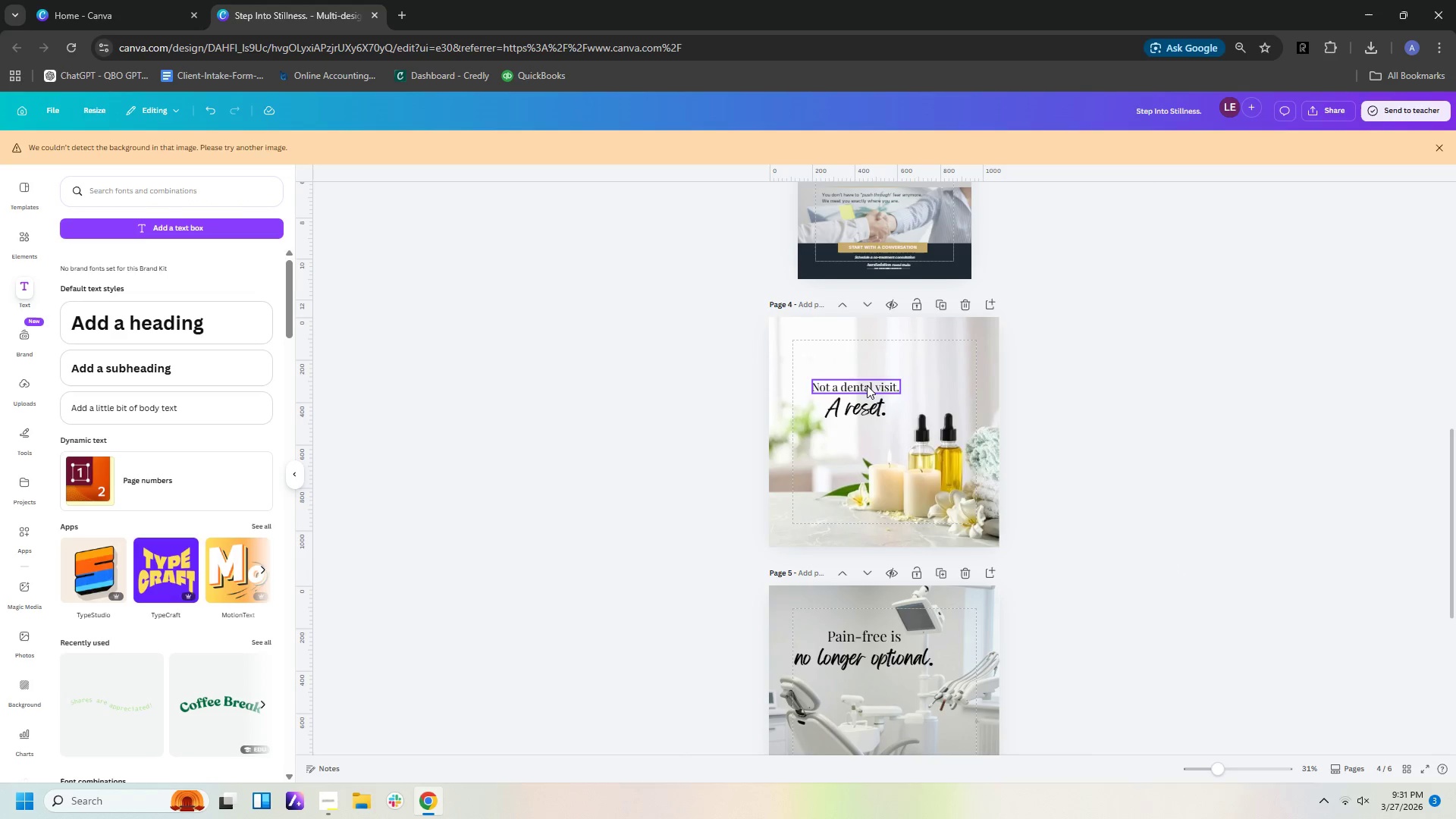 
left_click([867, 395])
 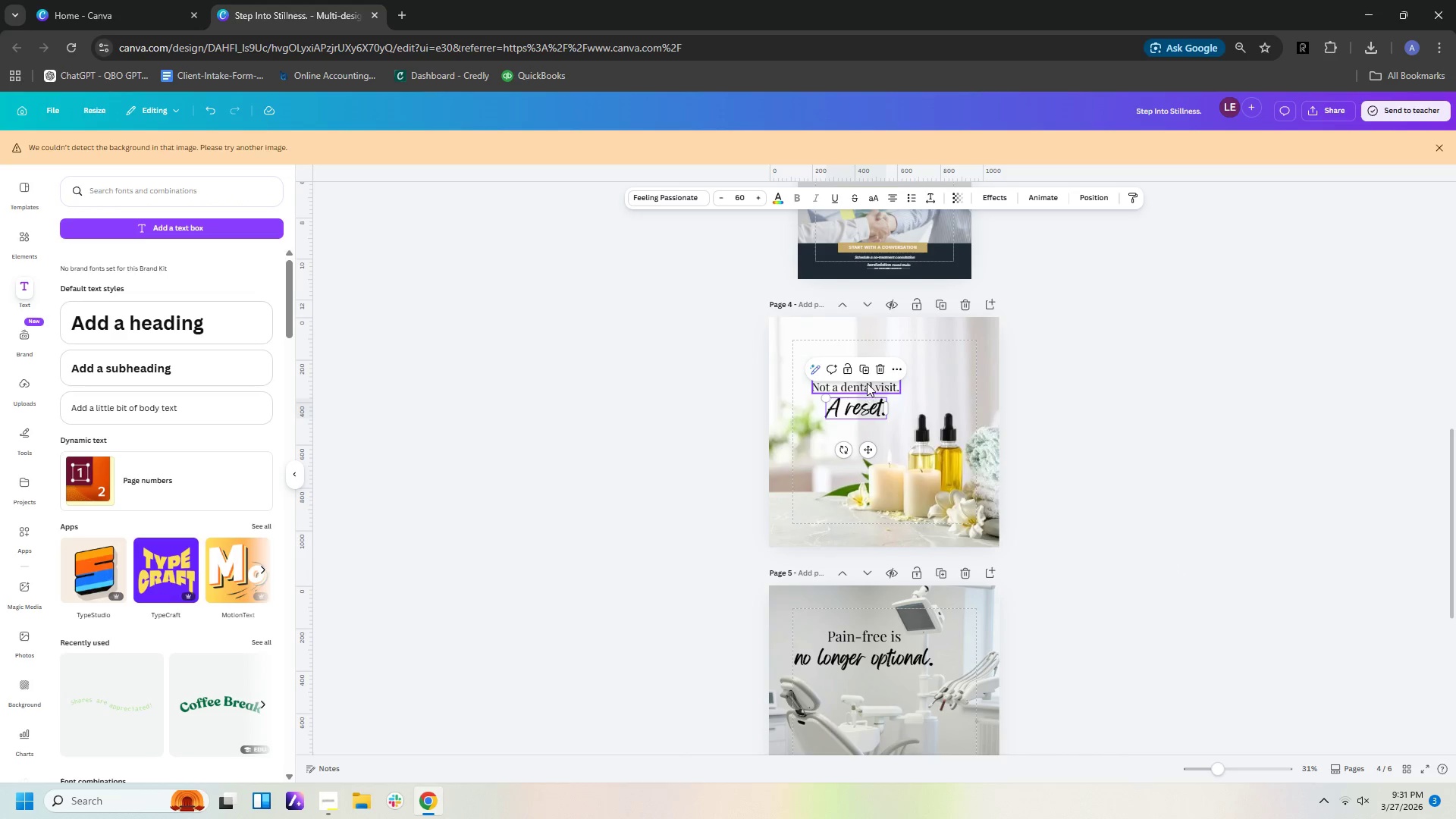 
left_click([867, 383])
 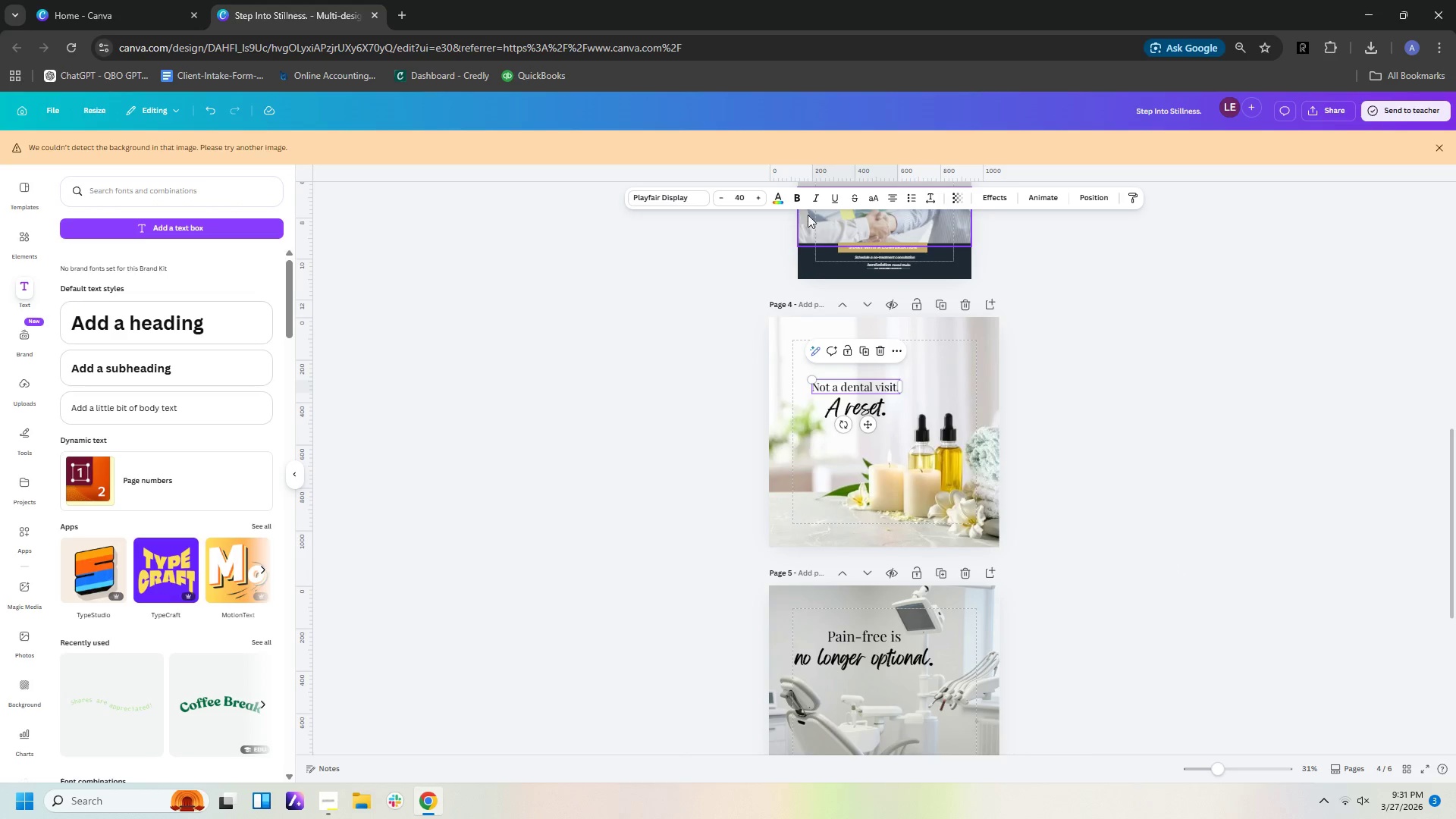 
left_click([797, 201])
 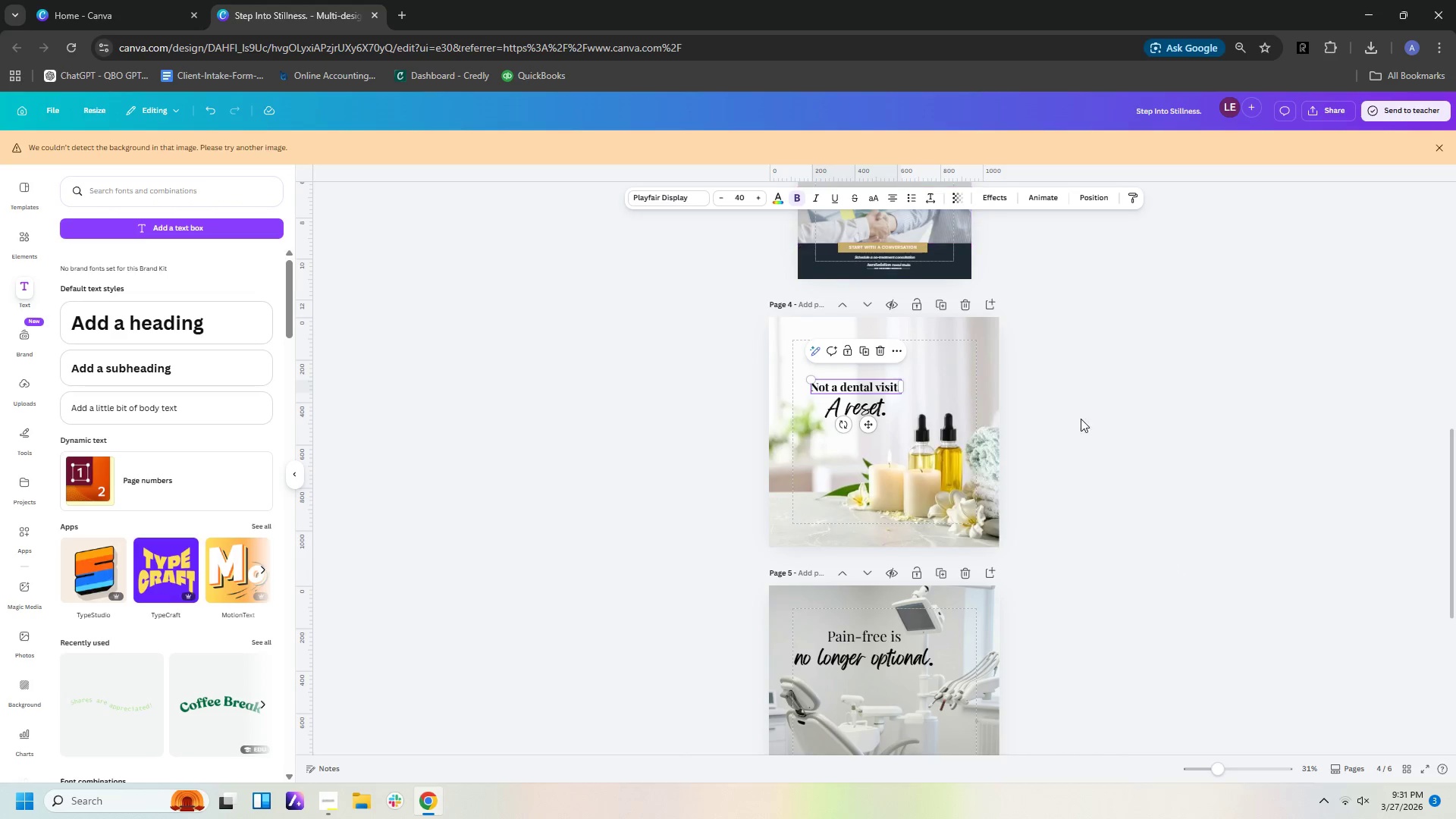 
left_click([1104, 450])
 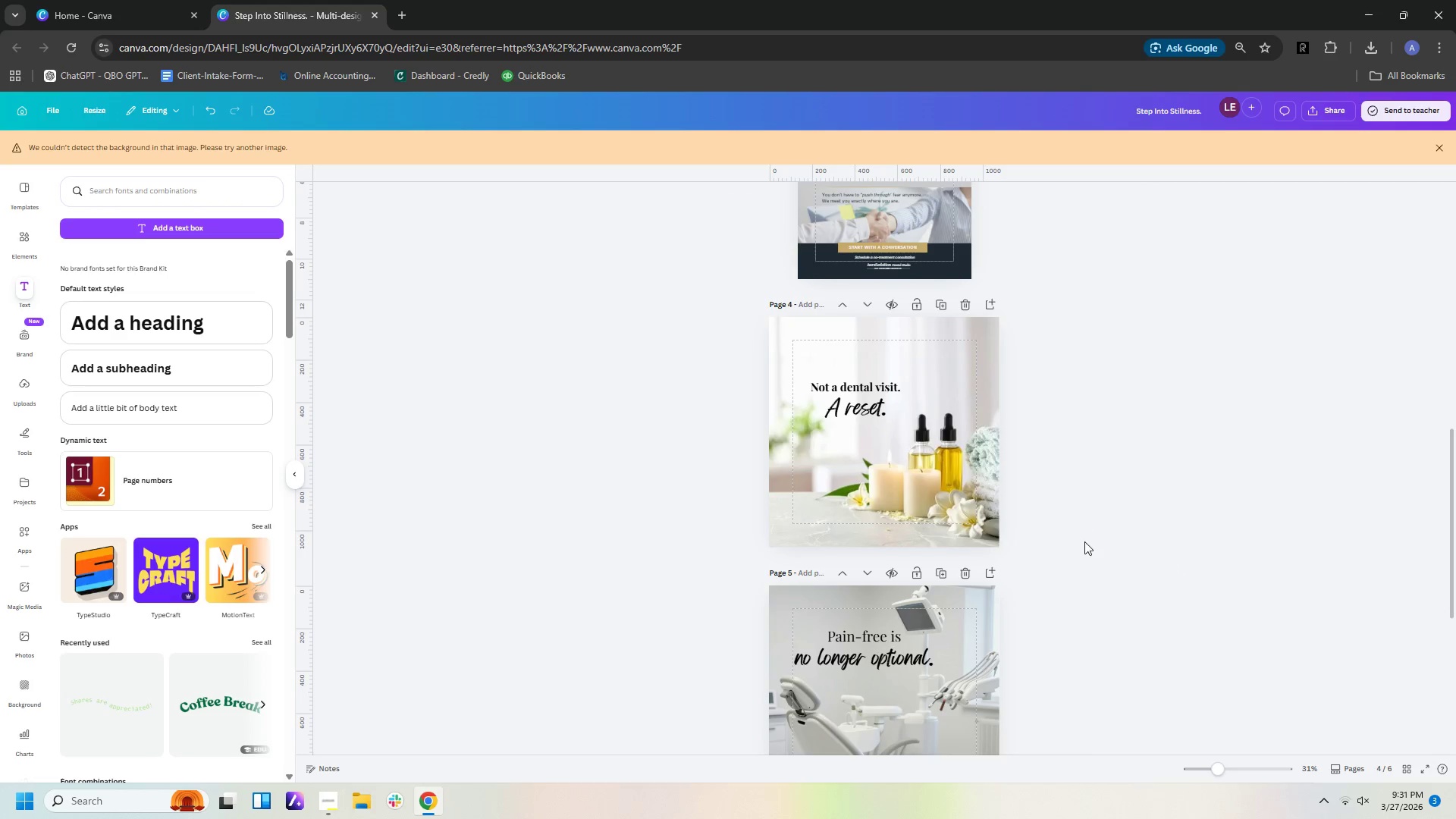 
scroll: coordinate [1084, 551], scroll_direction: down, amount: 2.0
 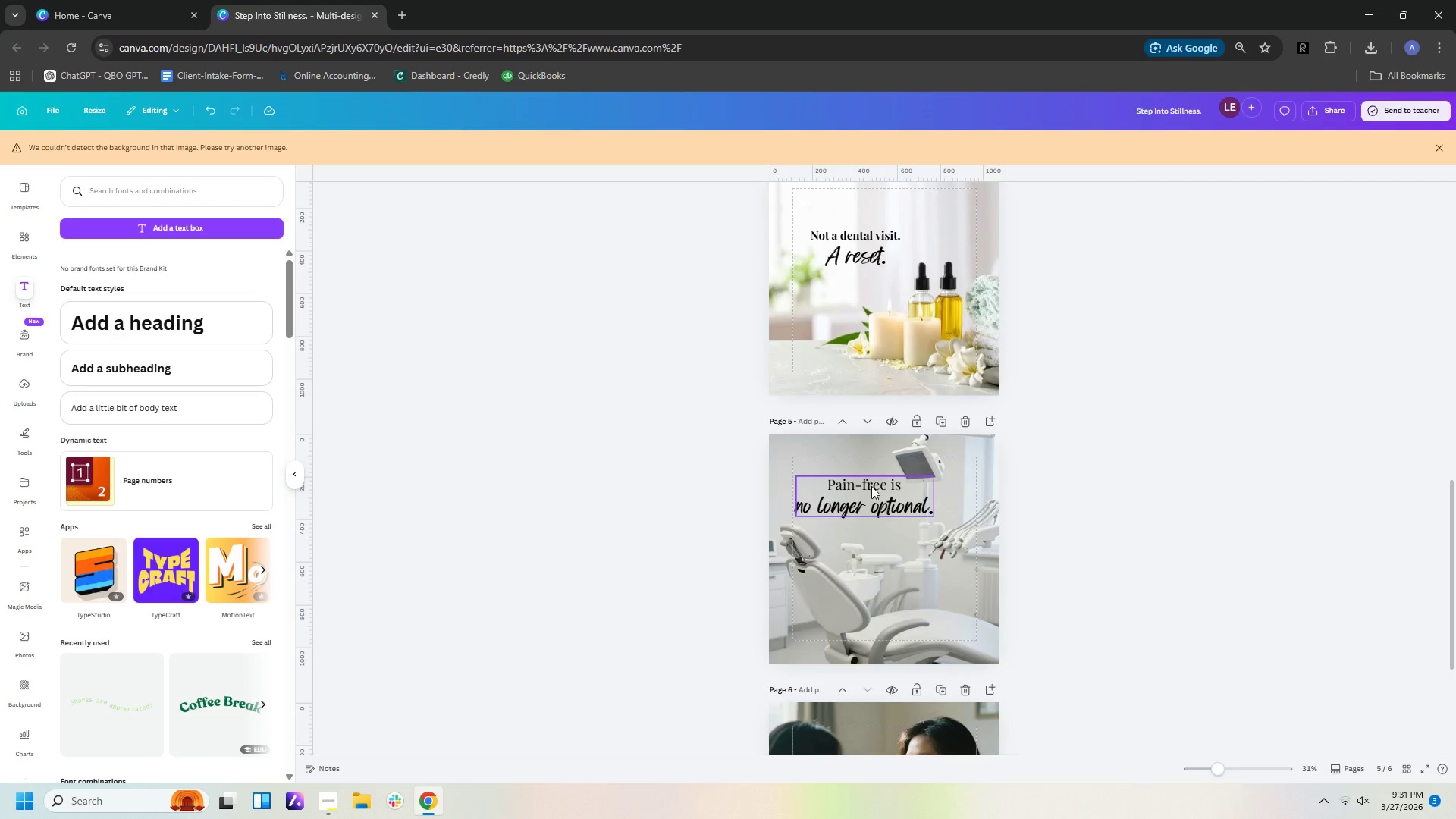 
left_click([871, 487])
 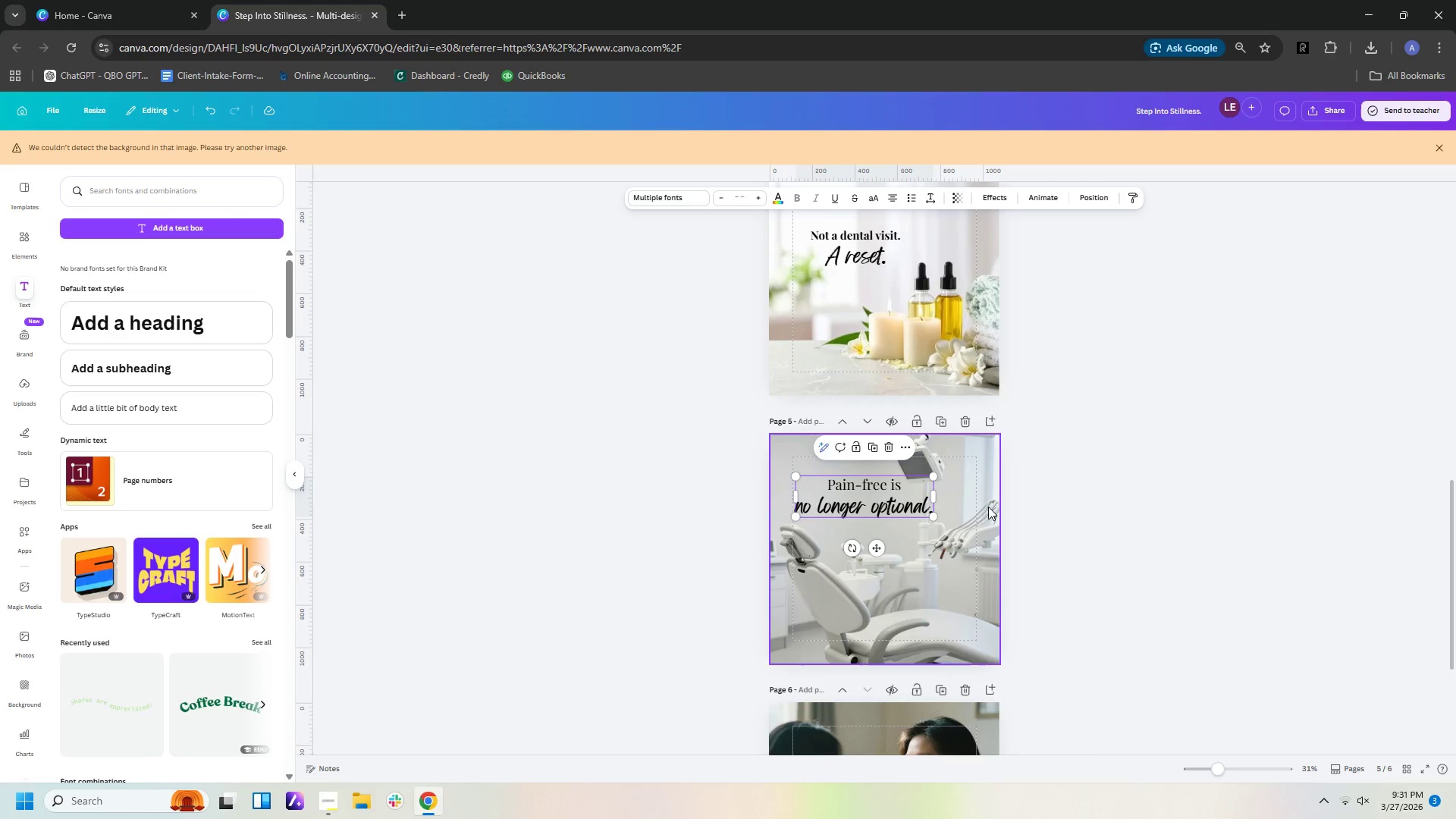 
left_click([884, 494])
 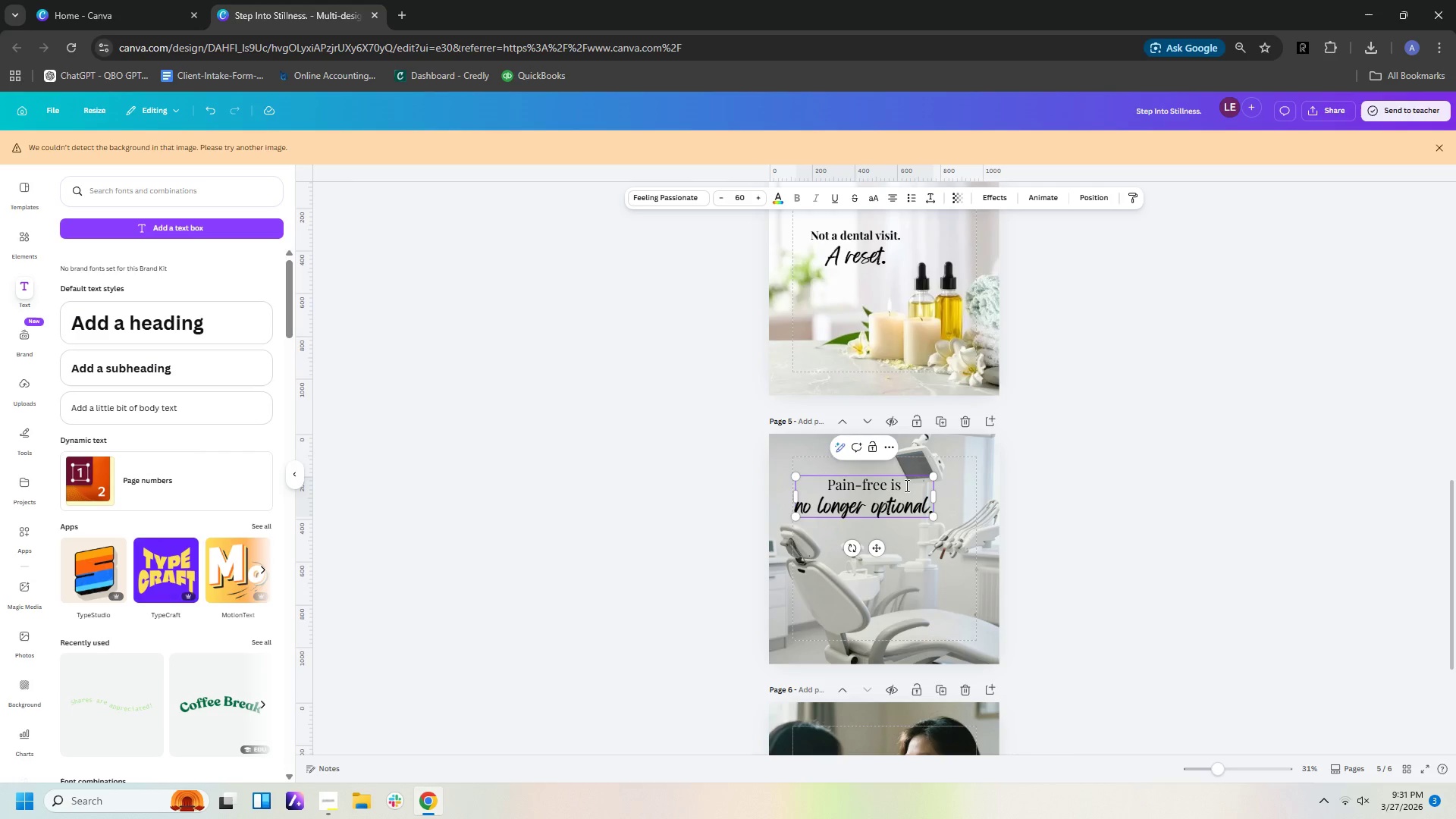 
left_click_drag(start_coordinate=[905, 485], to_coordinate=[899, 479])
 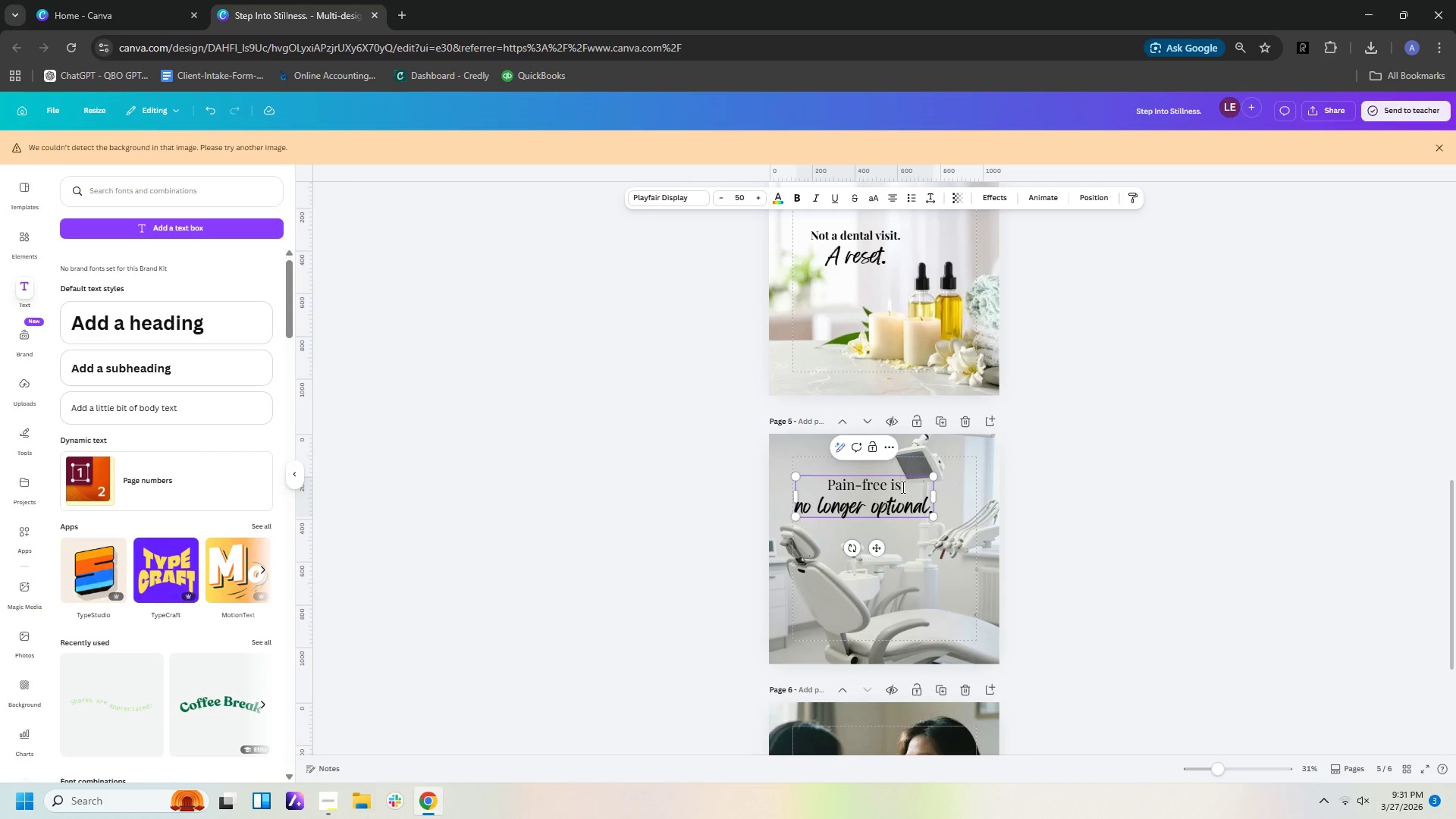 
left_click([902, 487])
 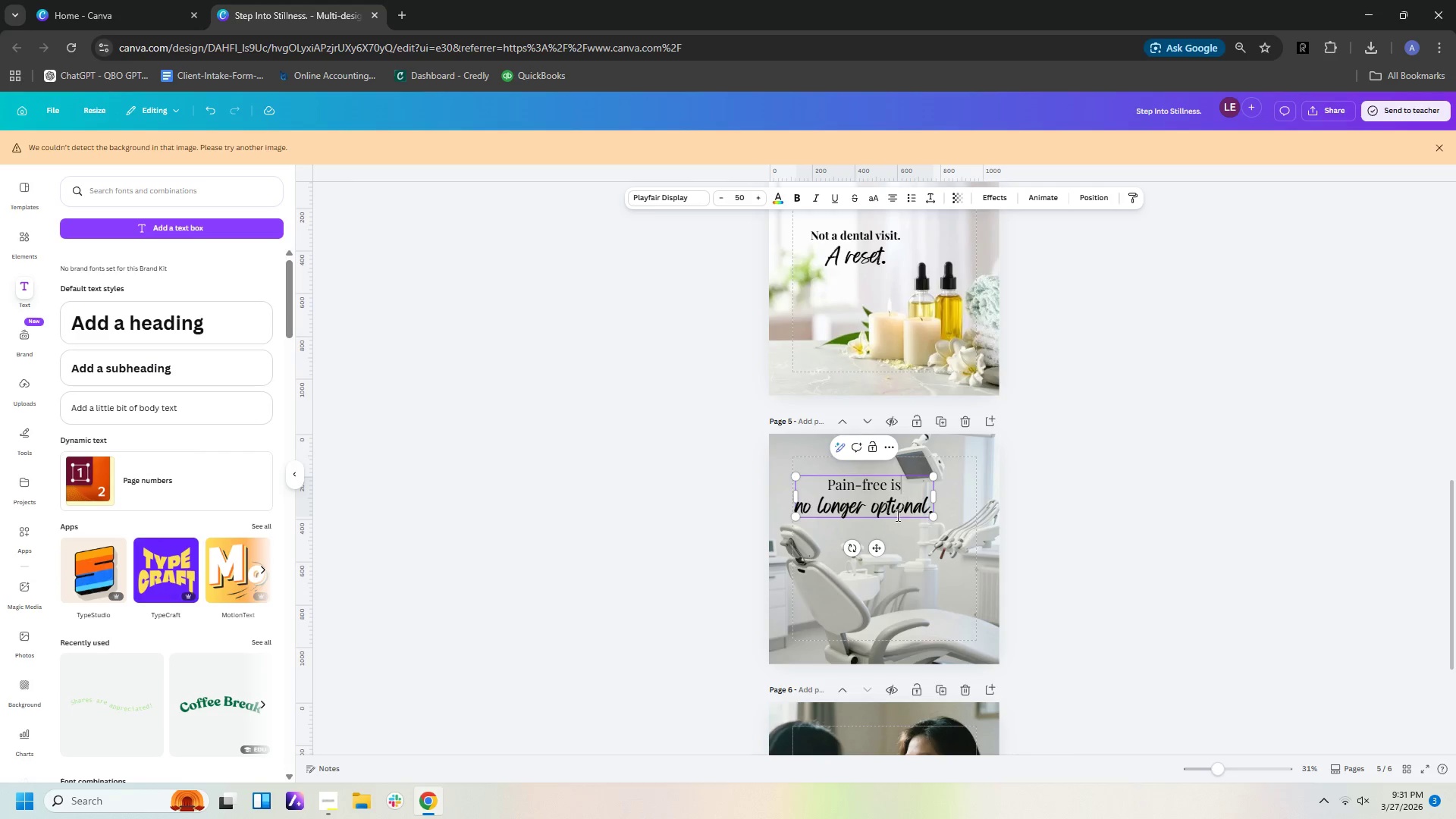 
left_click([895, 518])
 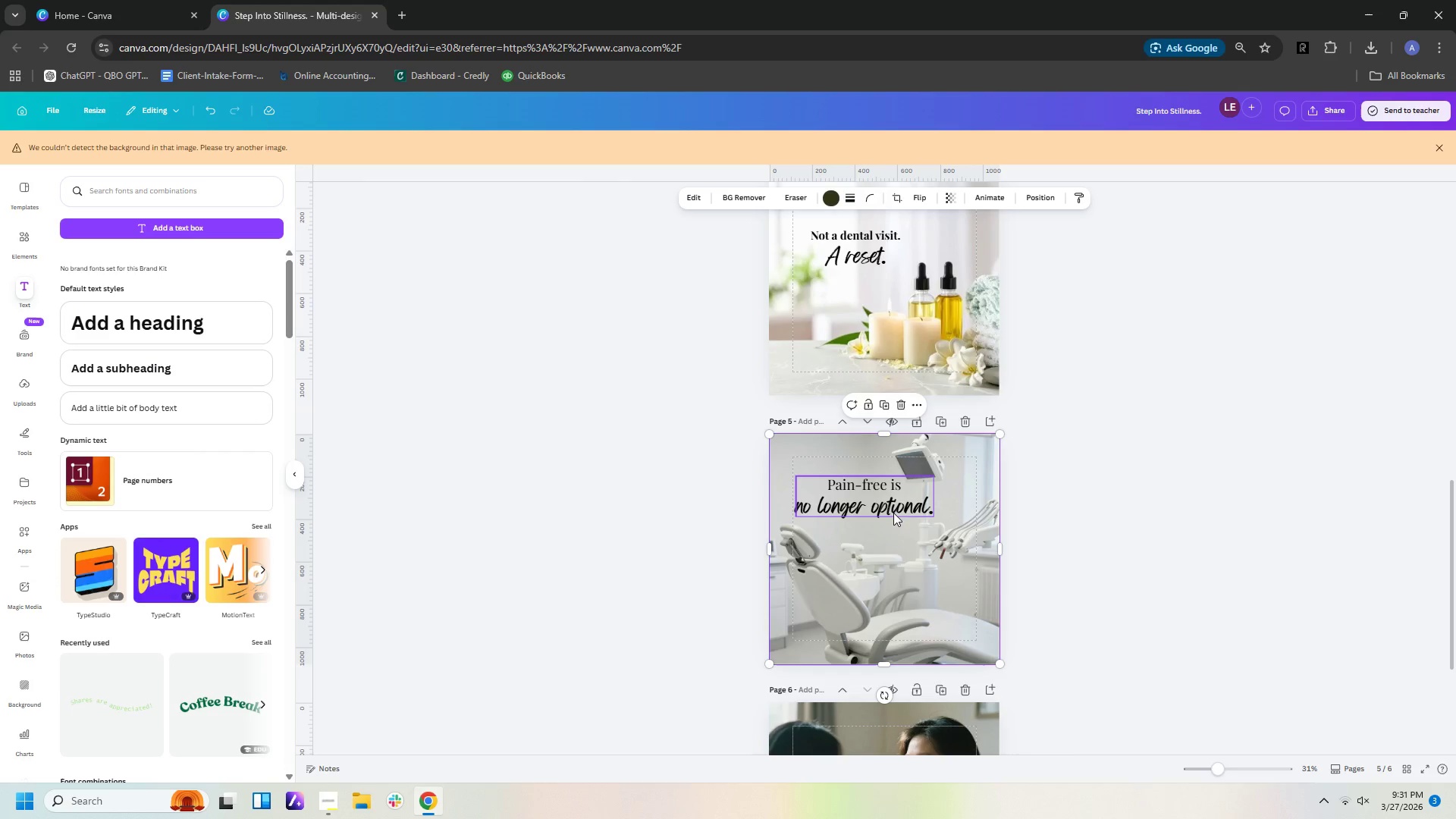 
left_click([893, 512])
 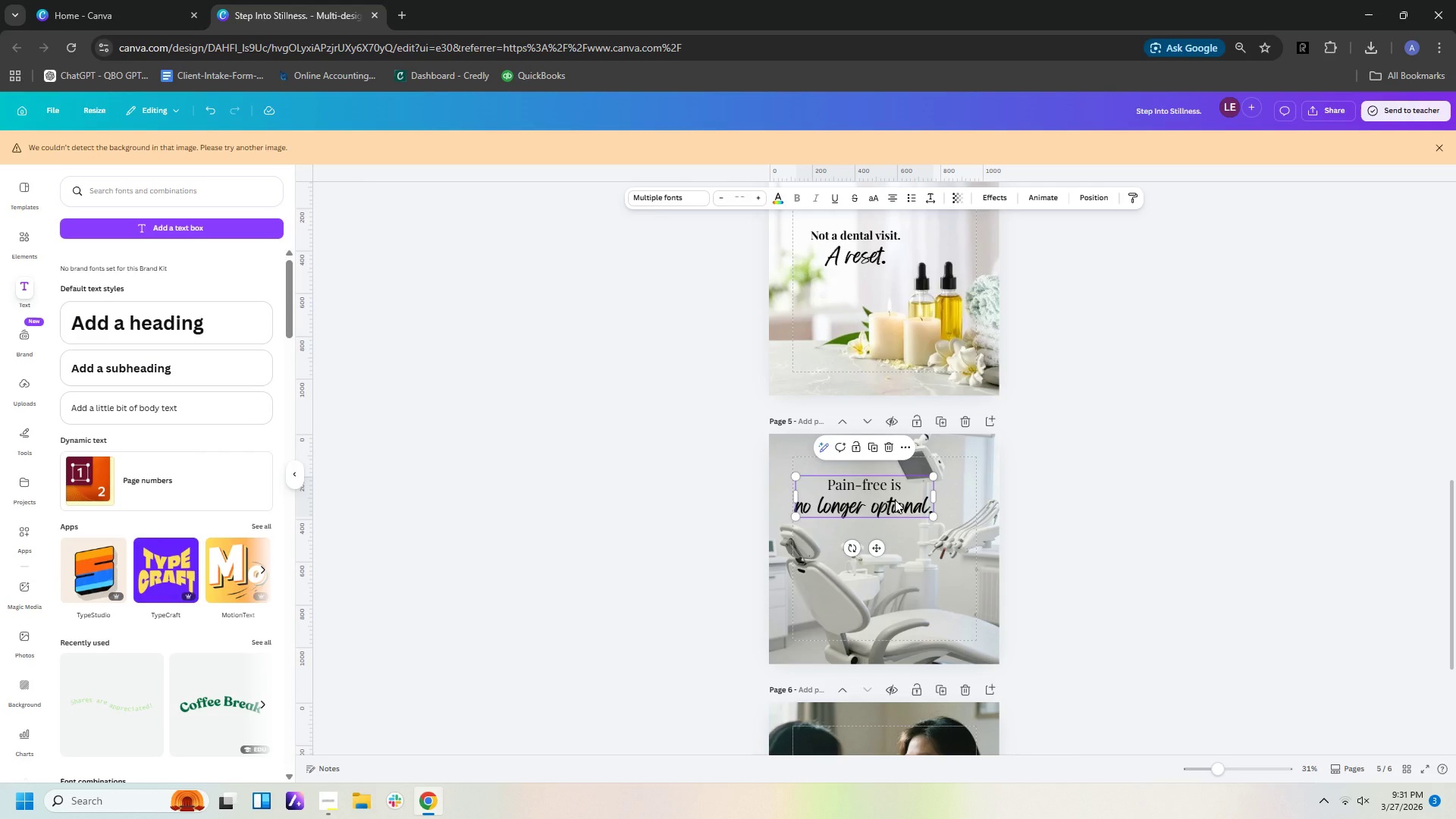 
left_click([895, 500])
 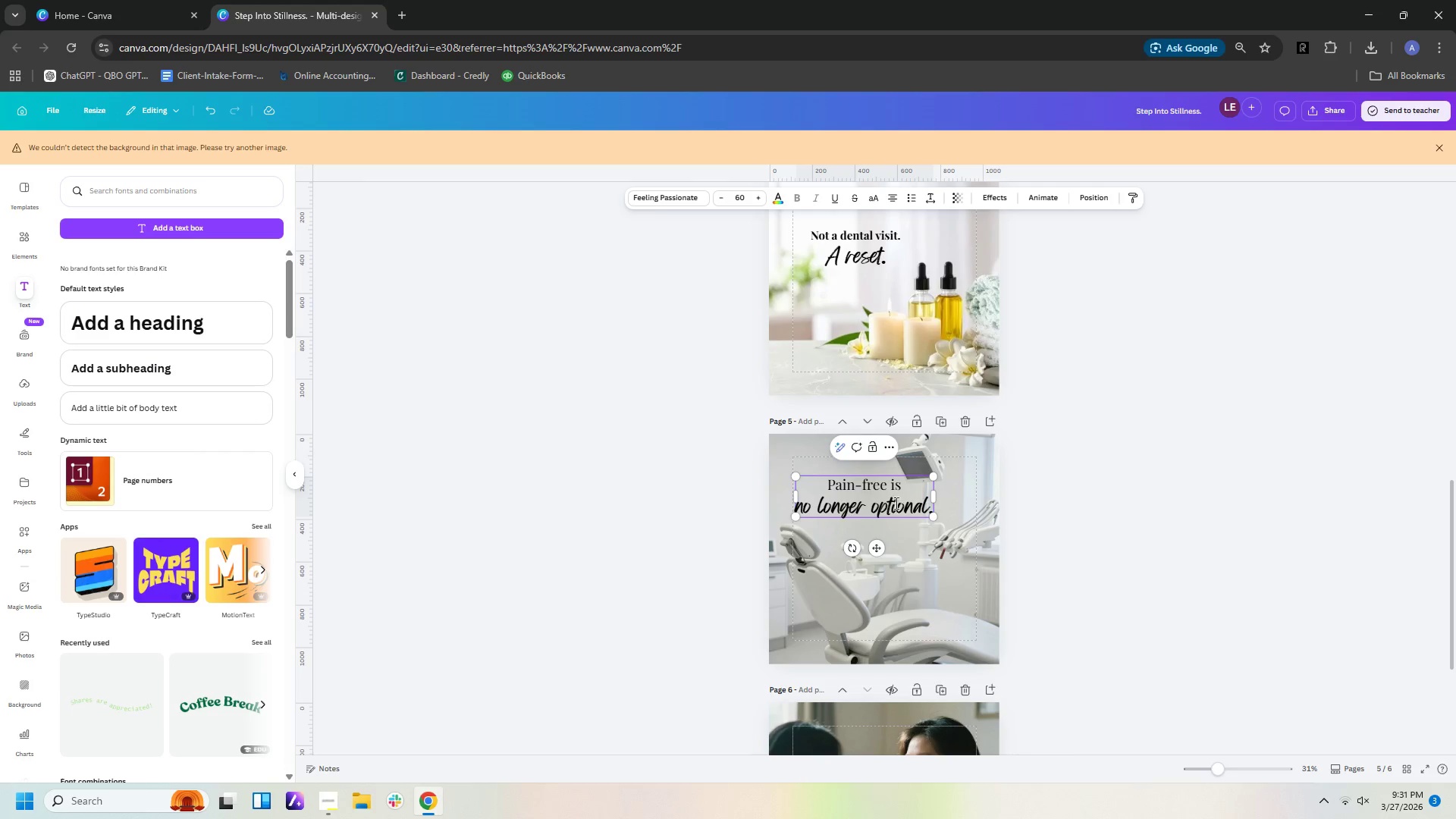 
left_click([895, 490])
 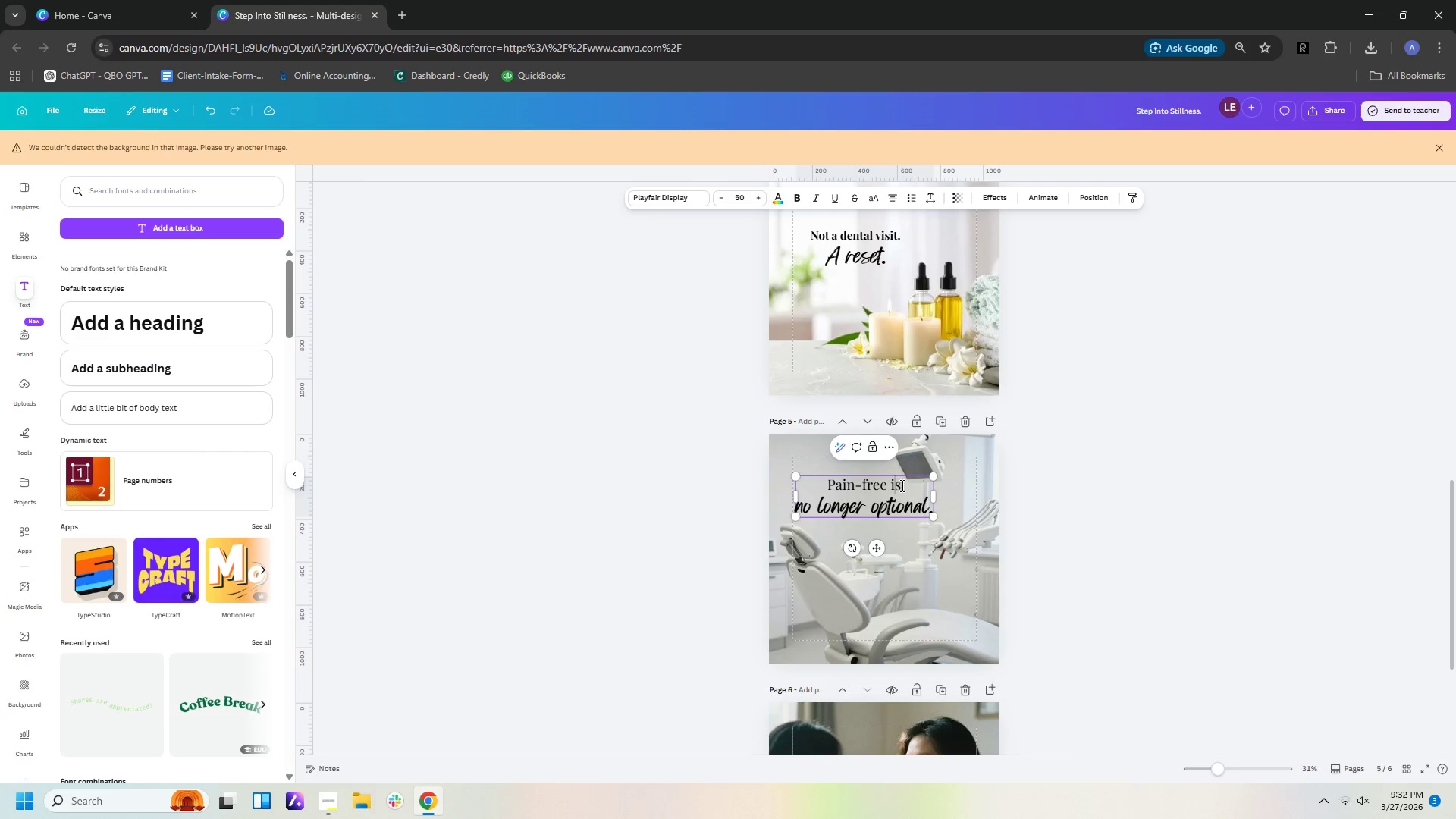 
left_click_drag(start_coordinate=[901, 485], to_coordinate=[829, 479])
 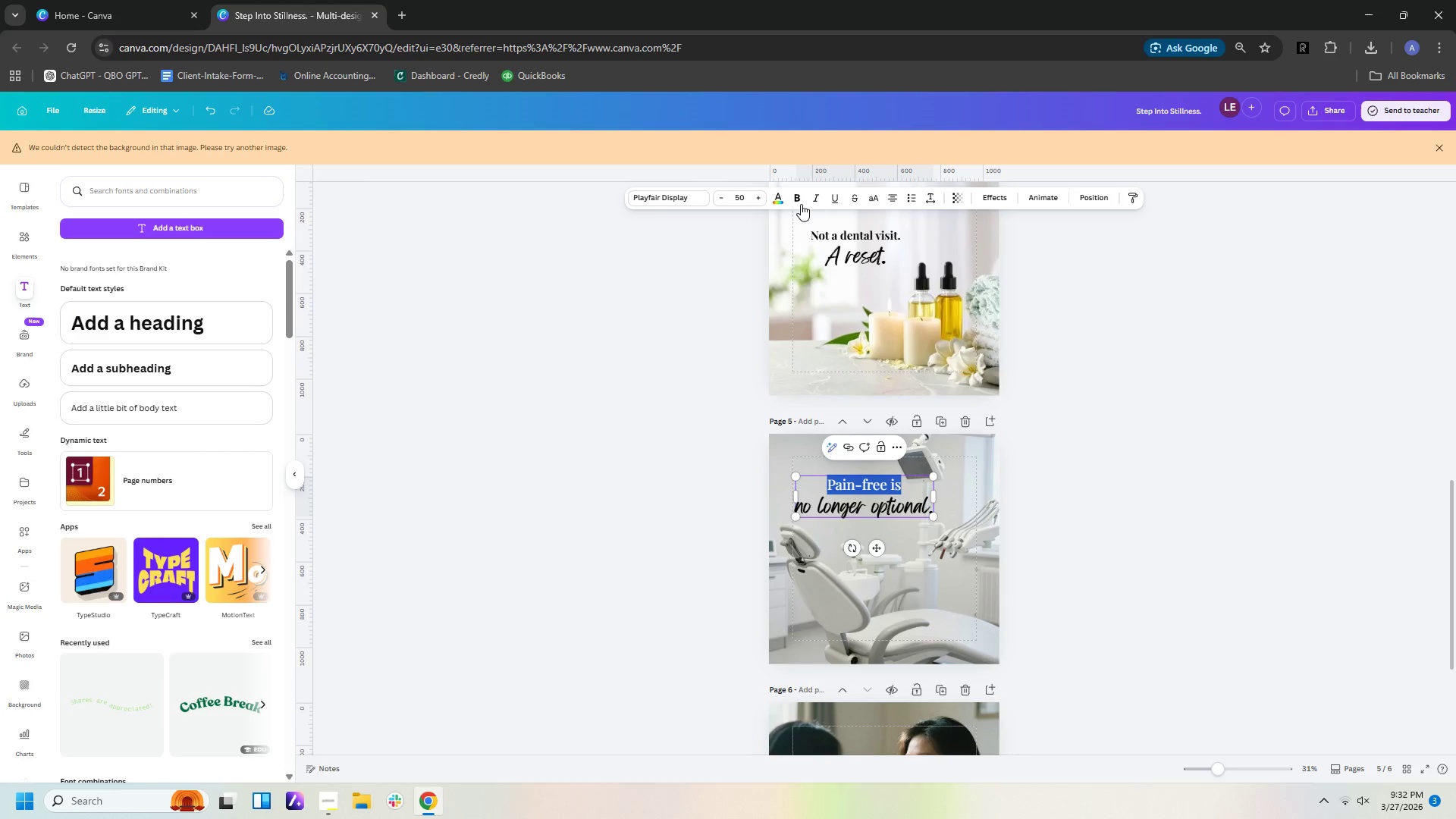 
left_click([800, 199])
 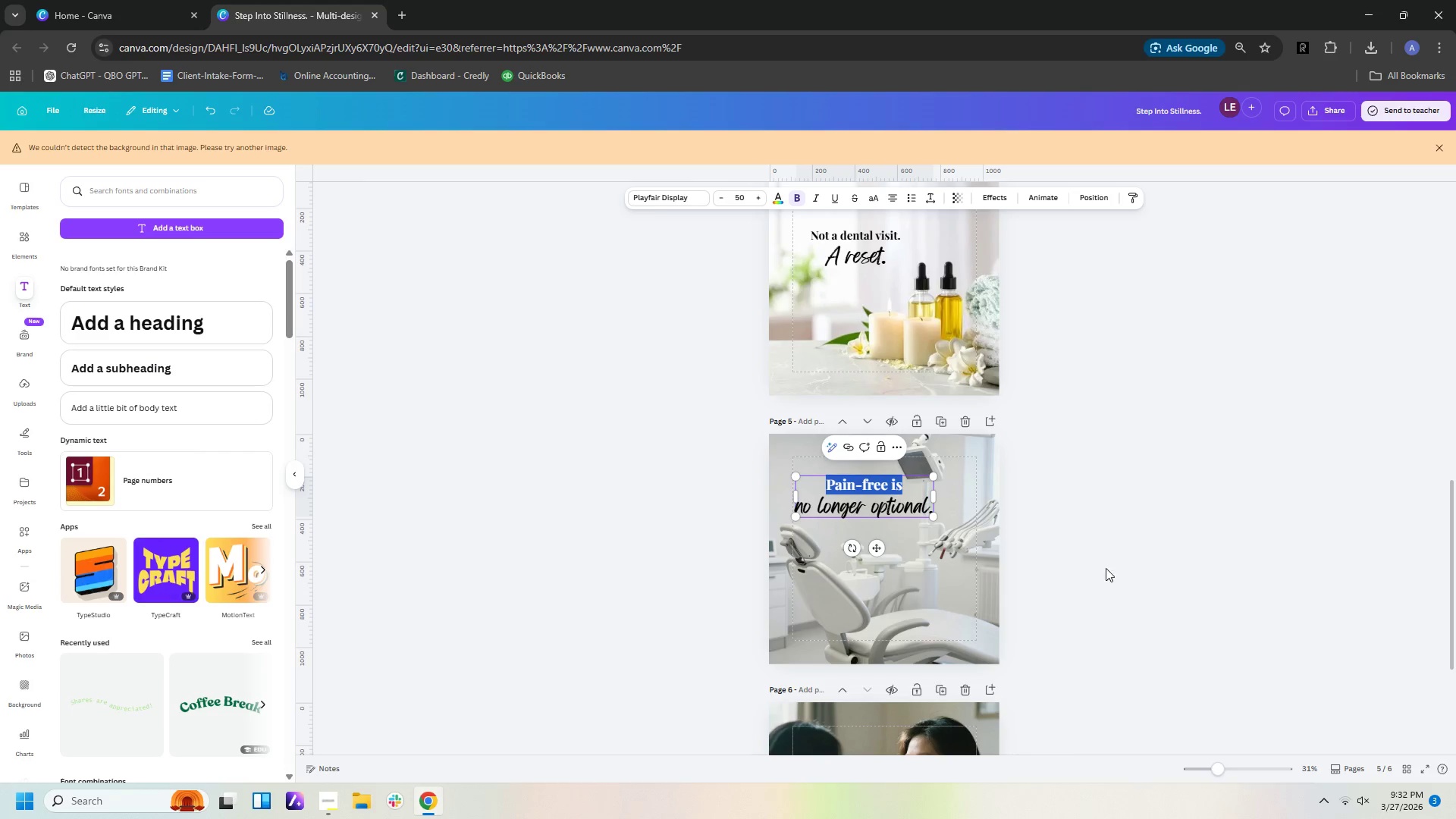 
left_click([1120, 590])
 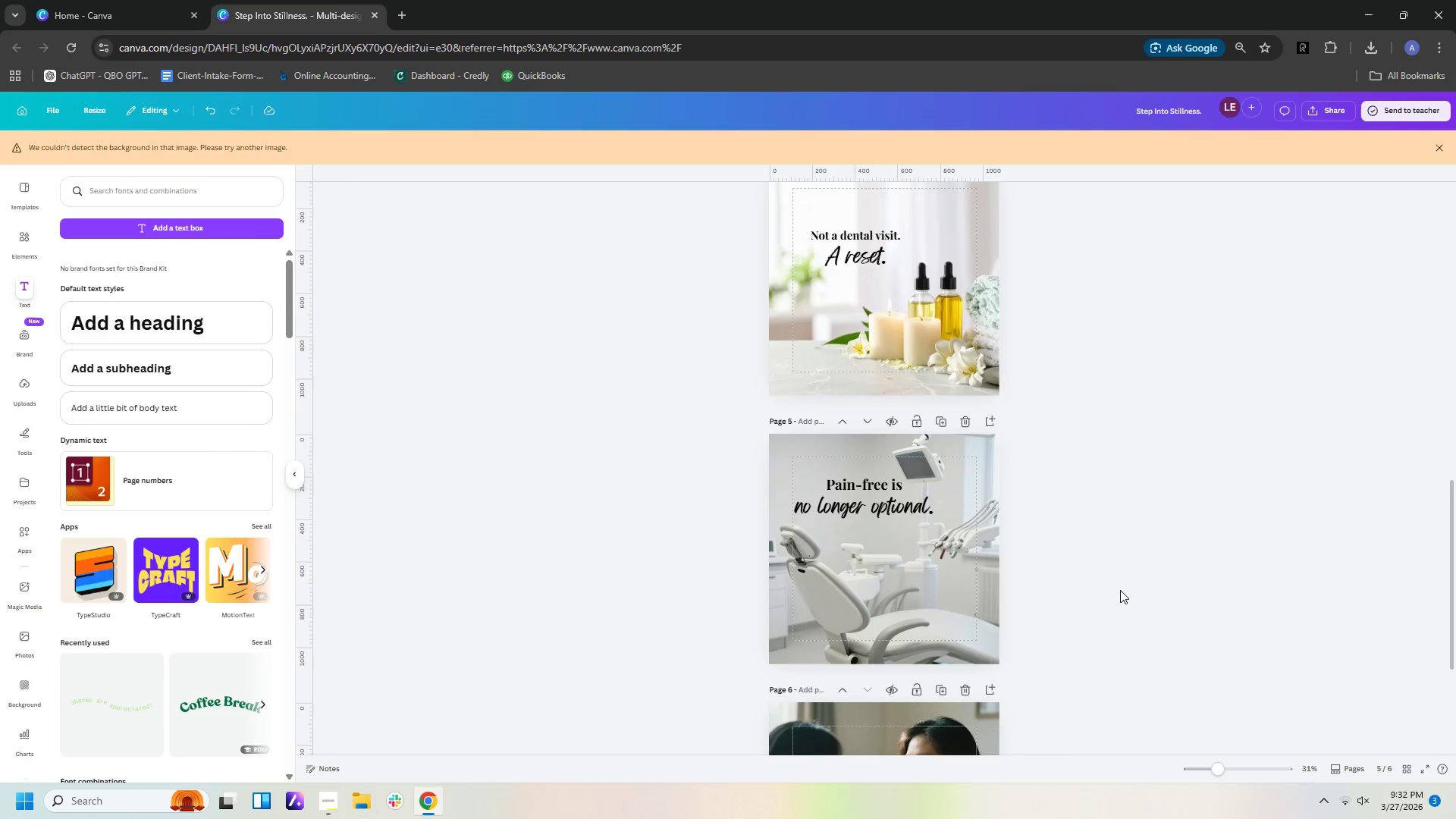 
scroll: coordinate [1120, 590], scroll_direction: down, amount: 4.0
 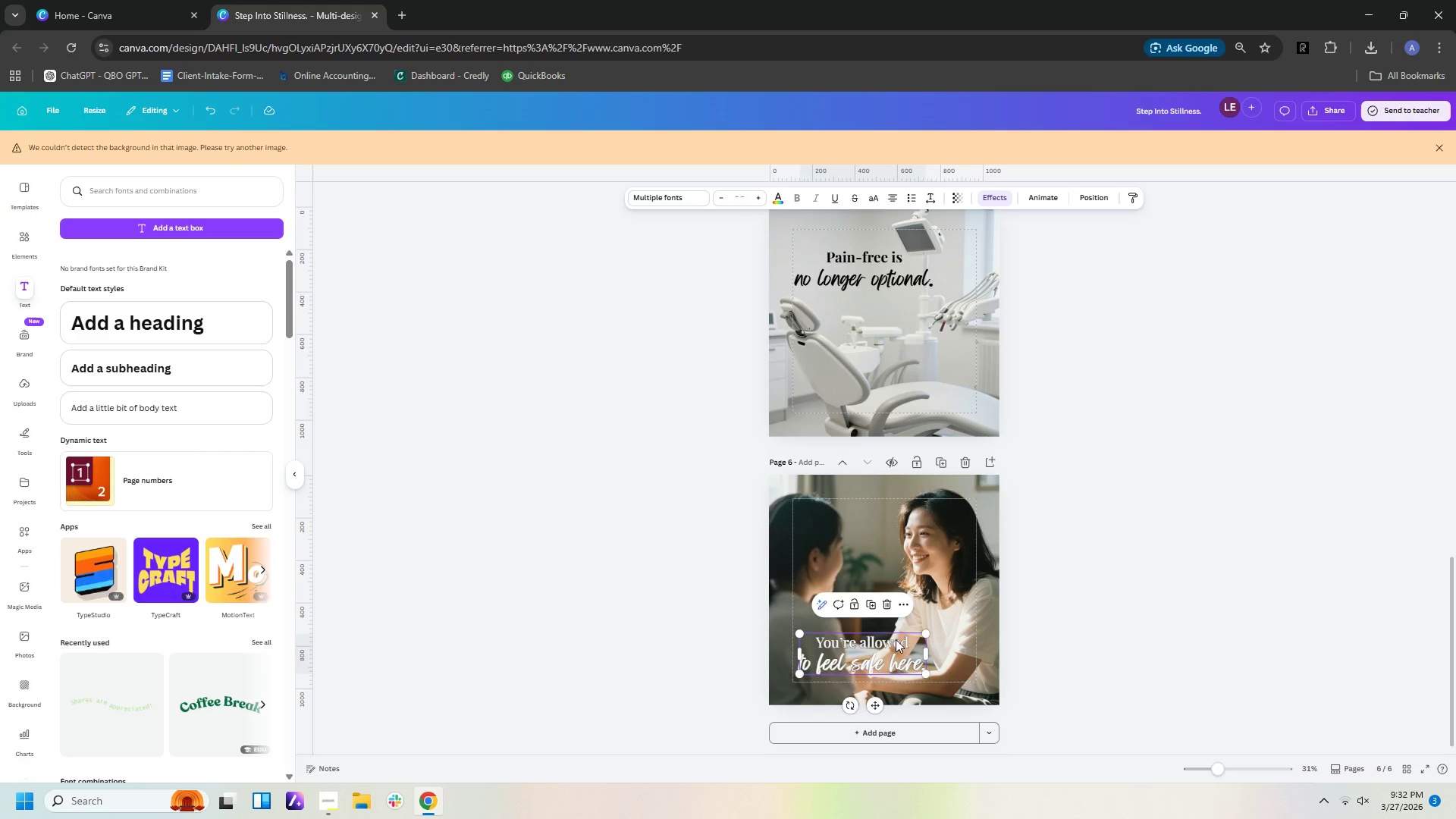 
double_click([902, 642])
 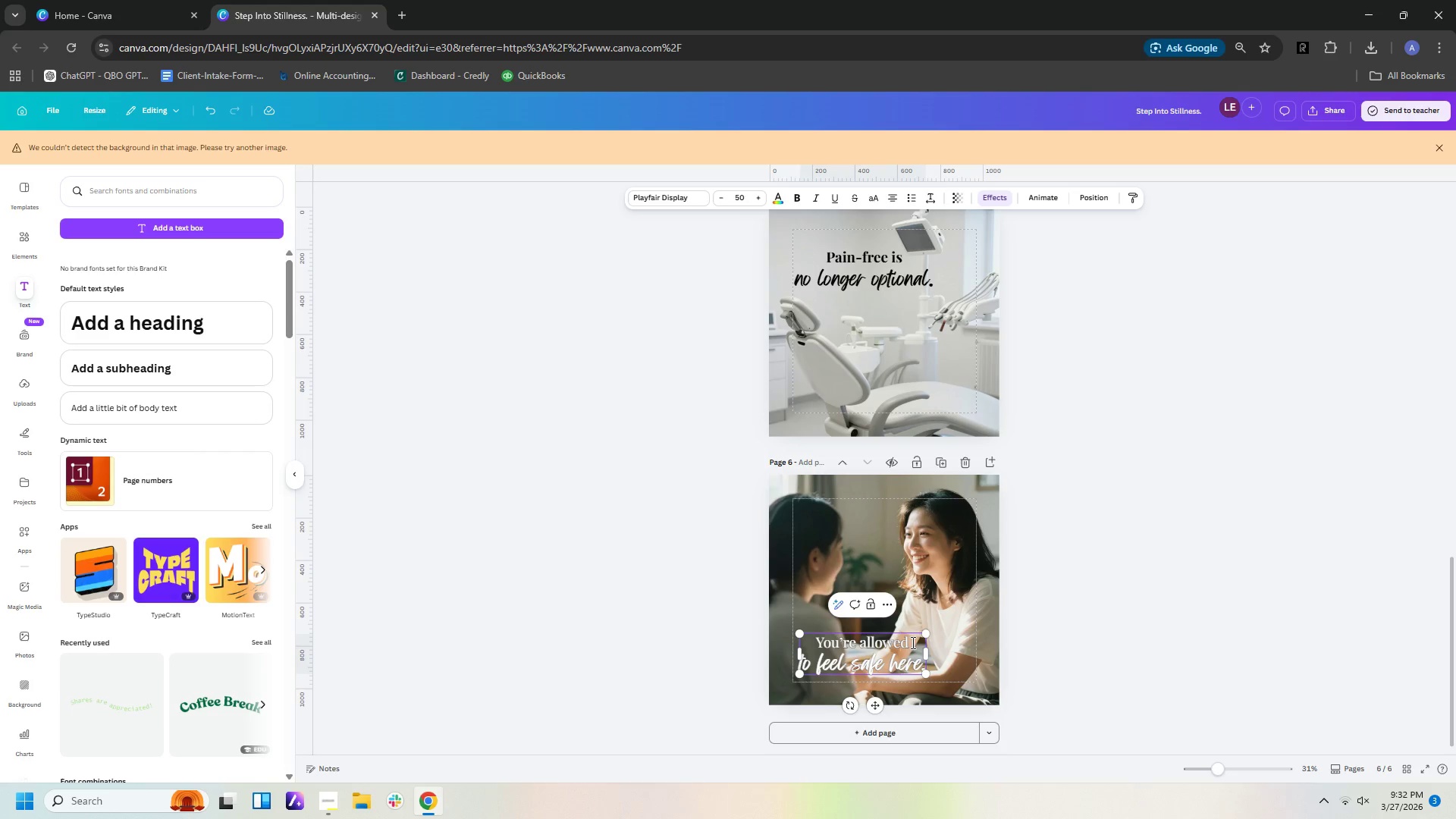 
left_click_drag(start_coordinate=[912, 642], to_coordinate=[819, 633])
 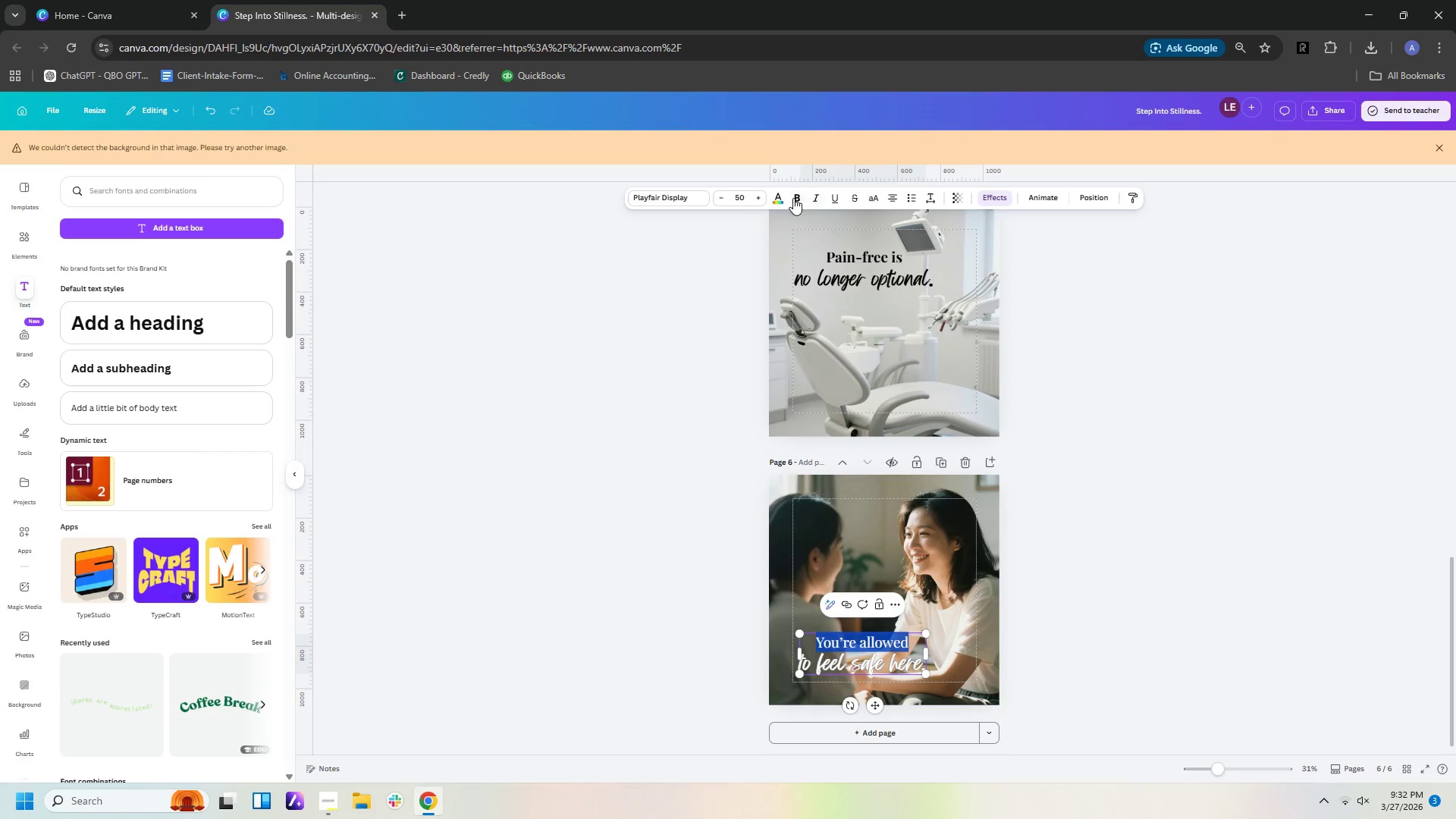 
left_click([792, 199])
 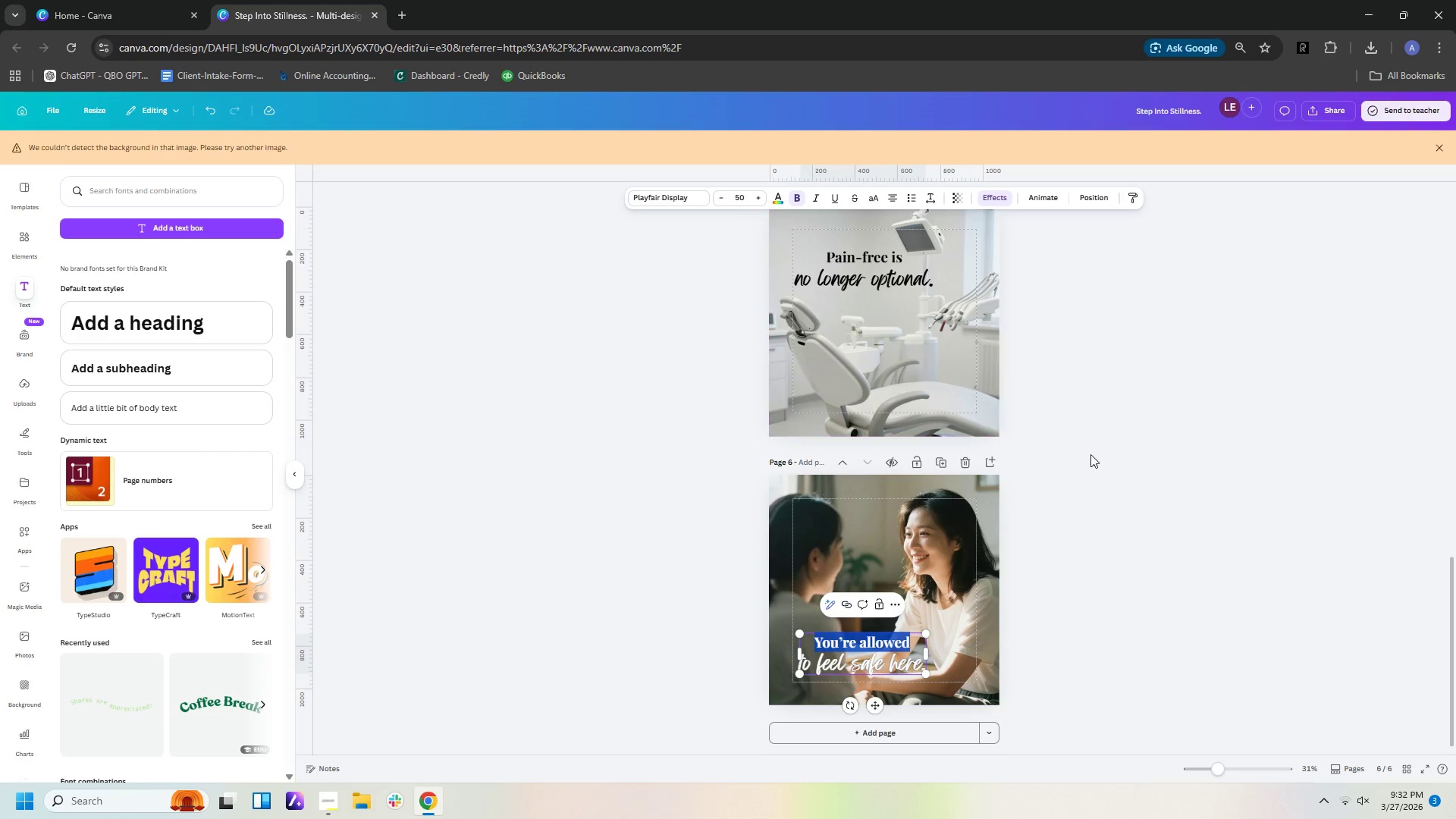 
left_click([1097, 510])
 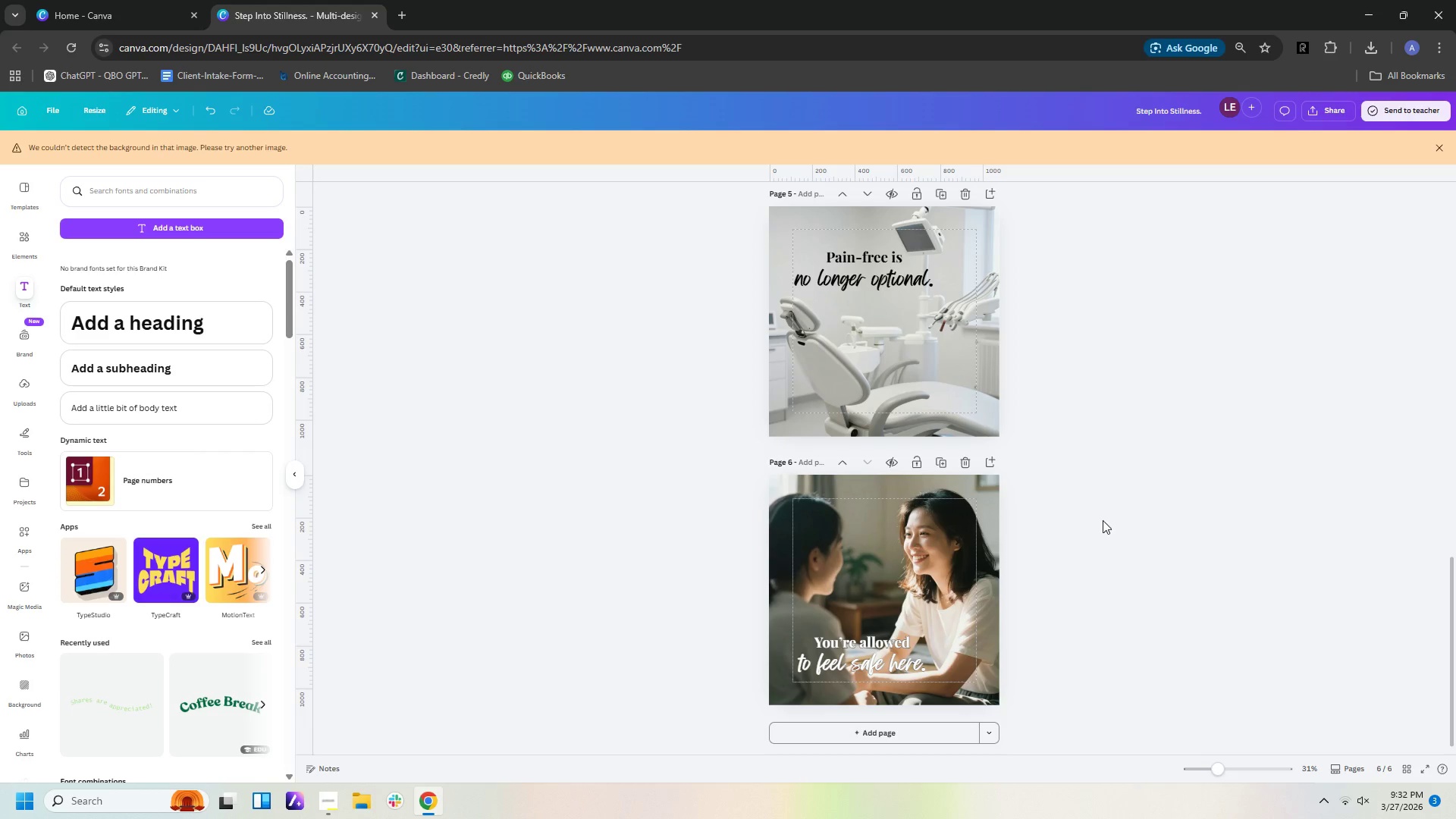 
hold_key(key=ControlLeft, duration=1.38)
scroll: coordinate [1119, 529], scroll_direction: up, amount: 11.0
 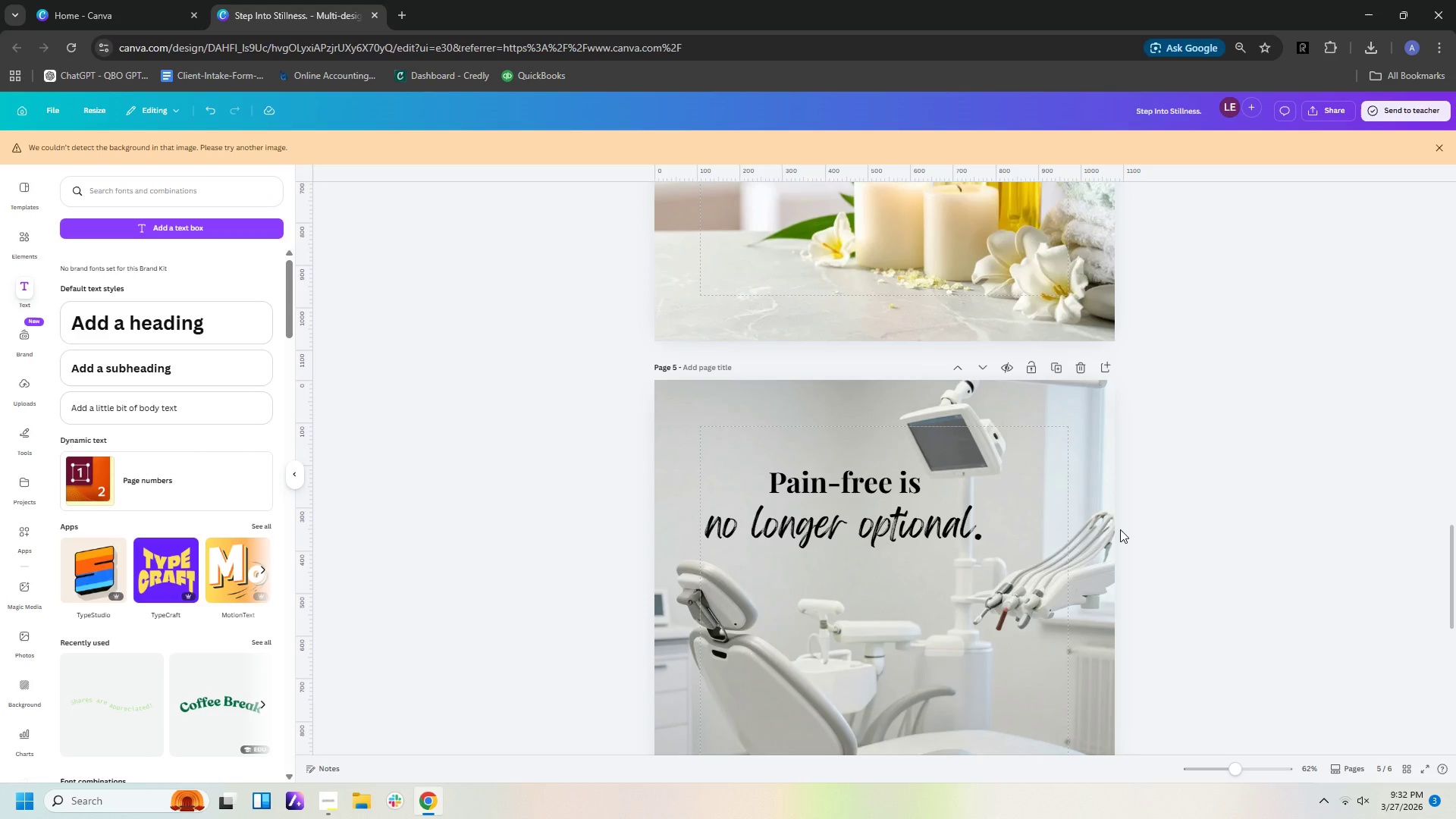 
hold_key(key=ControlLeft, duration=1.53)
scroll: coordinate [1120, 529], scroll_direction: up, amount: 3.0
 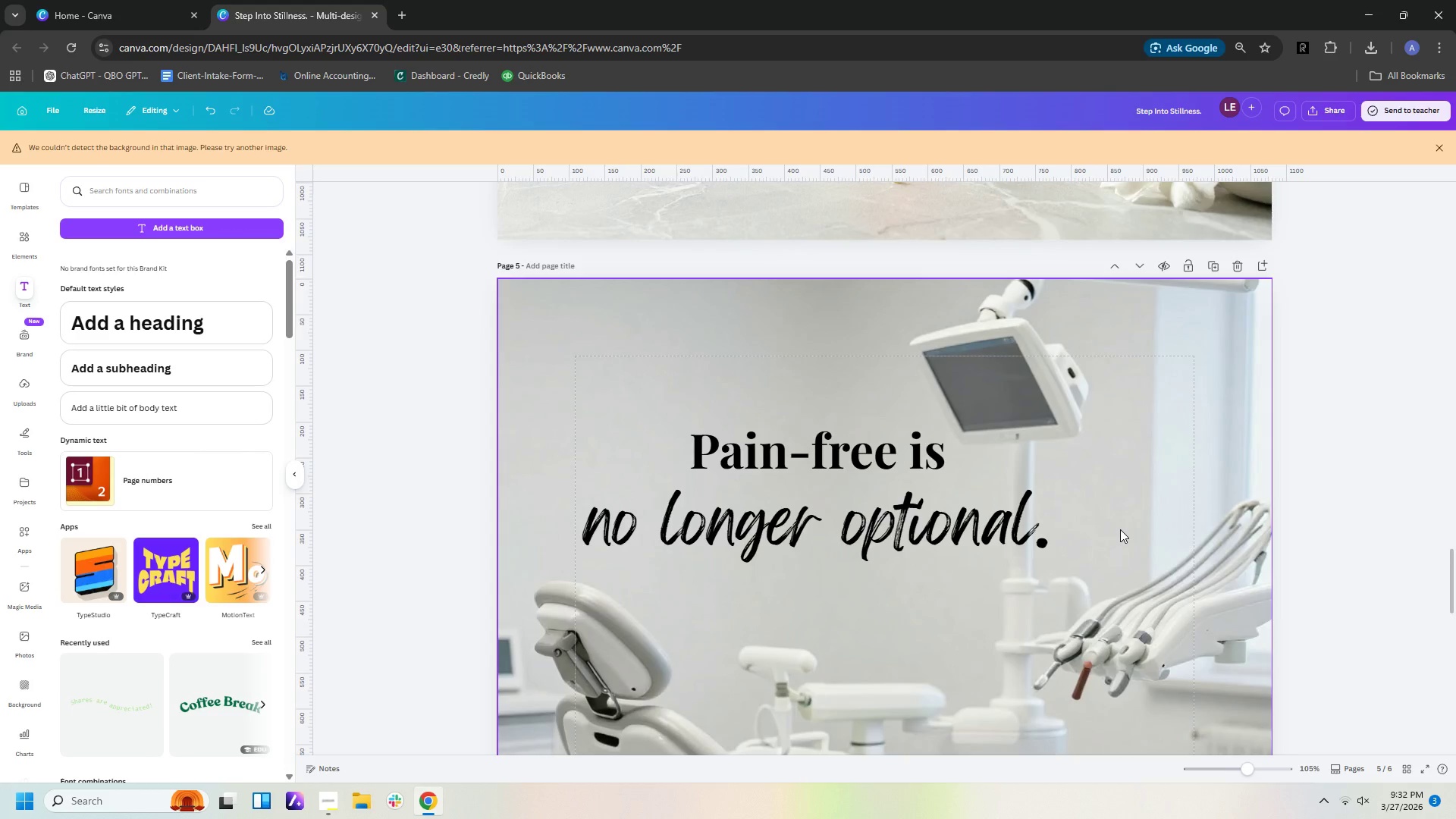 
hold_key(key=ControlLeft, duration=1.51)
scroll: coordinate [1120, 529], scroll_direction: down, amount: 6.0
 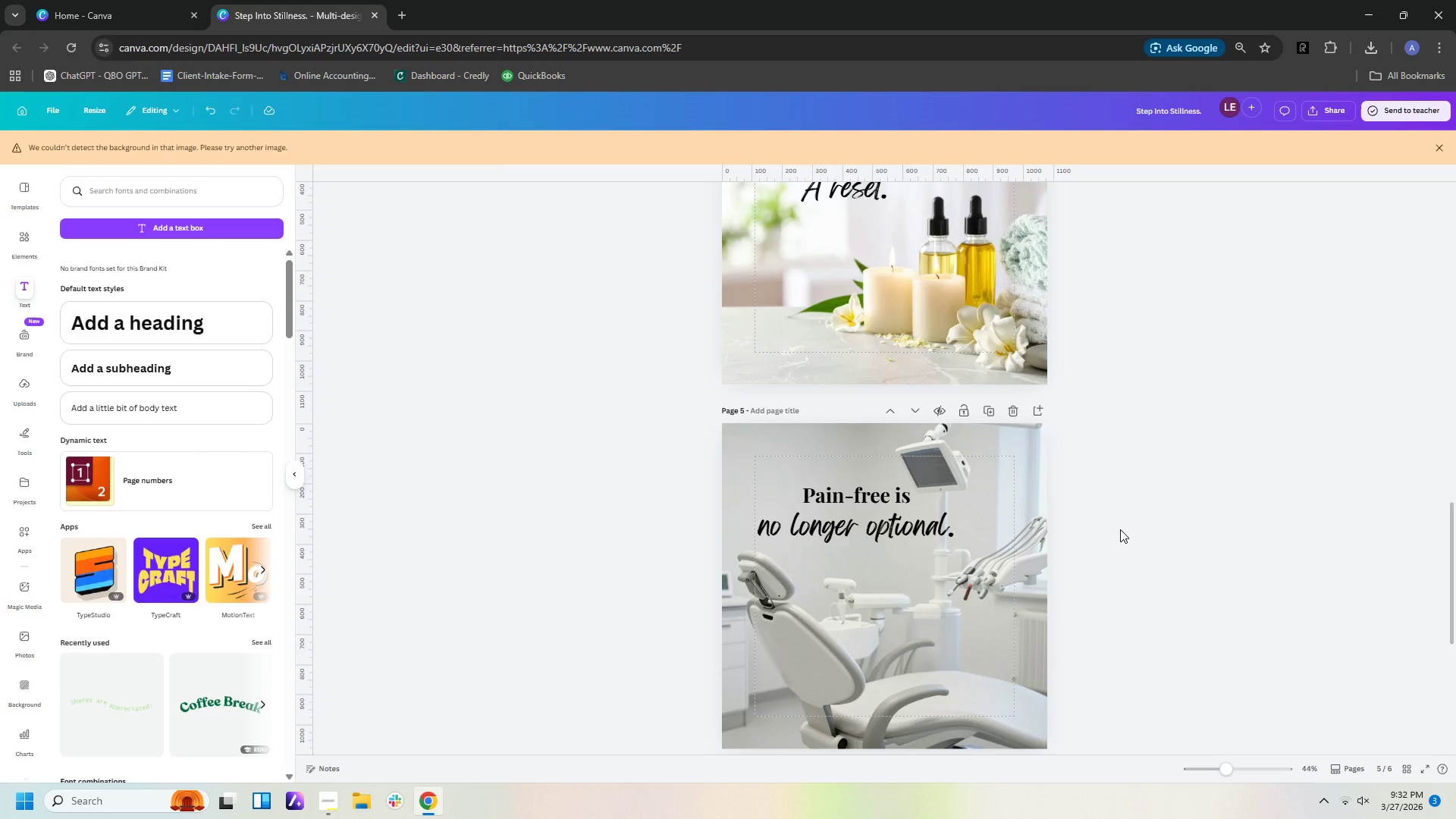 
hold_key(key=ControlLeft, duration=1.03)
scroll: coordinate [1122, 535], scroll_direction: down, amount: 5.0
 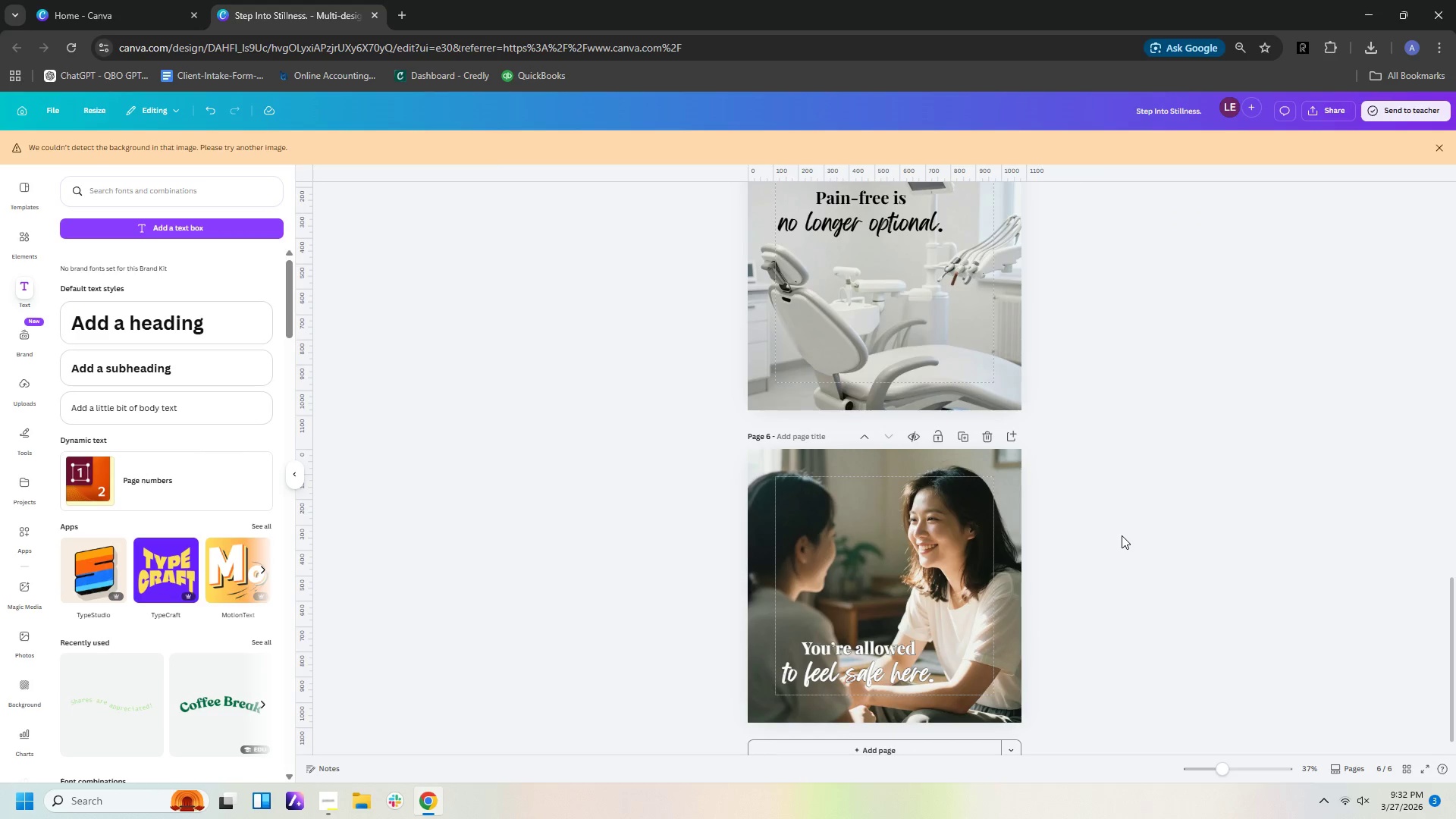 
scroll: coordinate [1125, 528], scroll_direction: up, amount: 9.0
 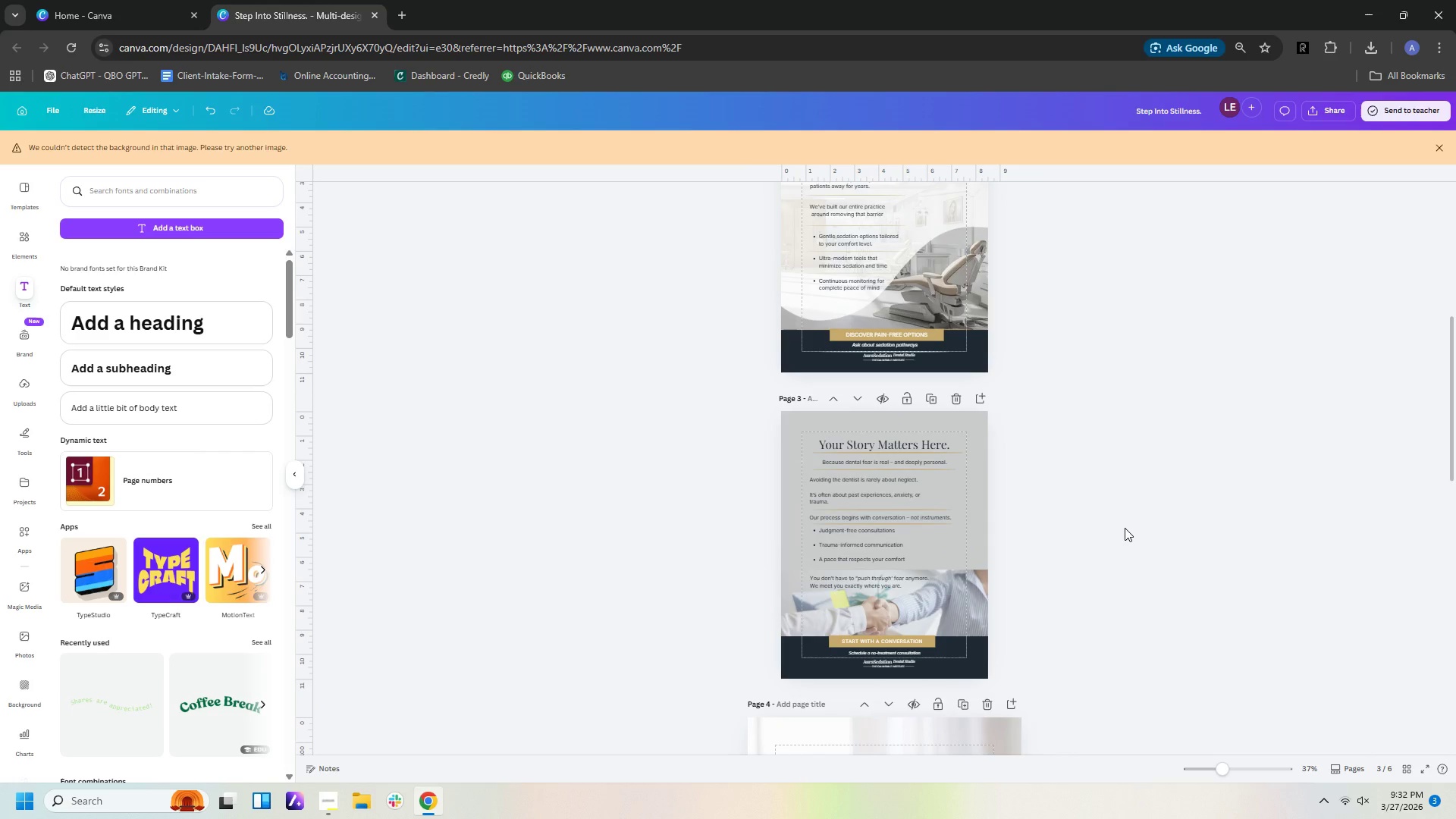 
hold_key(key=ControlLeft, duration=0.66)
scroll: coordinate [1125, 528], scroll_direction: up, amount: 4.0
 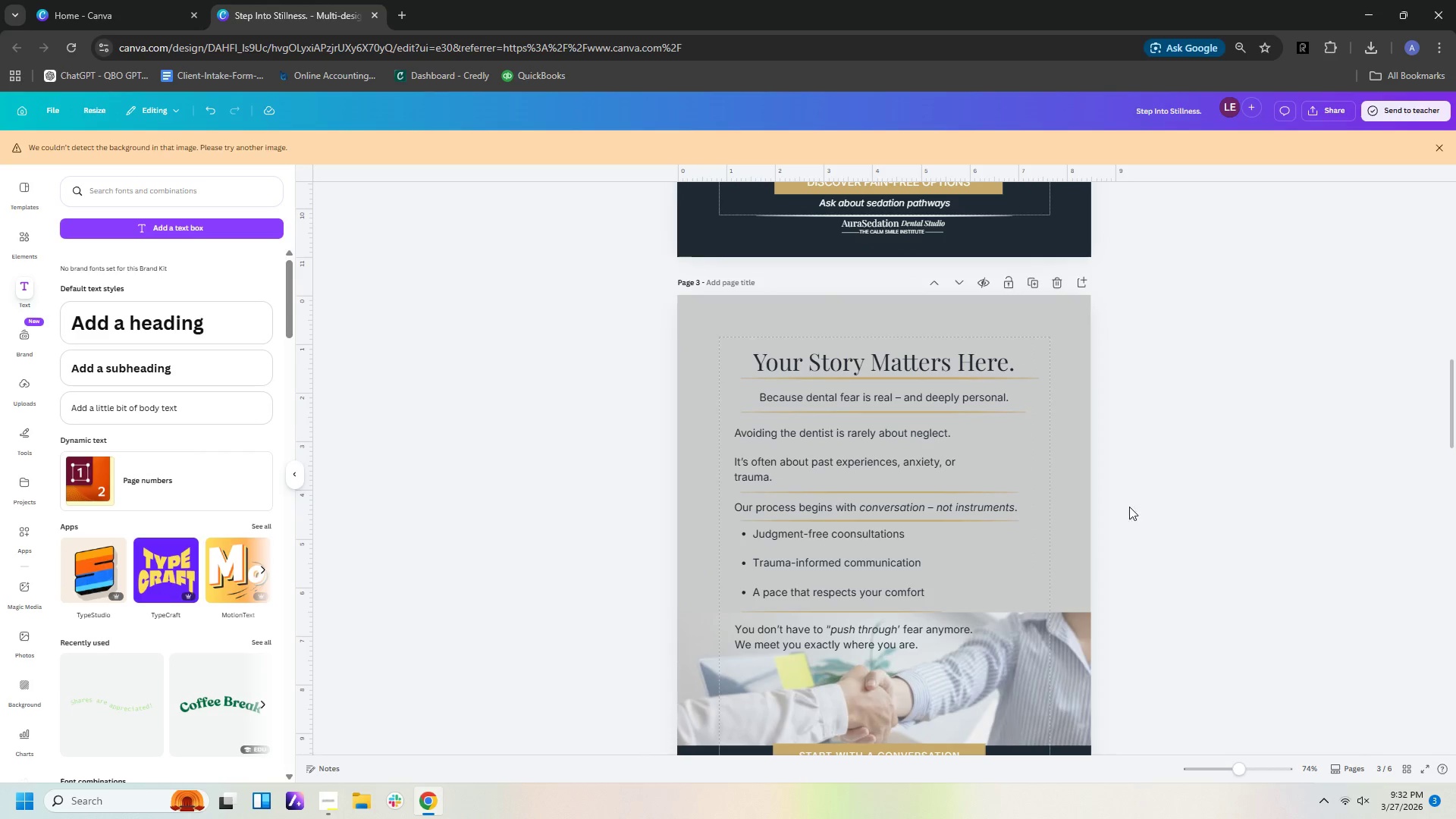 
left_click([1147, 513])
 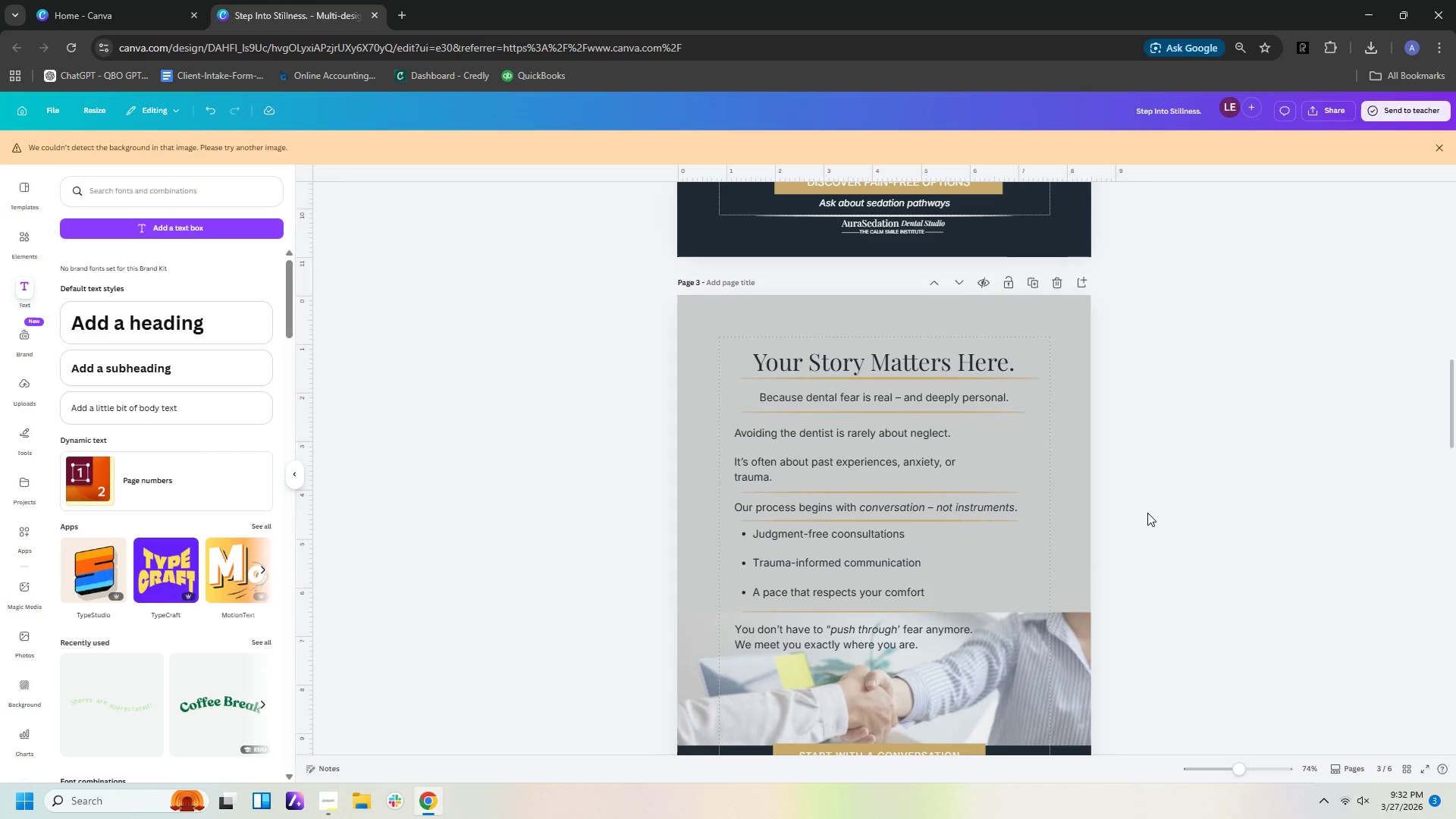 
scroll: coordinate [1147, 513], scroll_direction: down, amount: 1.0
 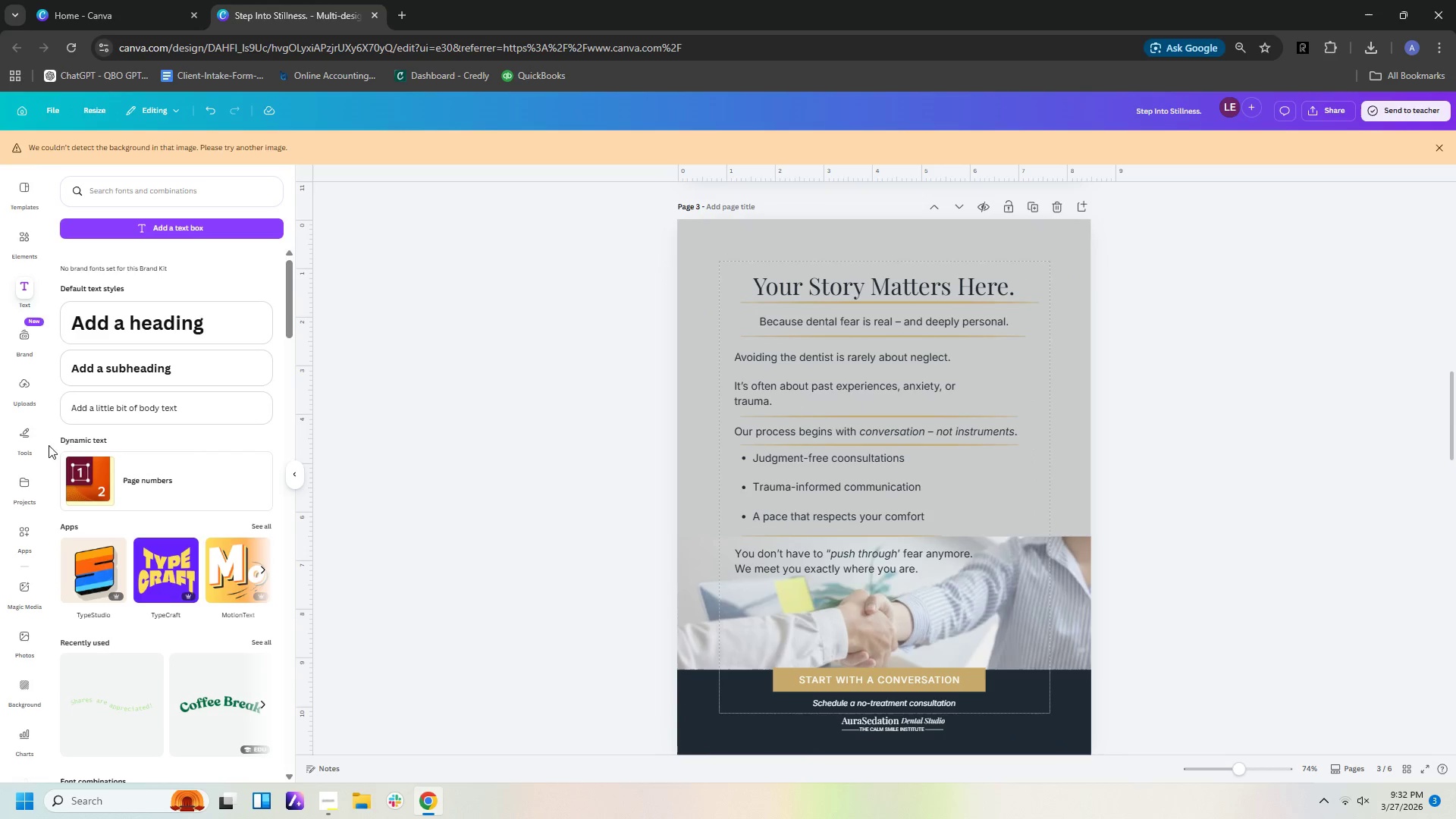 
wait(5.25)
 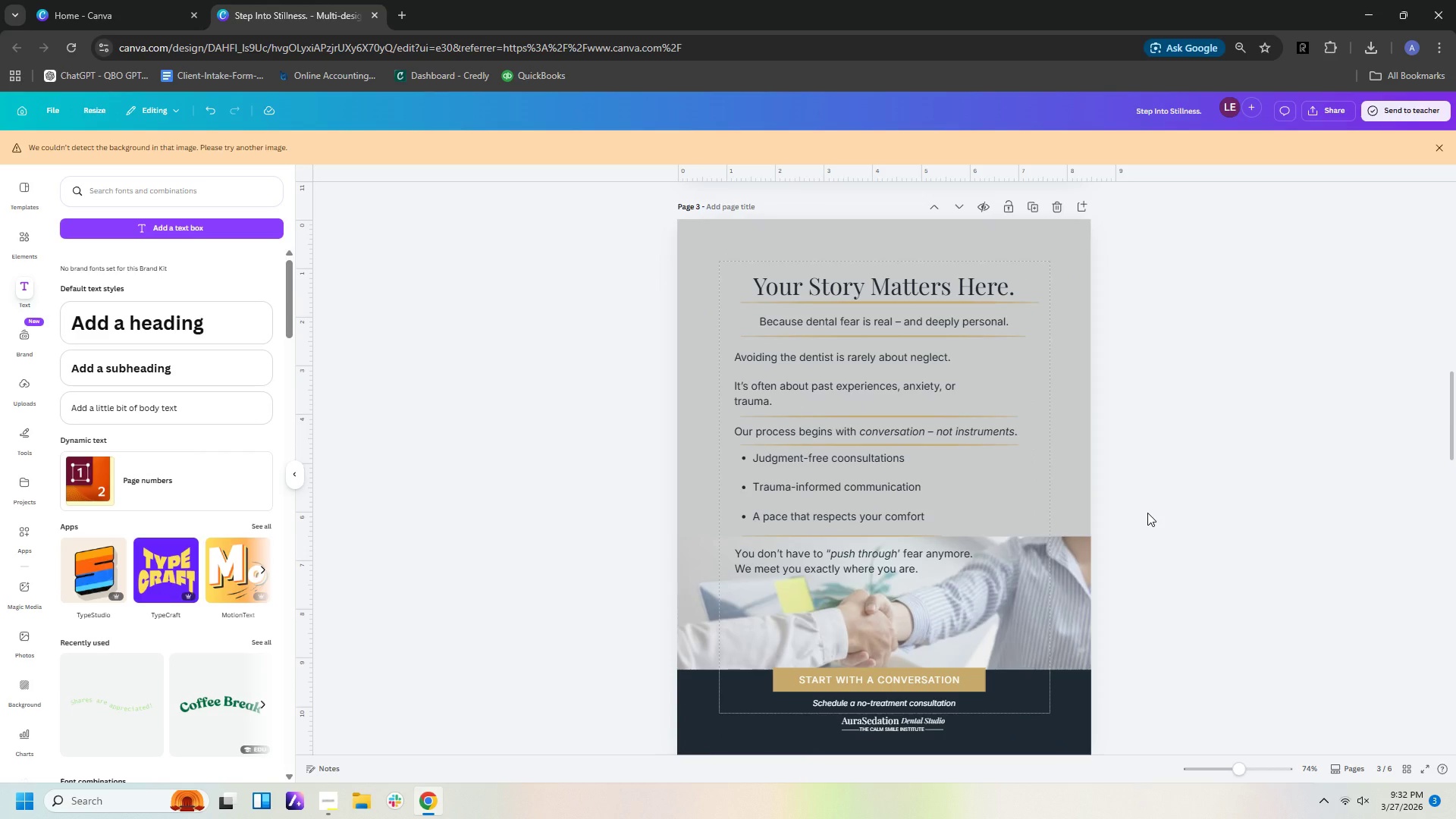 
left_click([17, 230])
 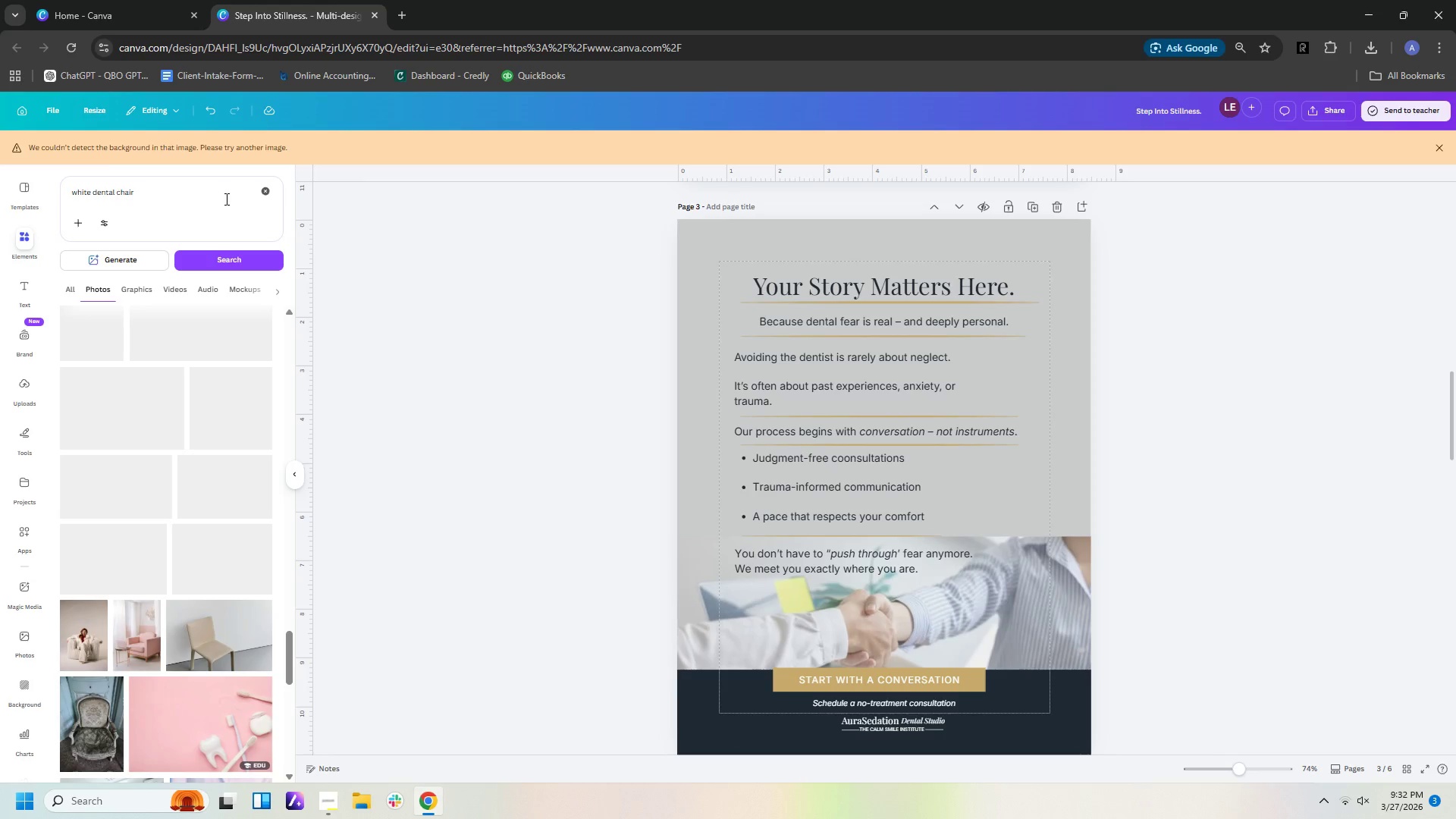 
left_click_drag(start_coordinate=[224, 196], to_coordinate=[0, 177])
 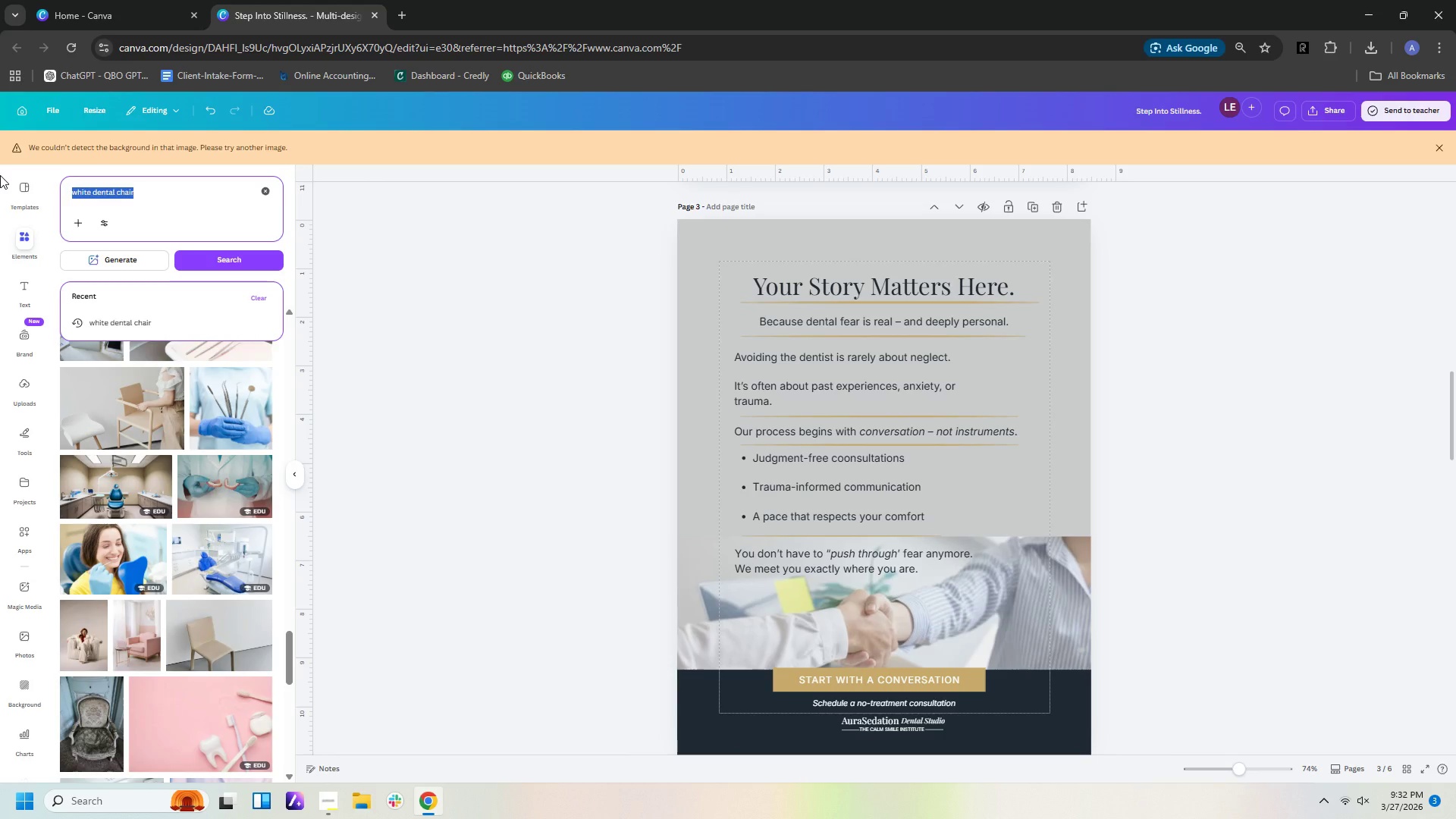 
type(grain overlay)
 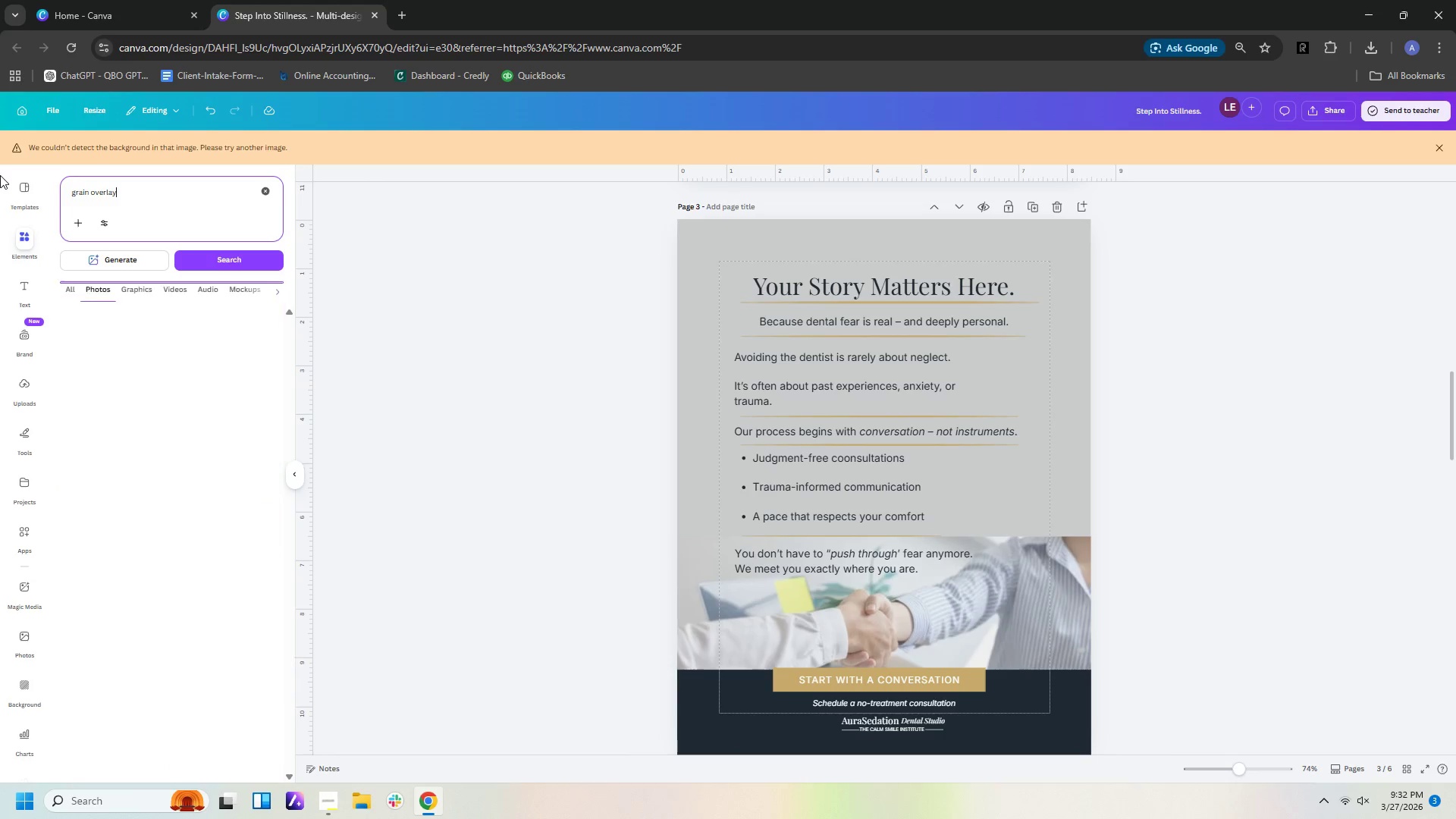 
key(Enter)
 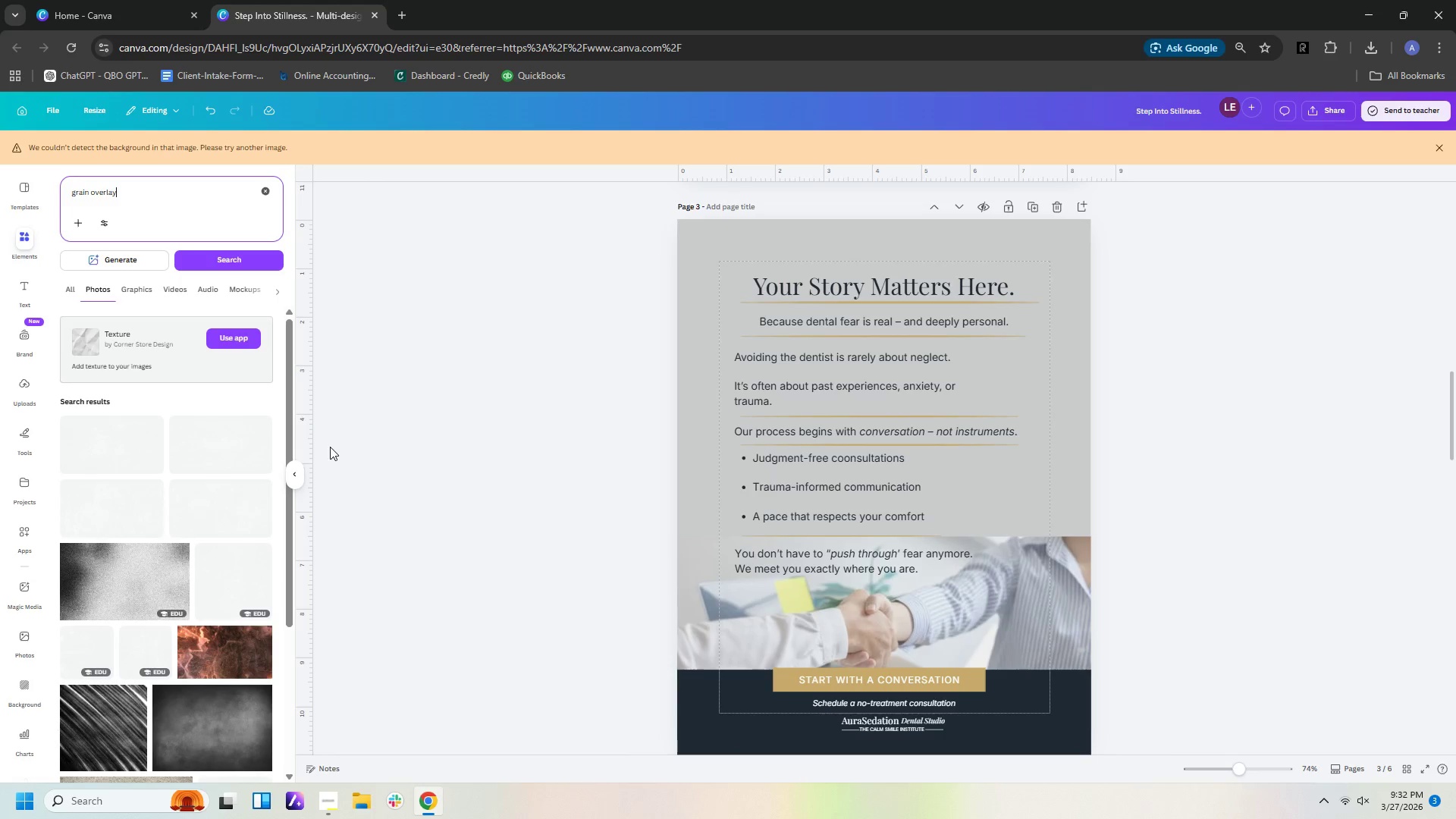 
wait(5.56)
 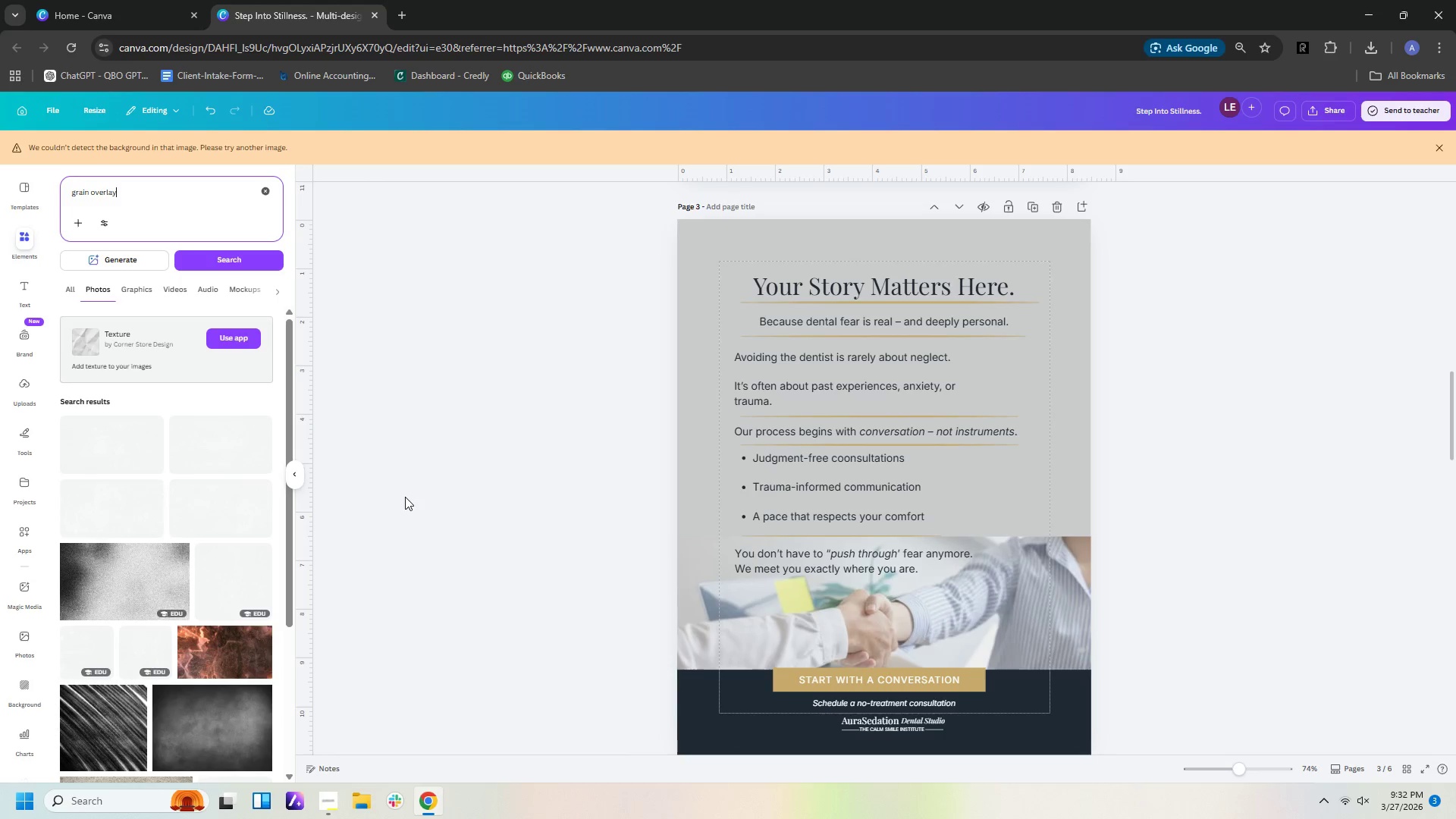 
left_click([143, 293])
 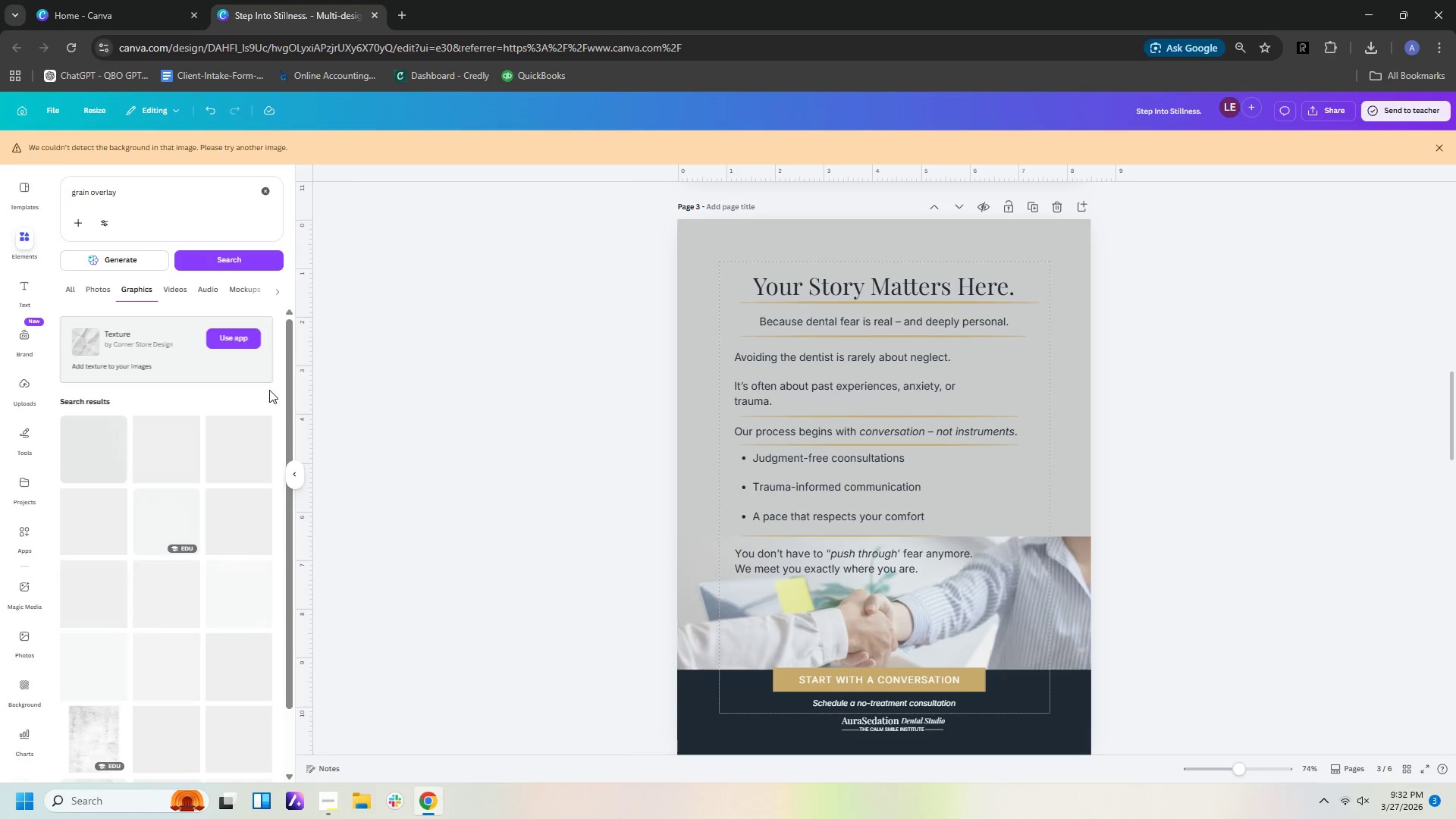 
wait(8.64)
 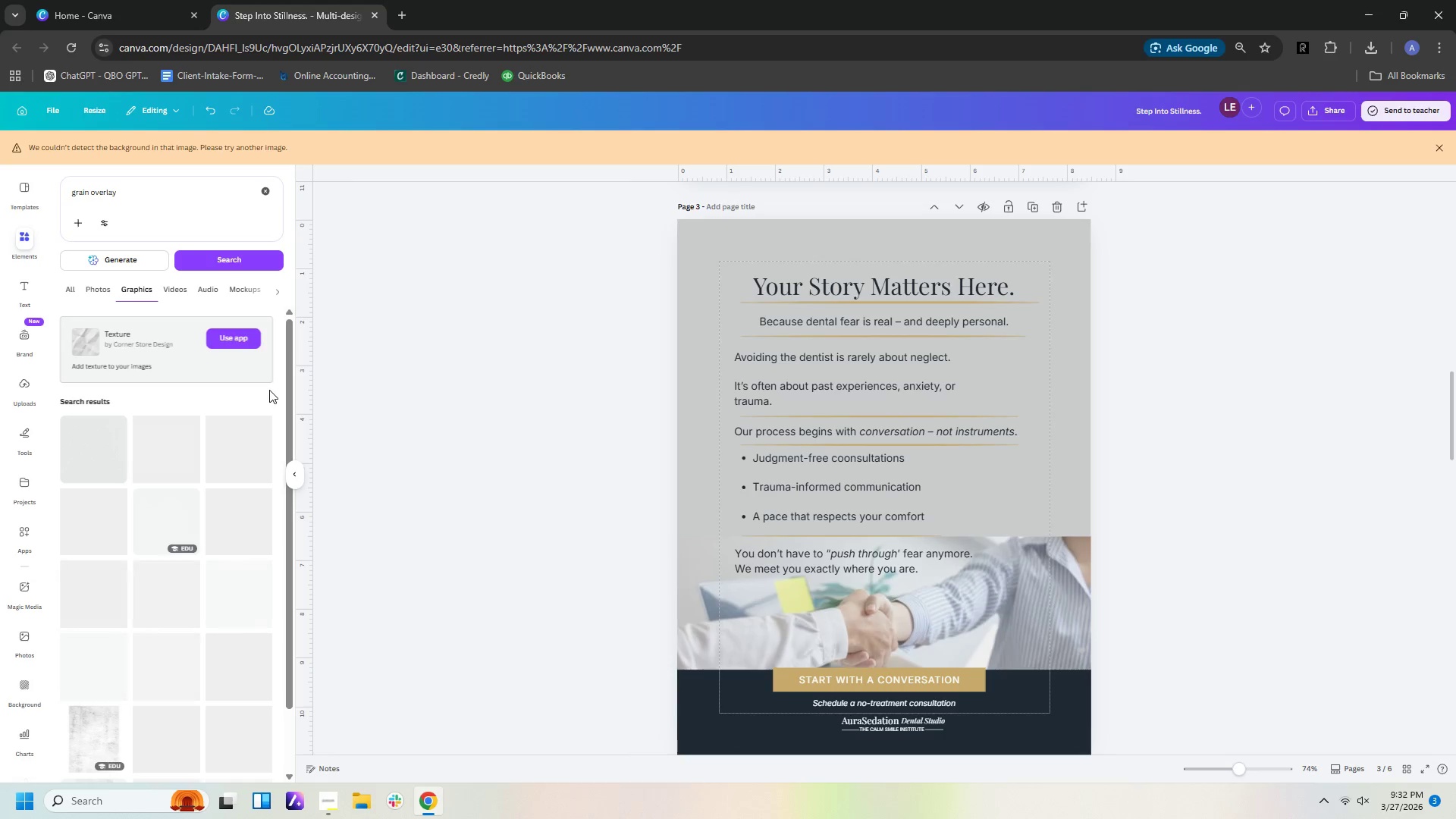 
left_click([246, 511])
 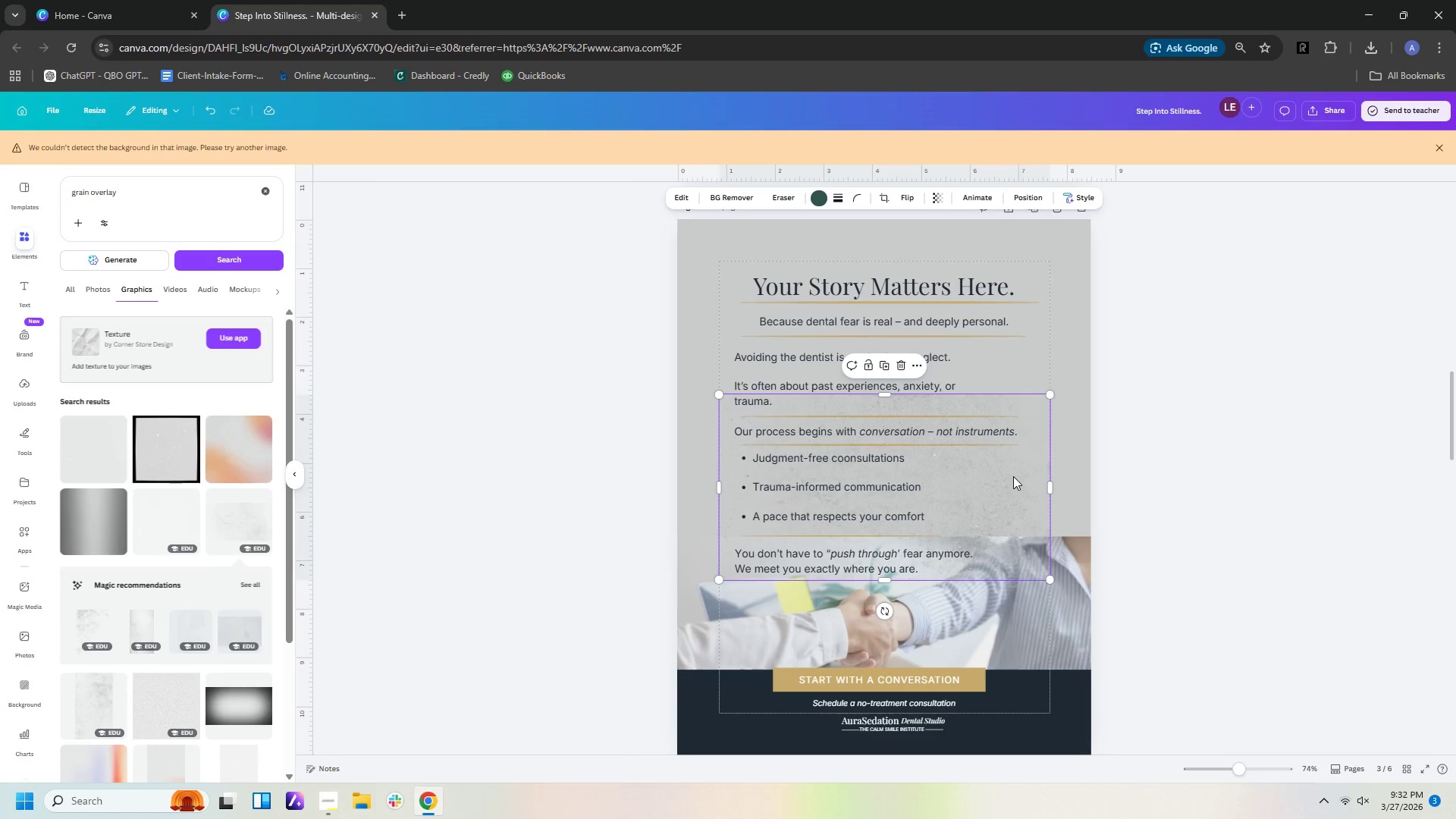 
left_click_drag(start_coordinate=[1013, 476], to_coordinate=[1030, 532])
 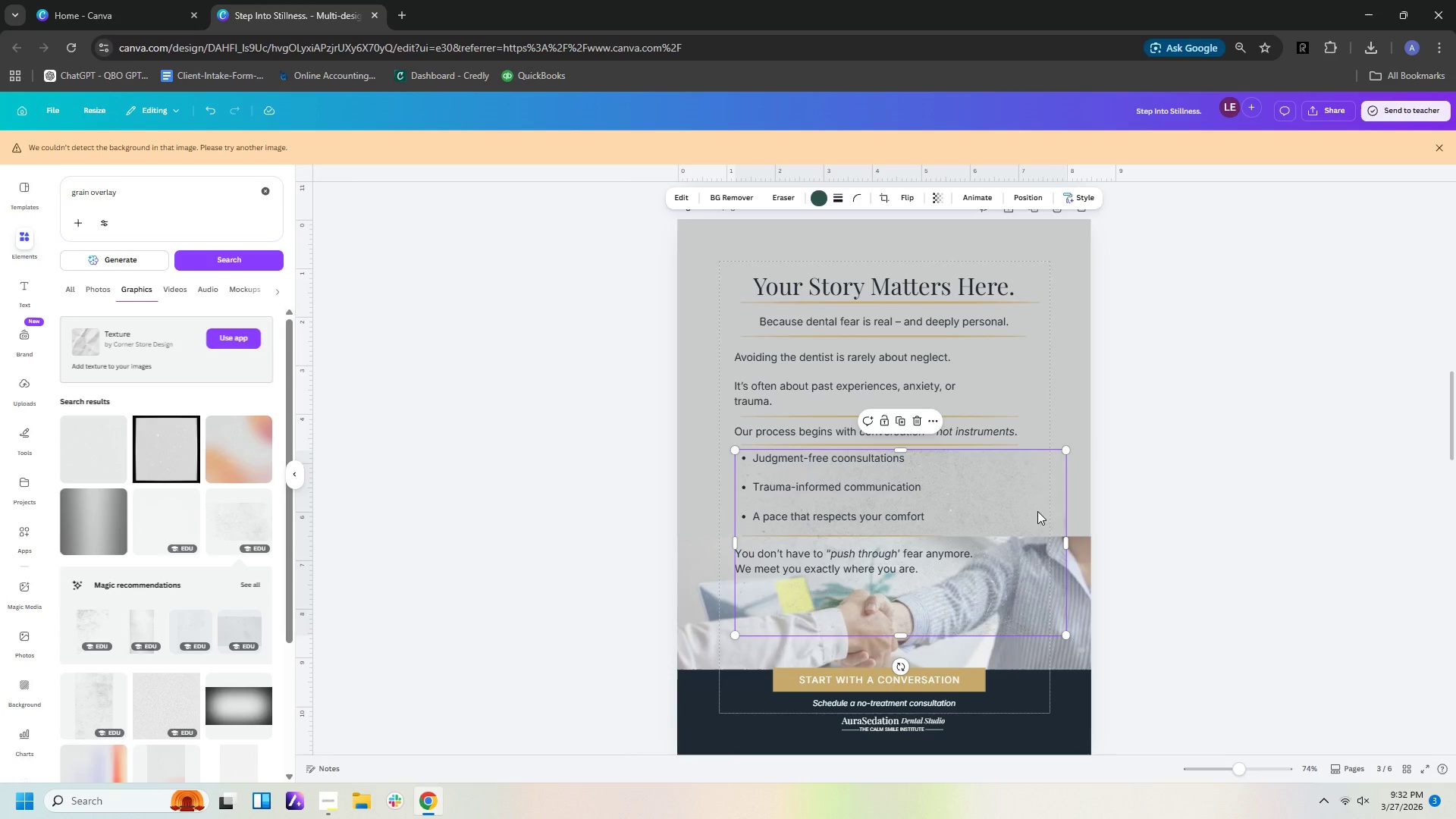 
left_click([1037, 511])
 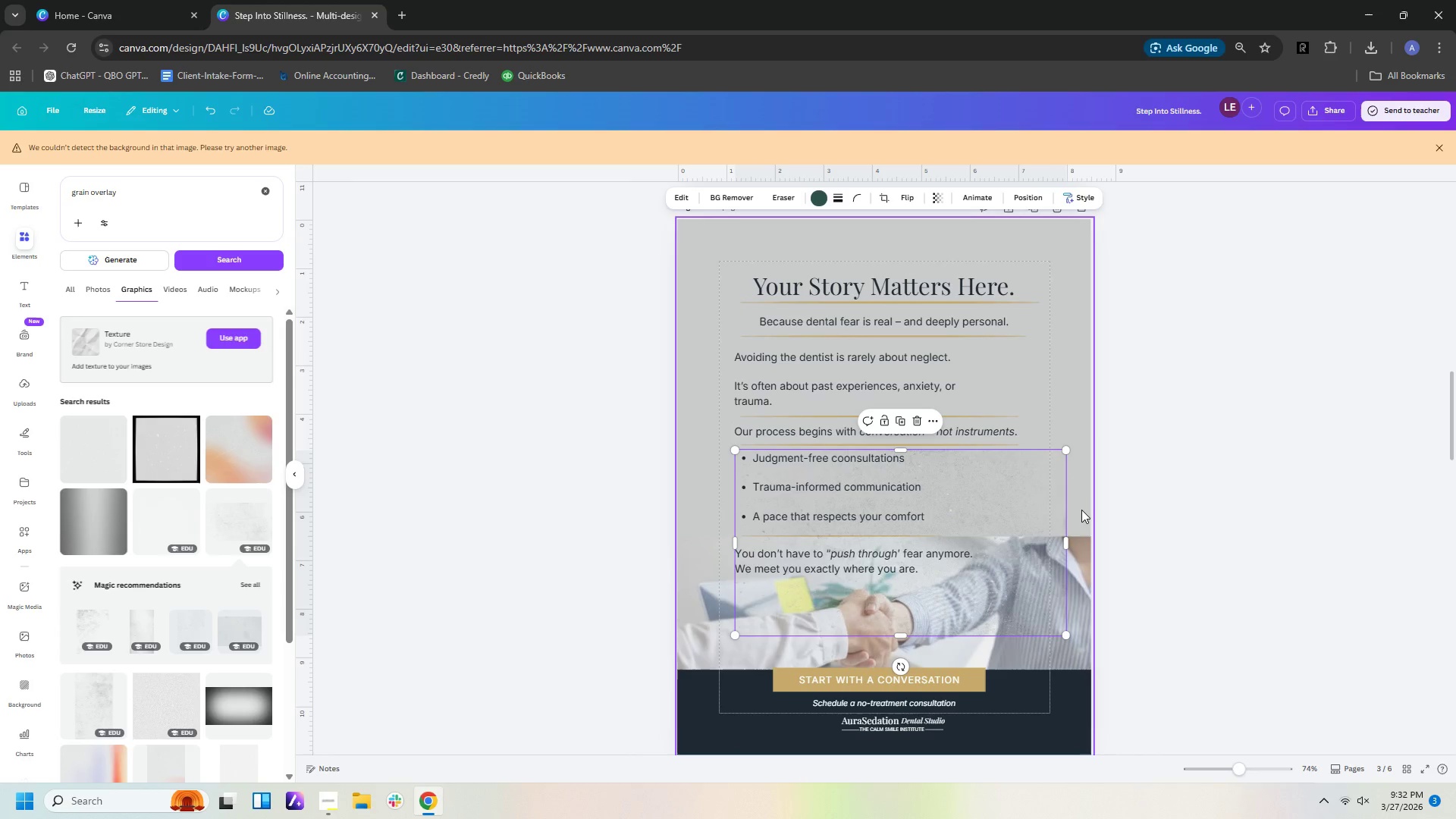 
left_click([1081, 506])
 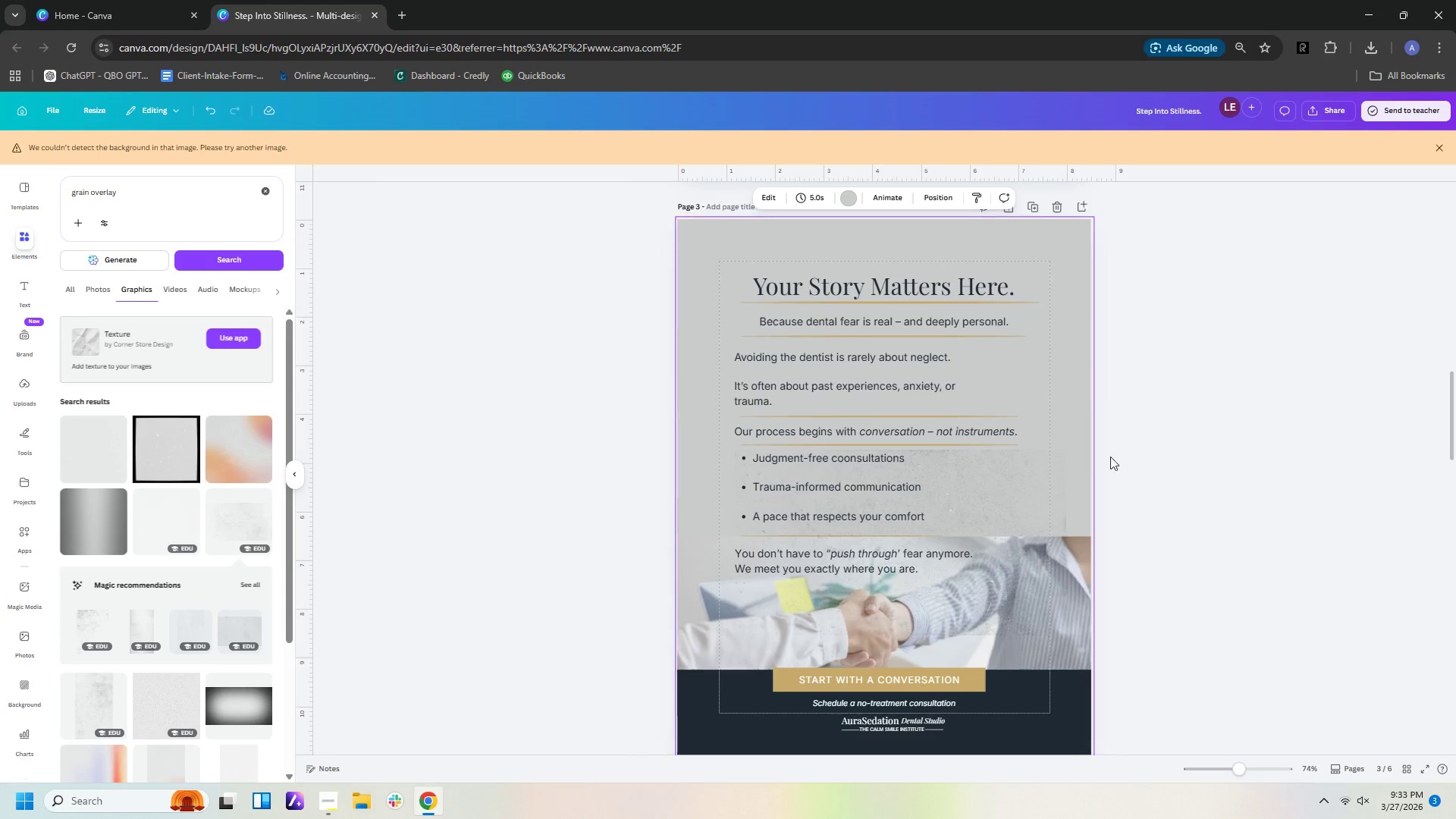 
left_click([1067, 559])
 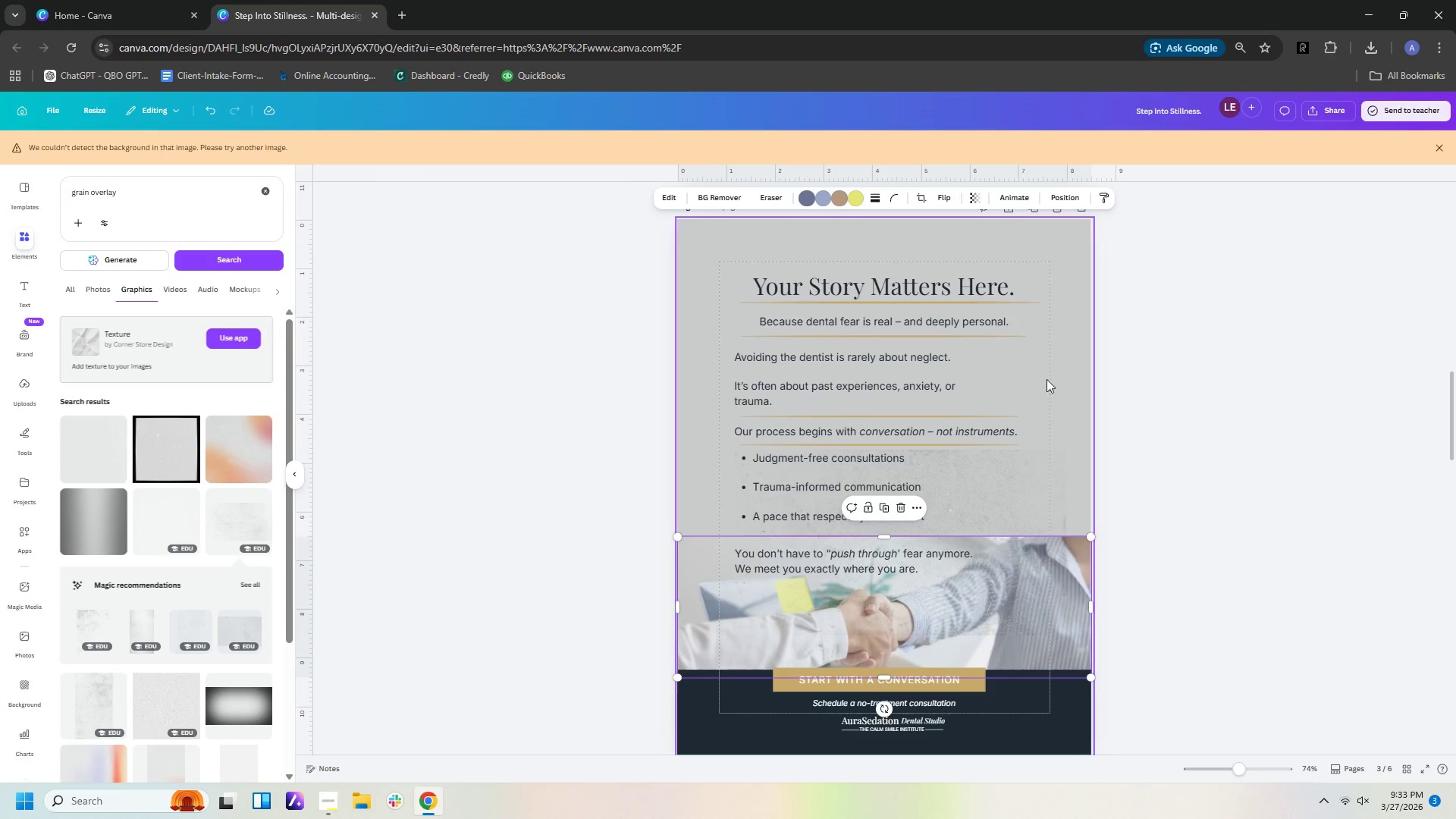 
left_click([1144, 561])
 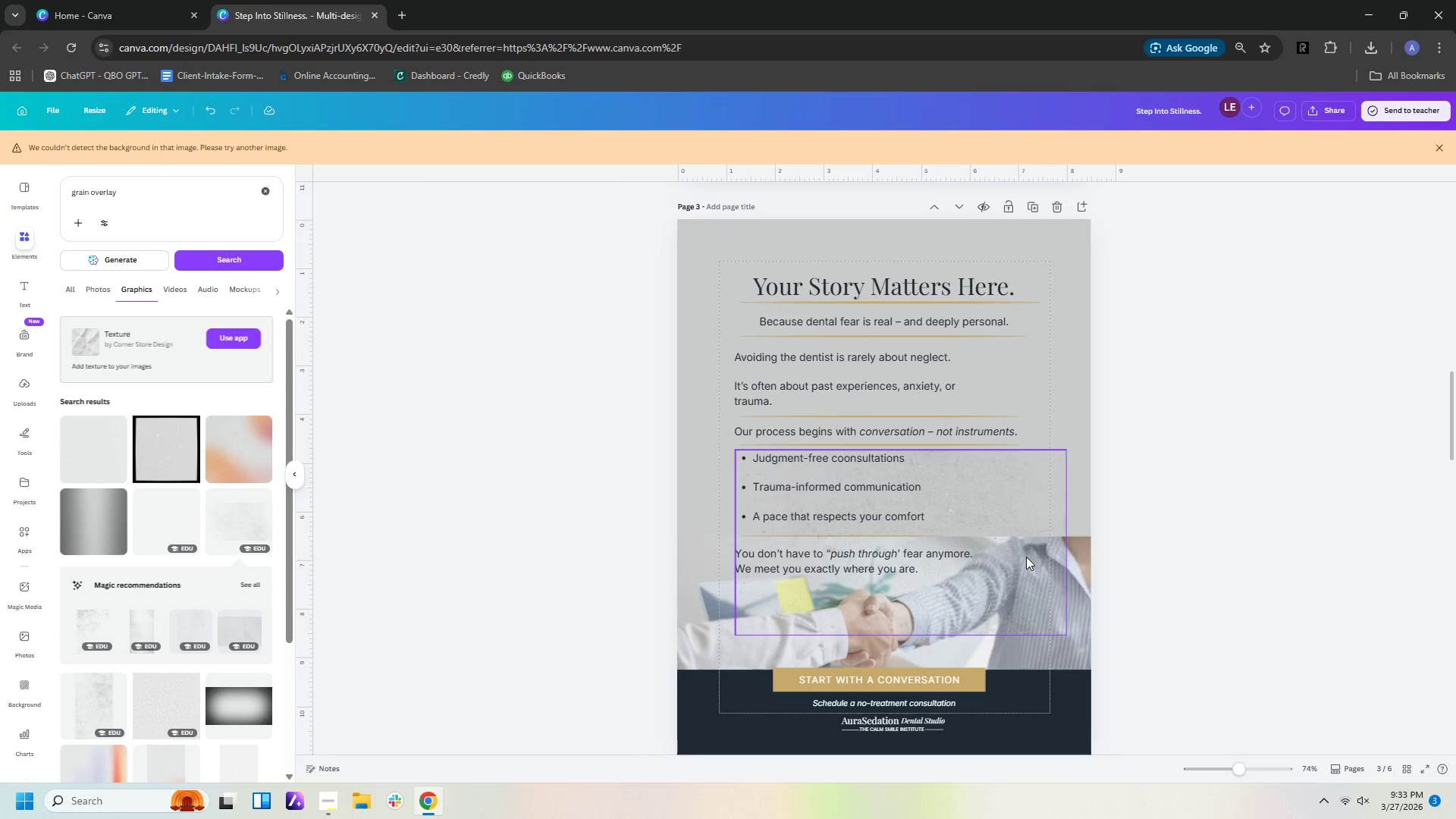 
left_click_drag(start_coordinate=[1026, 557], to_coordinate=[984, 364])
 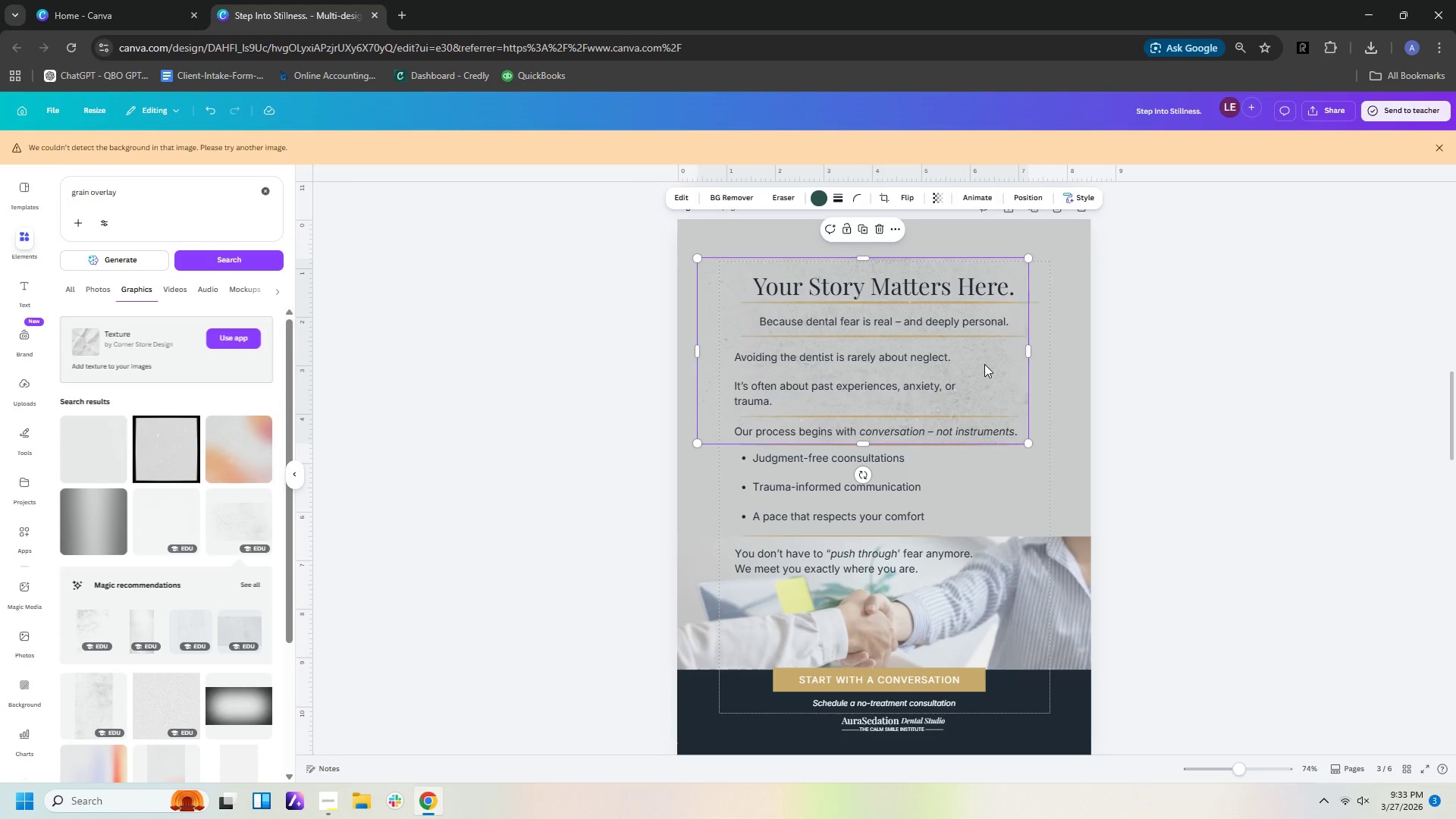 
key(Delete)
 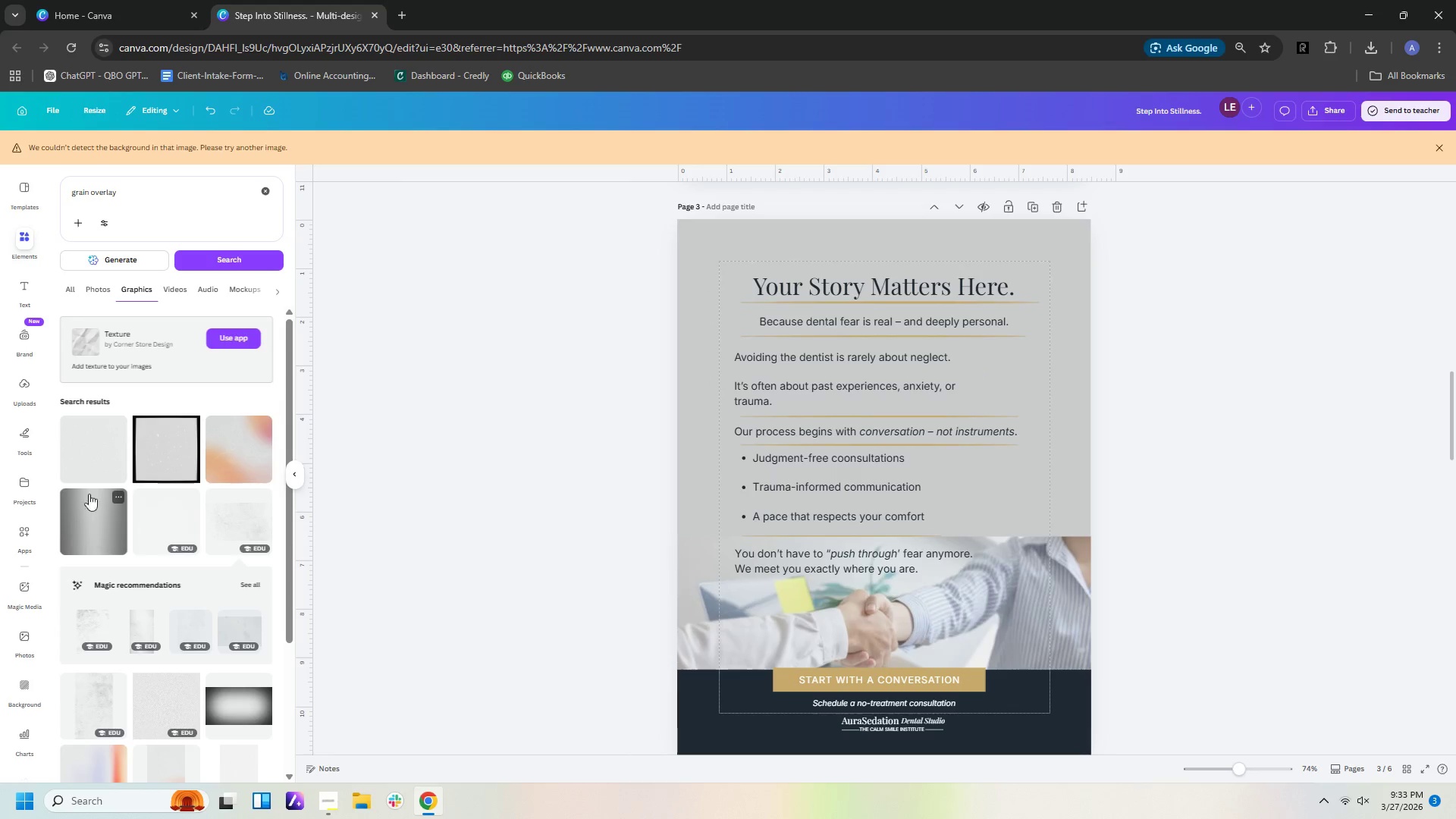 
left_click([223, 467])
 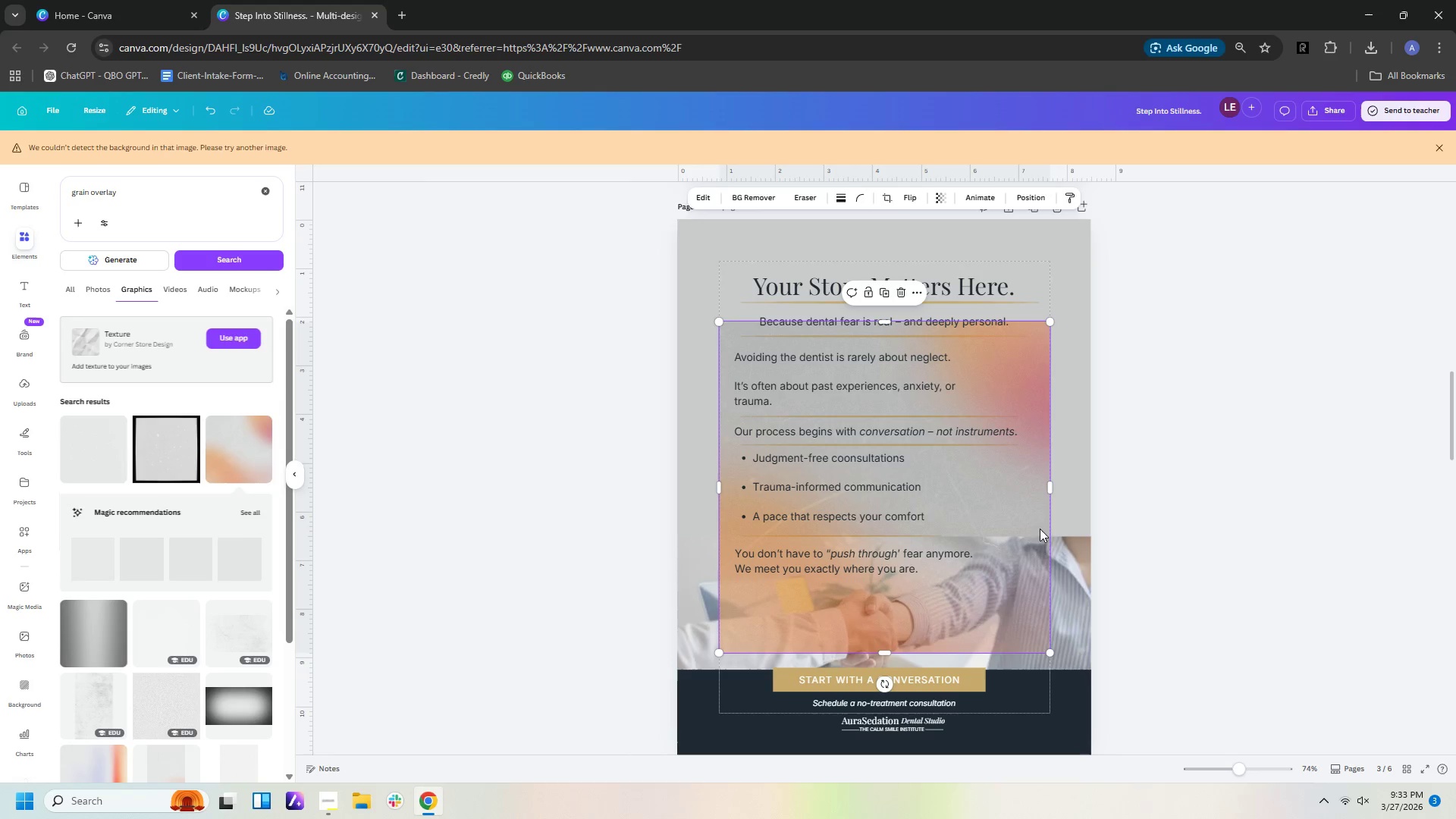 
left_click_drag(start_coordinate=[1037, 513], to_coordinate=[1077, 413])
 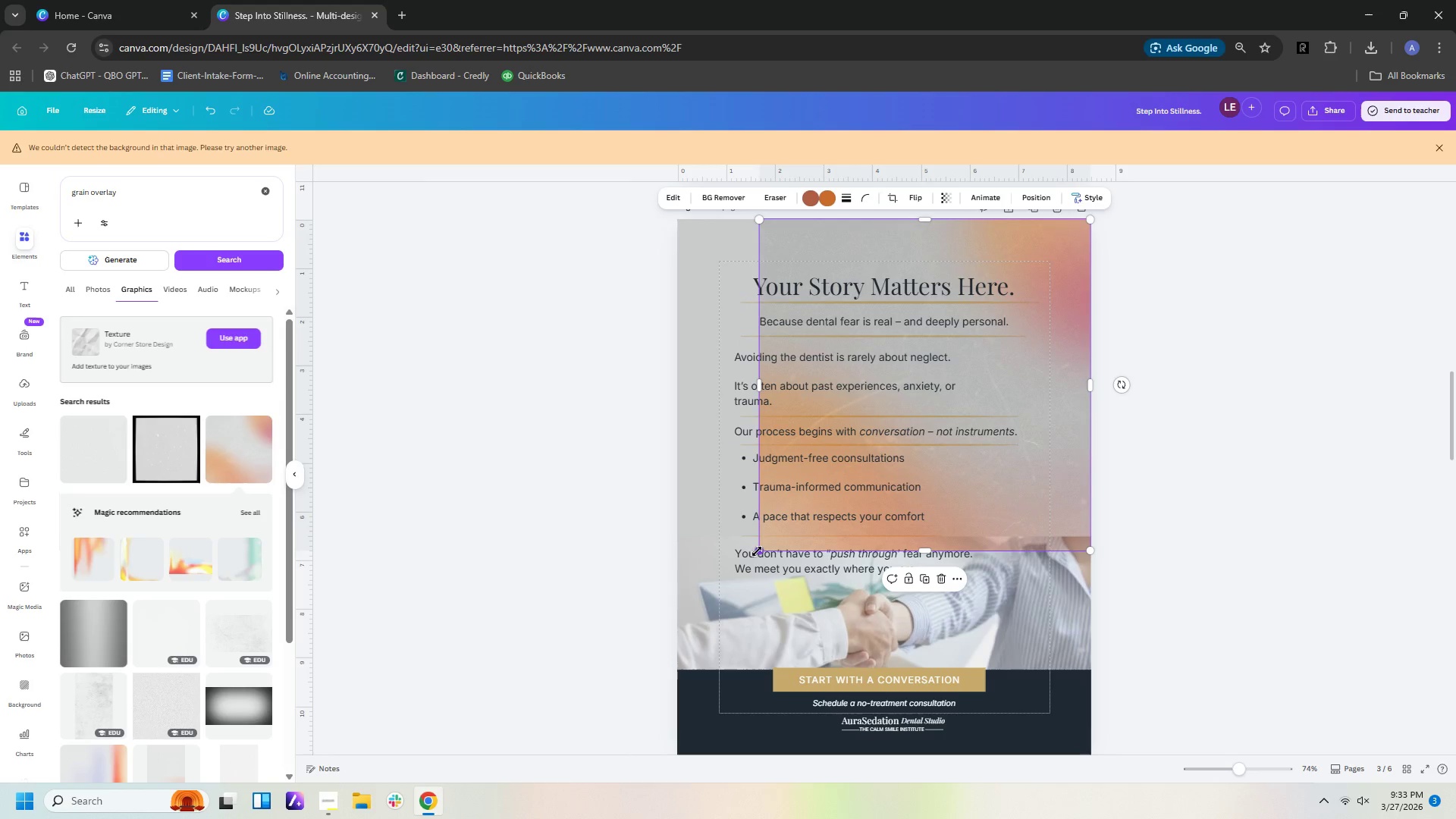 
left_click_drag(start_coordinate=[757, 551], to_coordinate=[675, 708])
 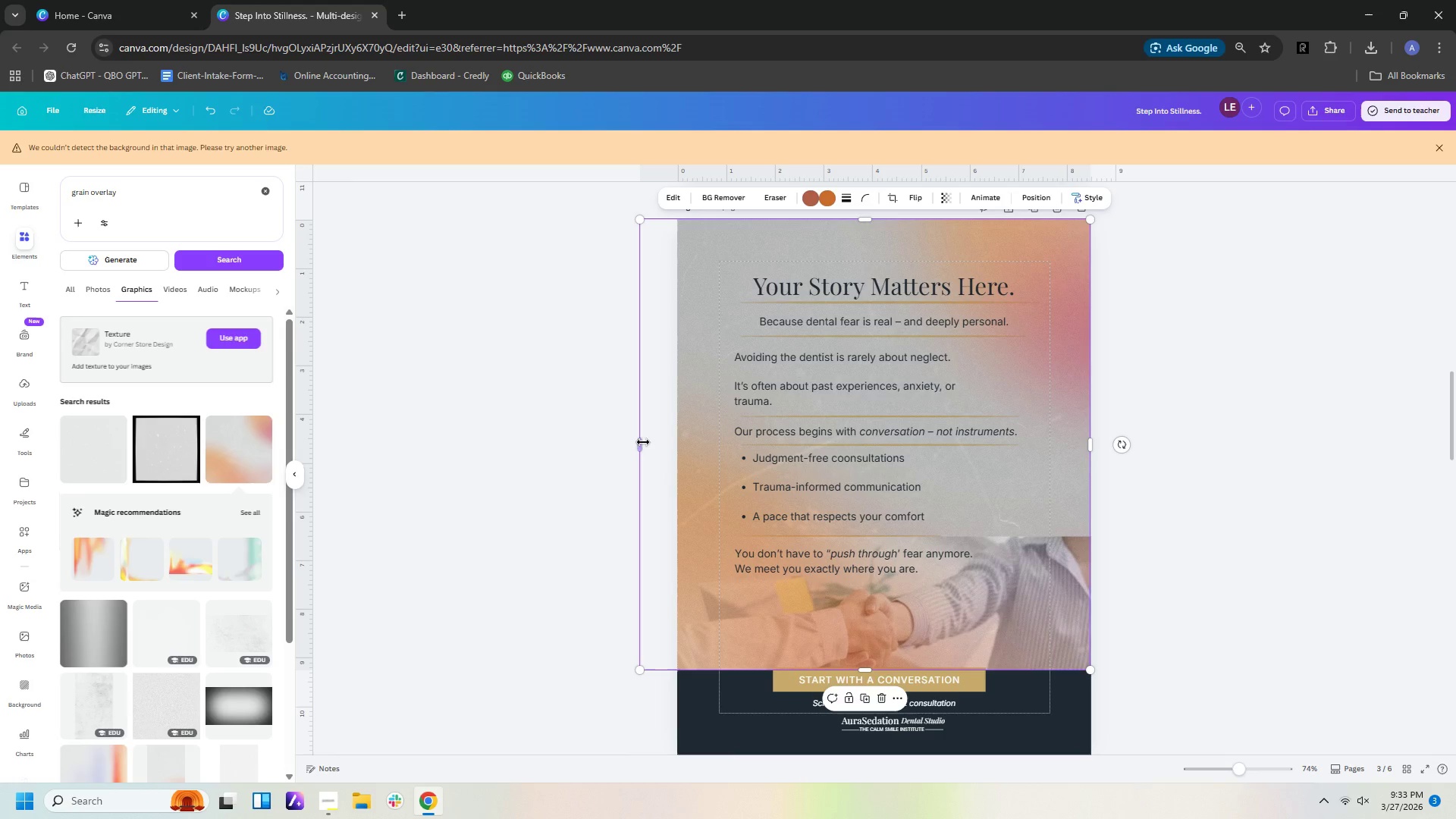 
left_click_drag(start_coordinate=[641, 442], to_coordinate=[676, 444])
 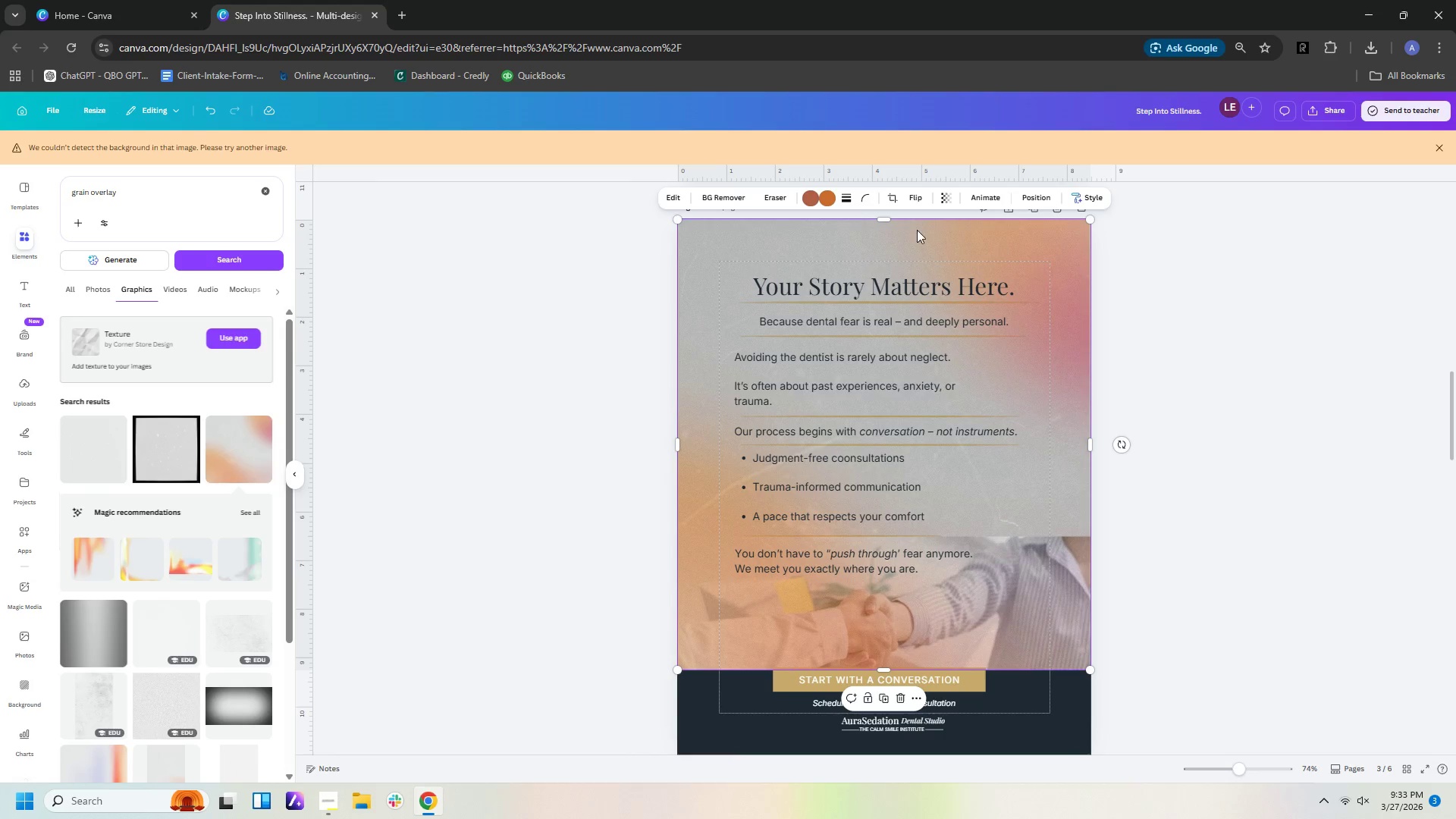 
left_click([814, 203])
 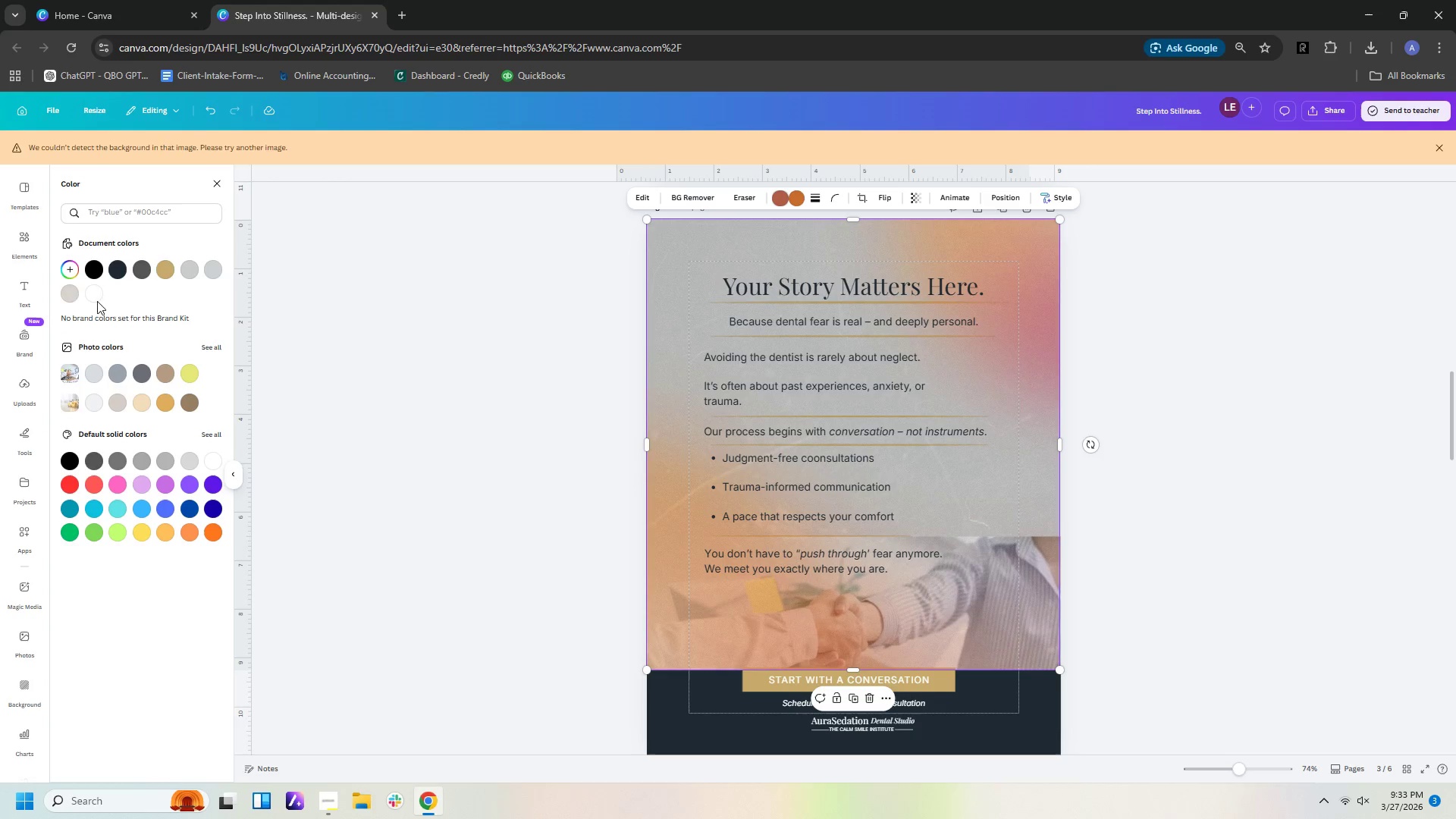 
left_click([66, 290])
 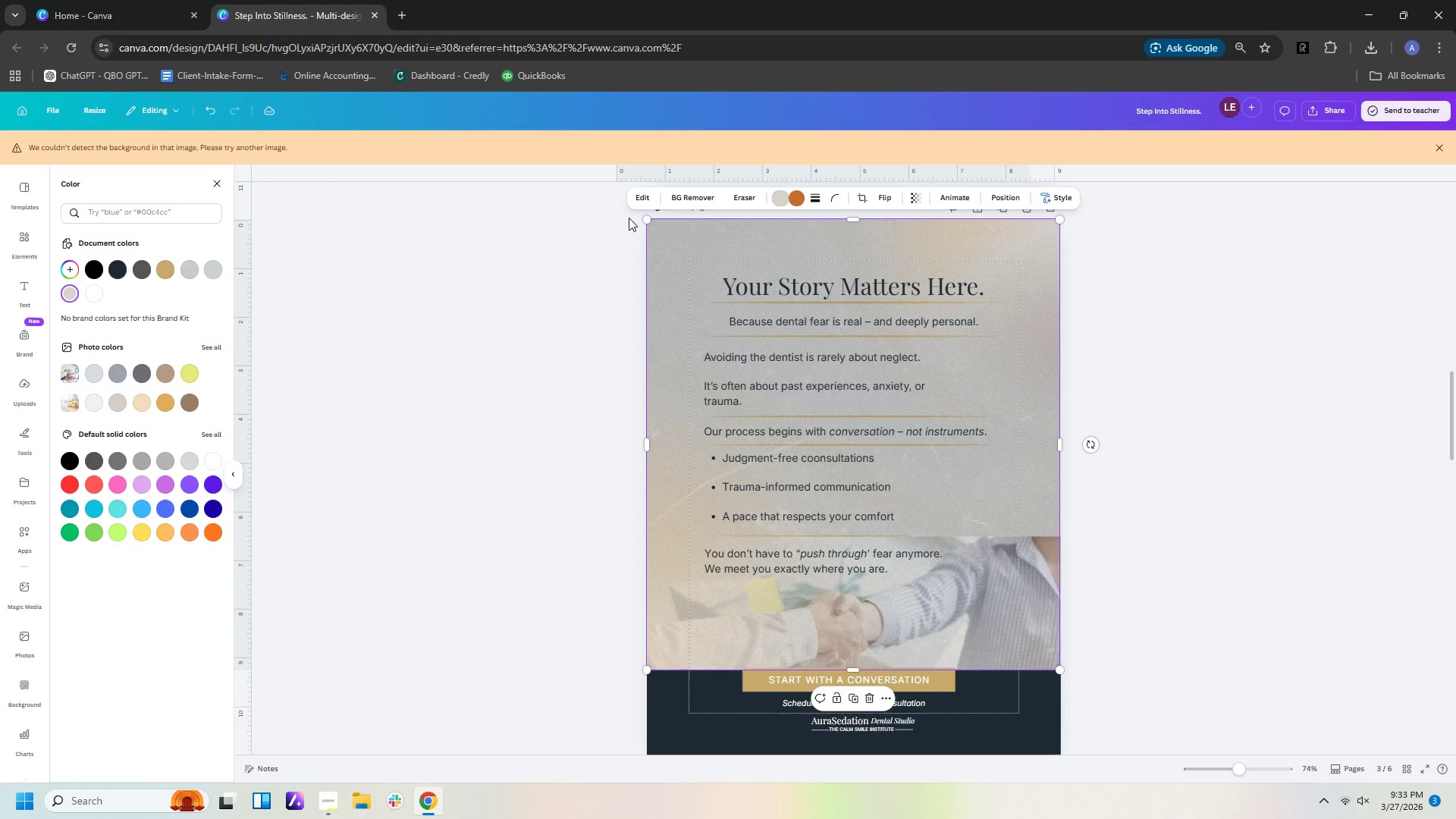 
left_click([795, 200])
 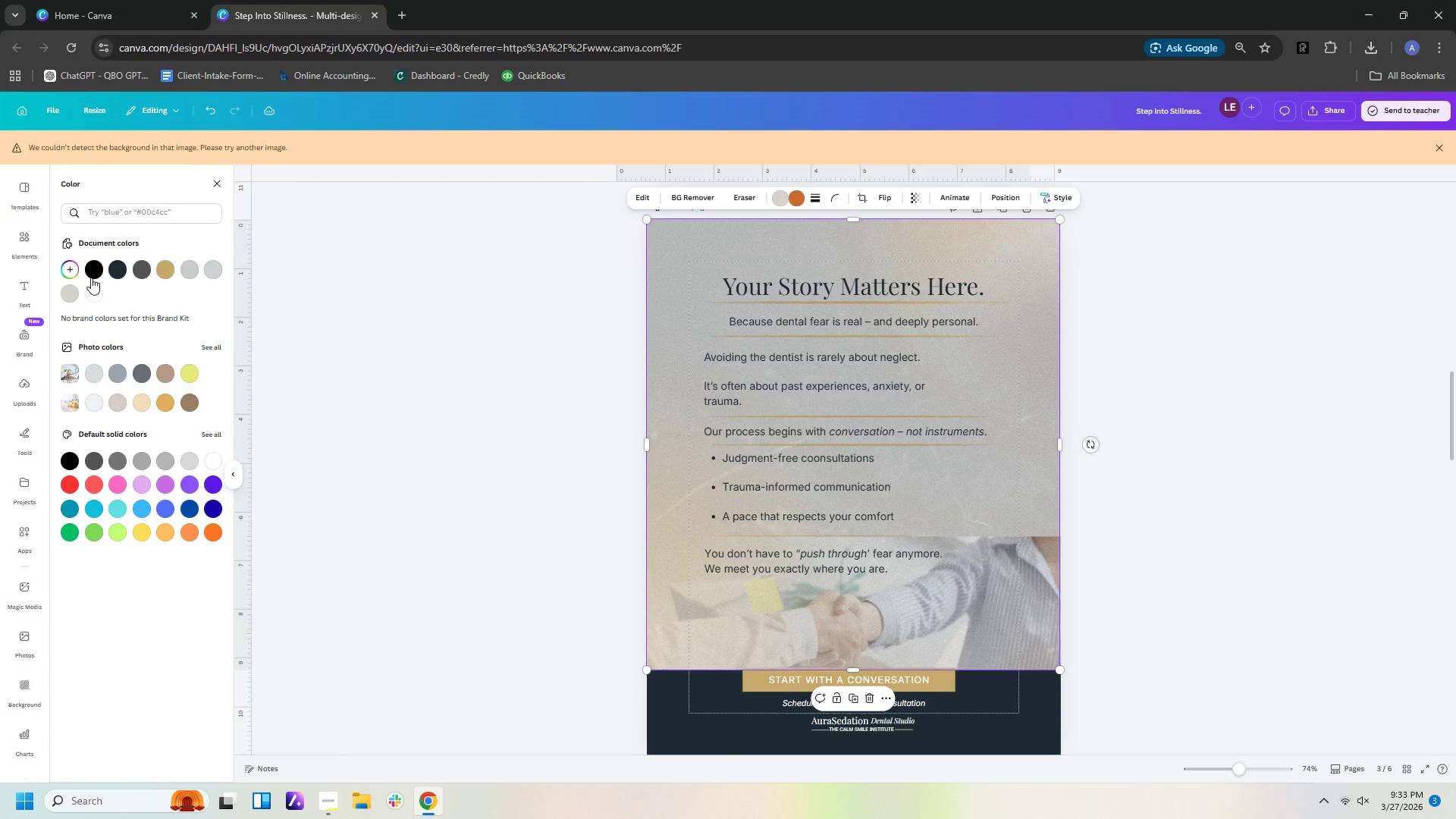 
left_click([92, 288])
 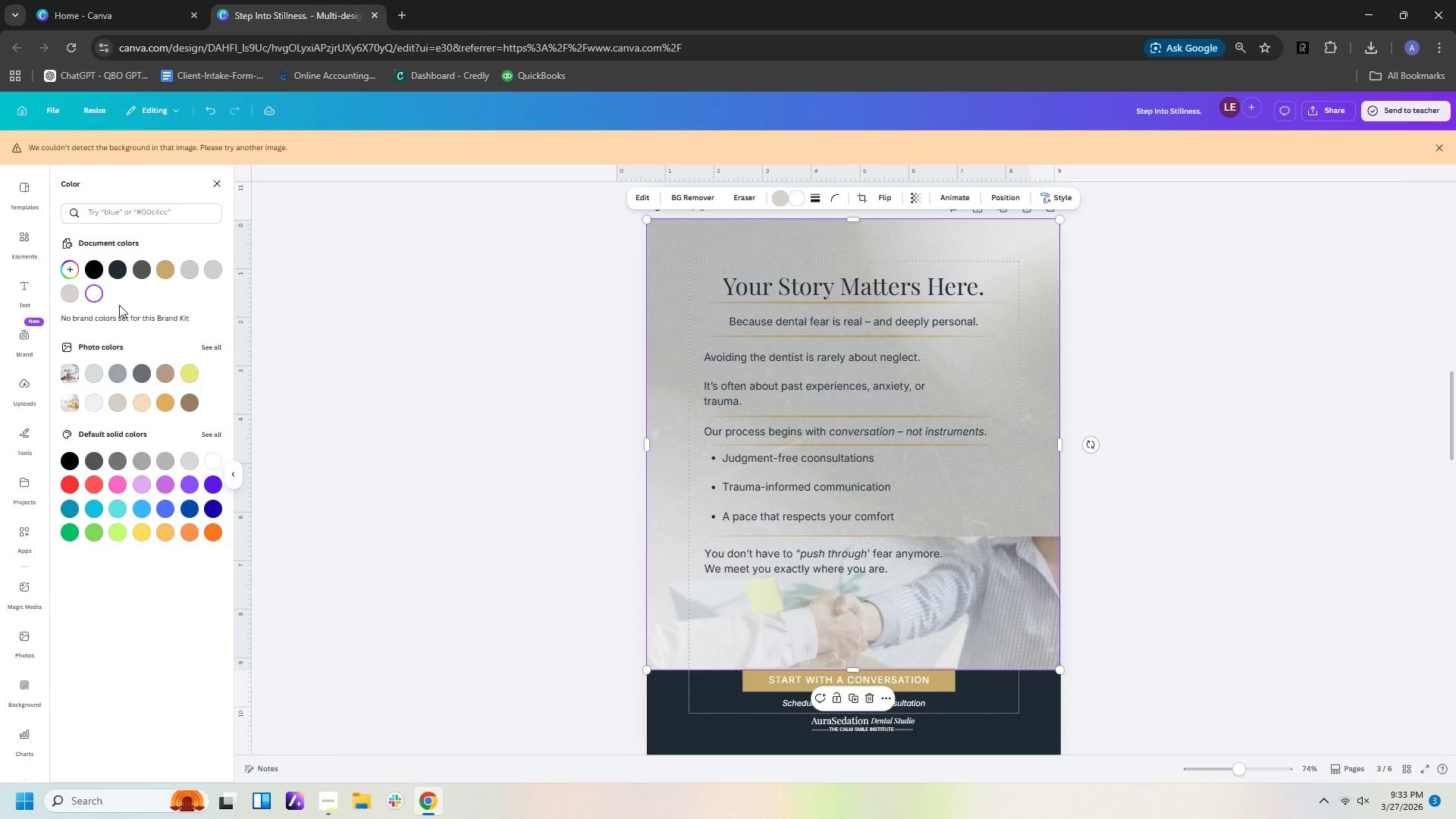 
left_click([69, 290])
 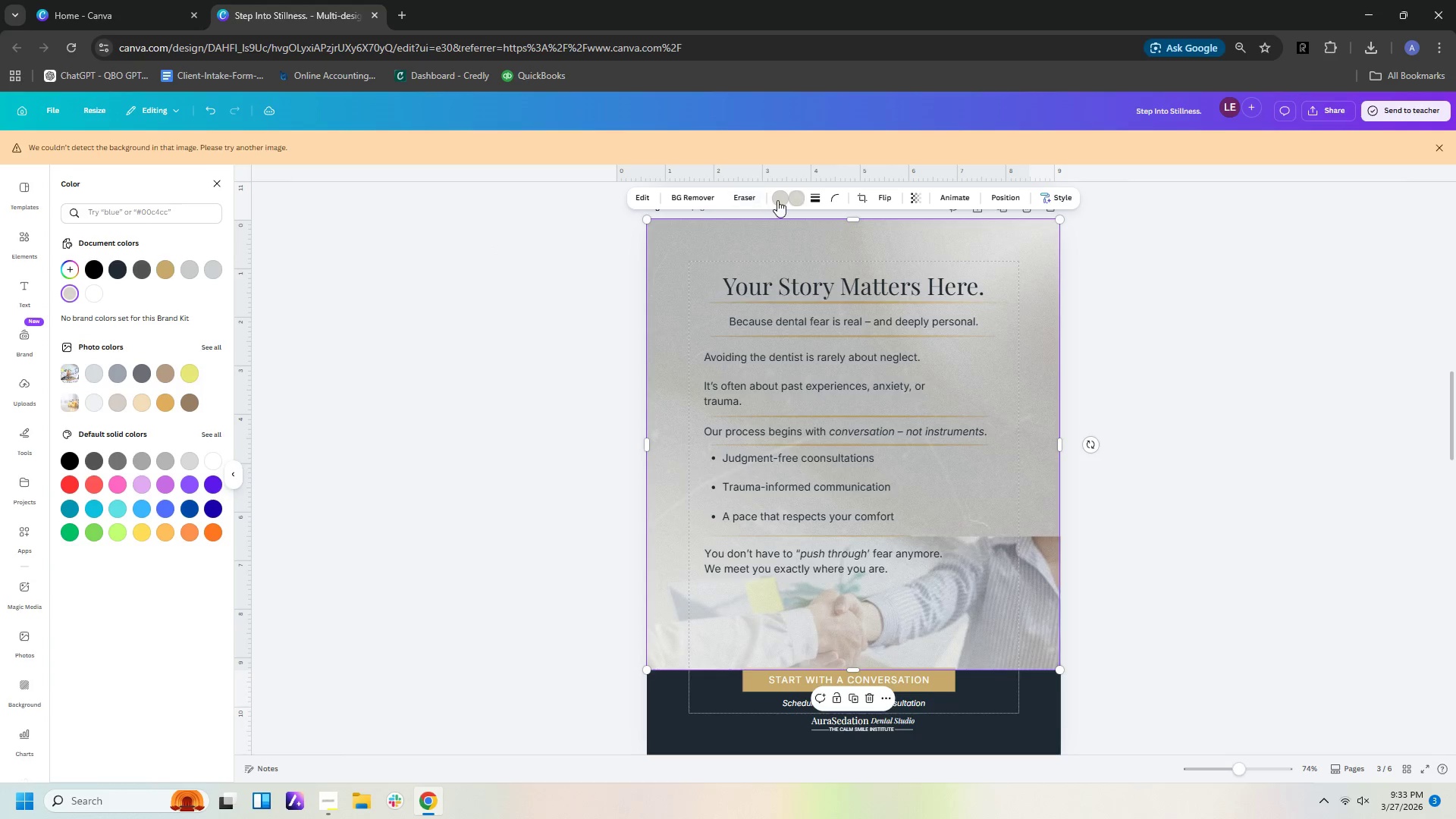 
left_click([781, 200])
 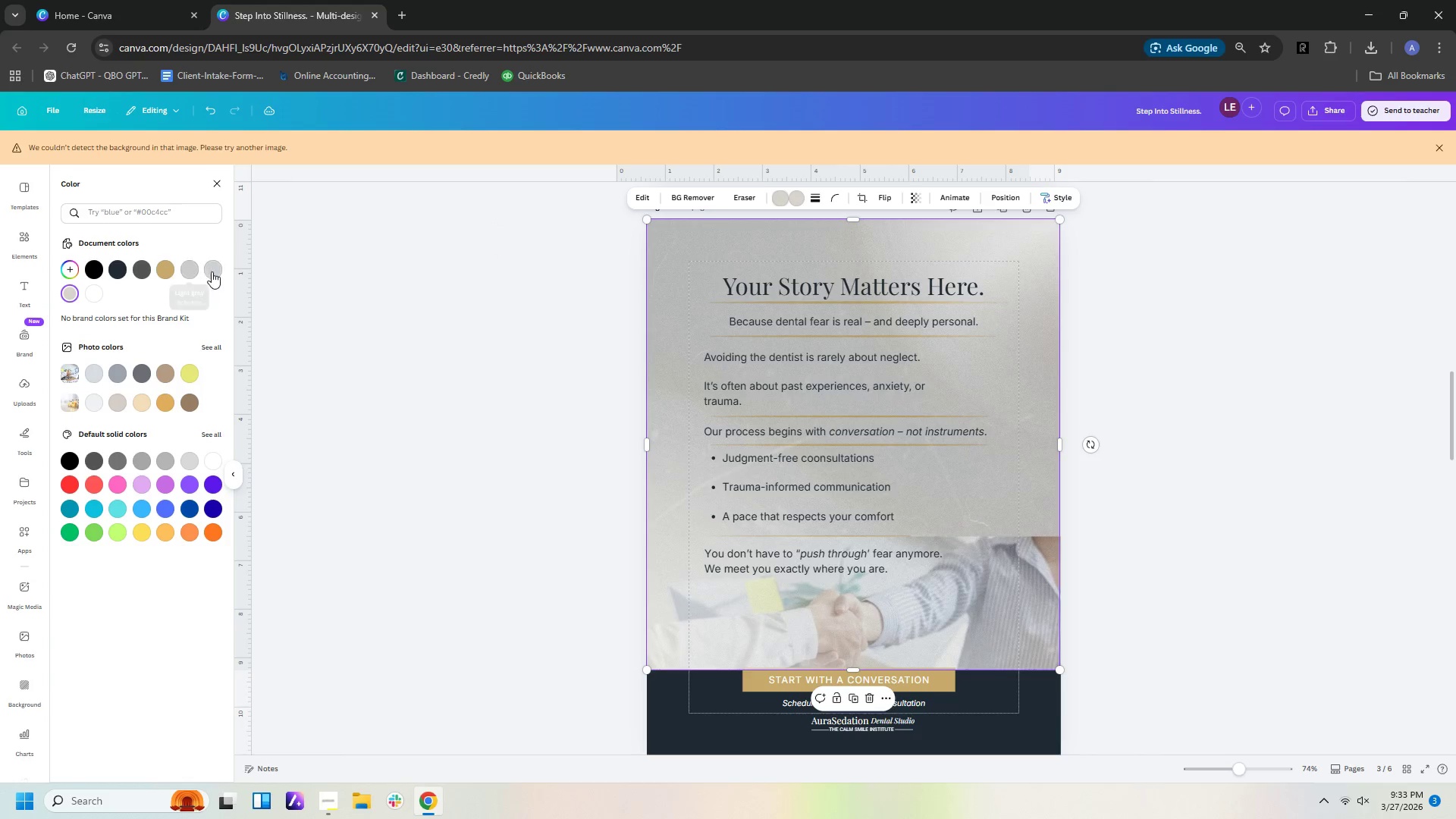 
left_click([169, 273])
 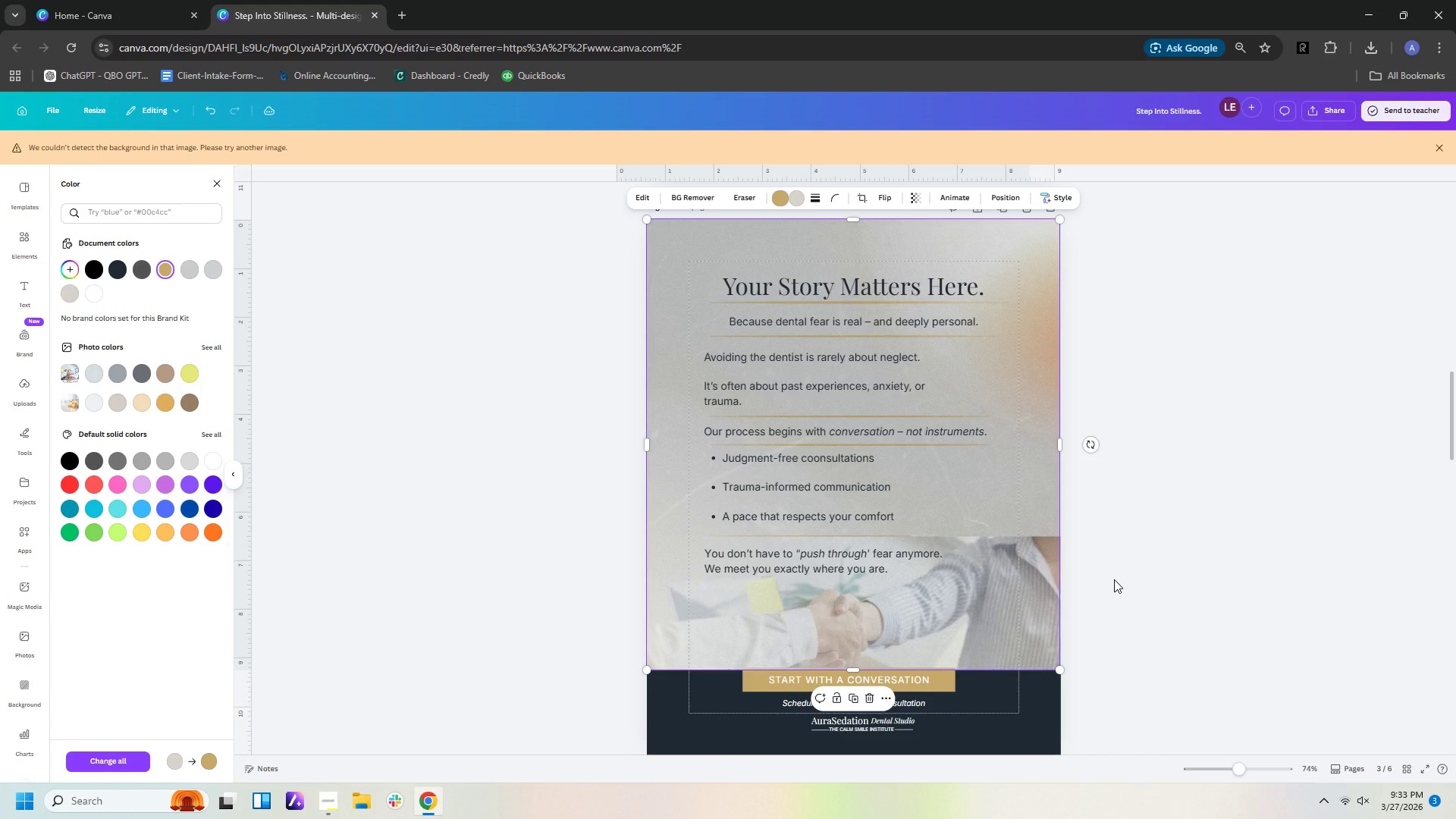 
wait(8.62)
 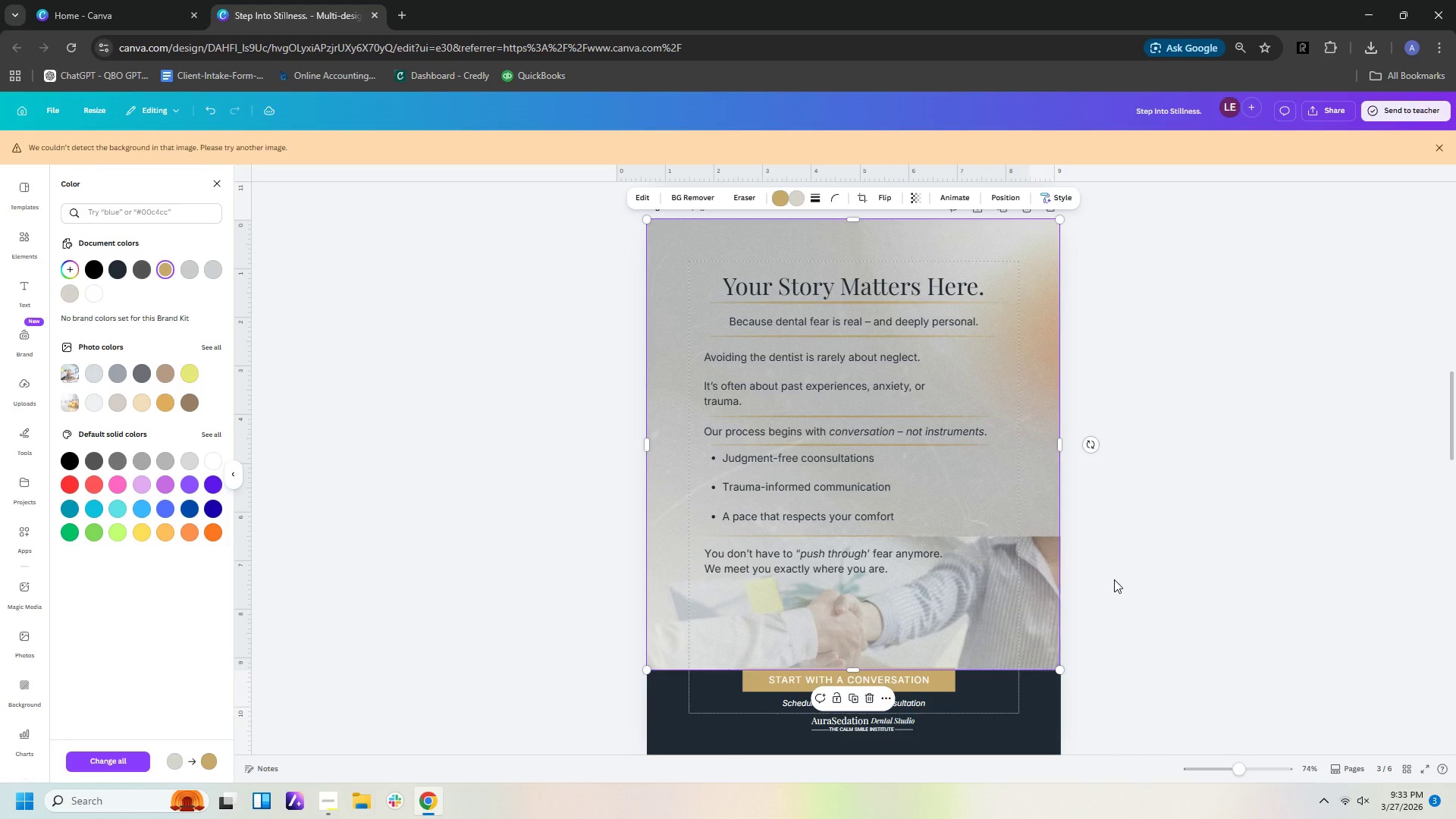 
left_click([910, 196])
 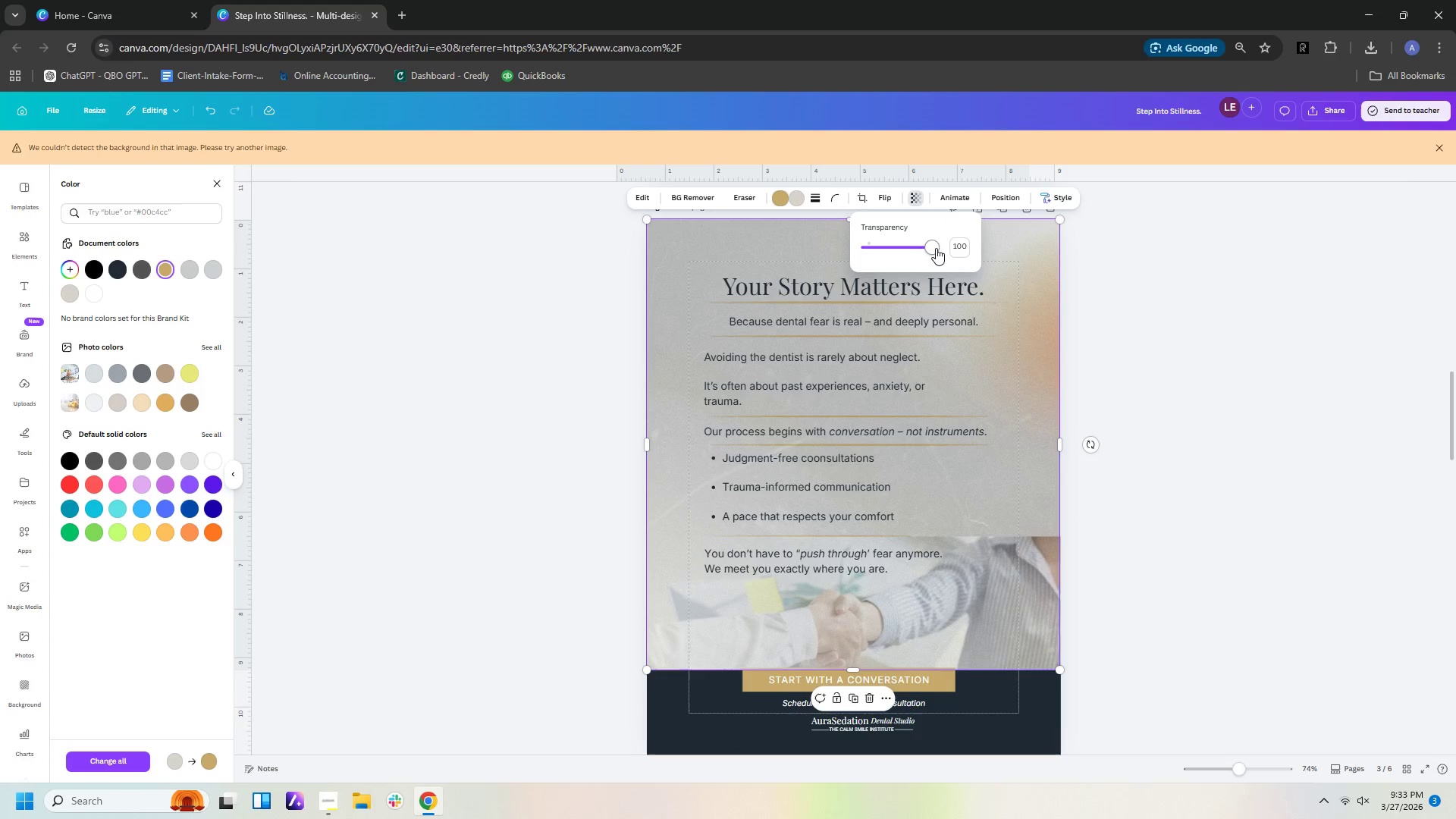 
left_click_drag(start_coordinate=[934, 248], to_coordinate=[879, 248])
 